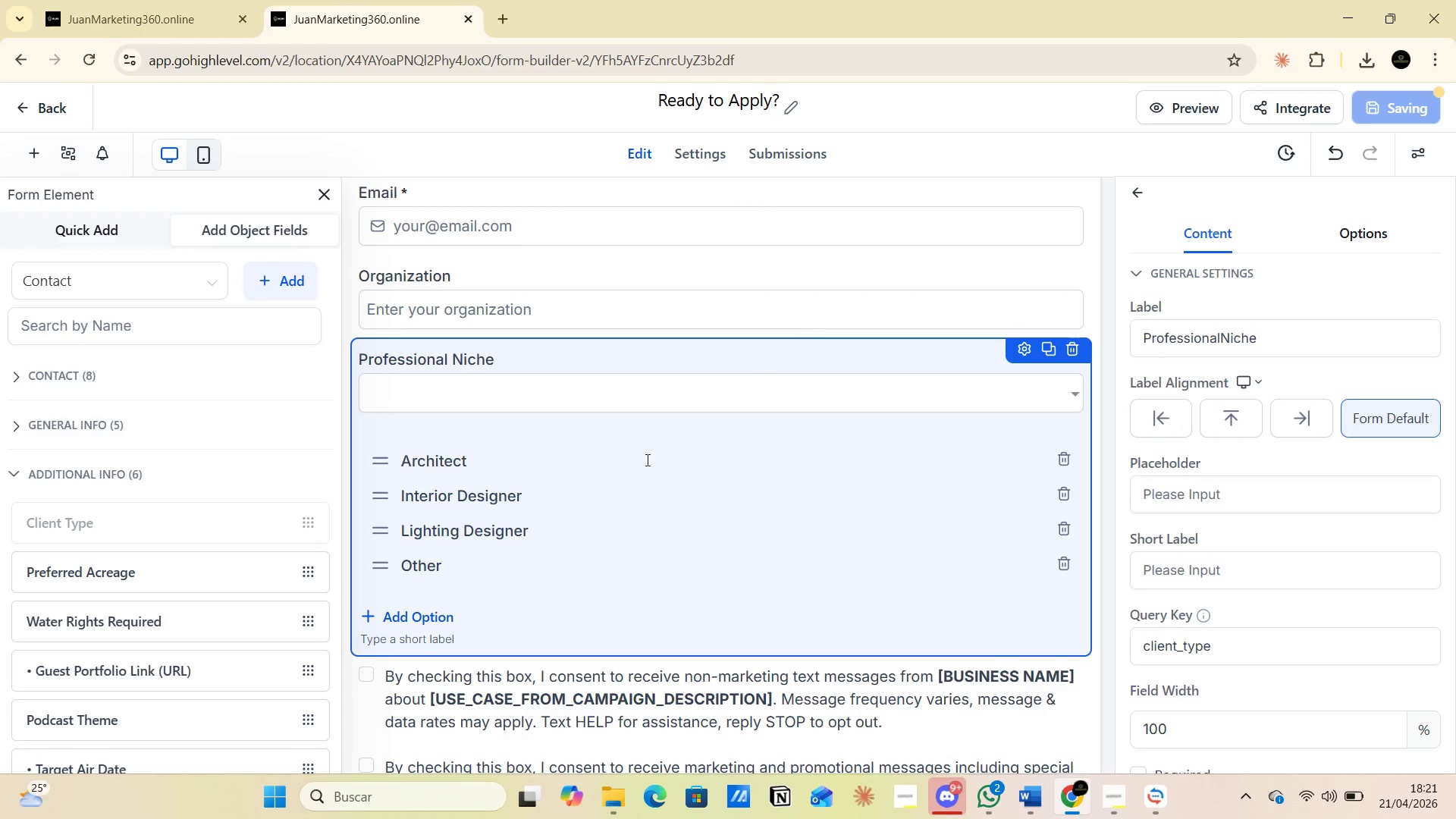 
scroll: coordinate [654, 455], scroll_direction: up, amount: 7.0
 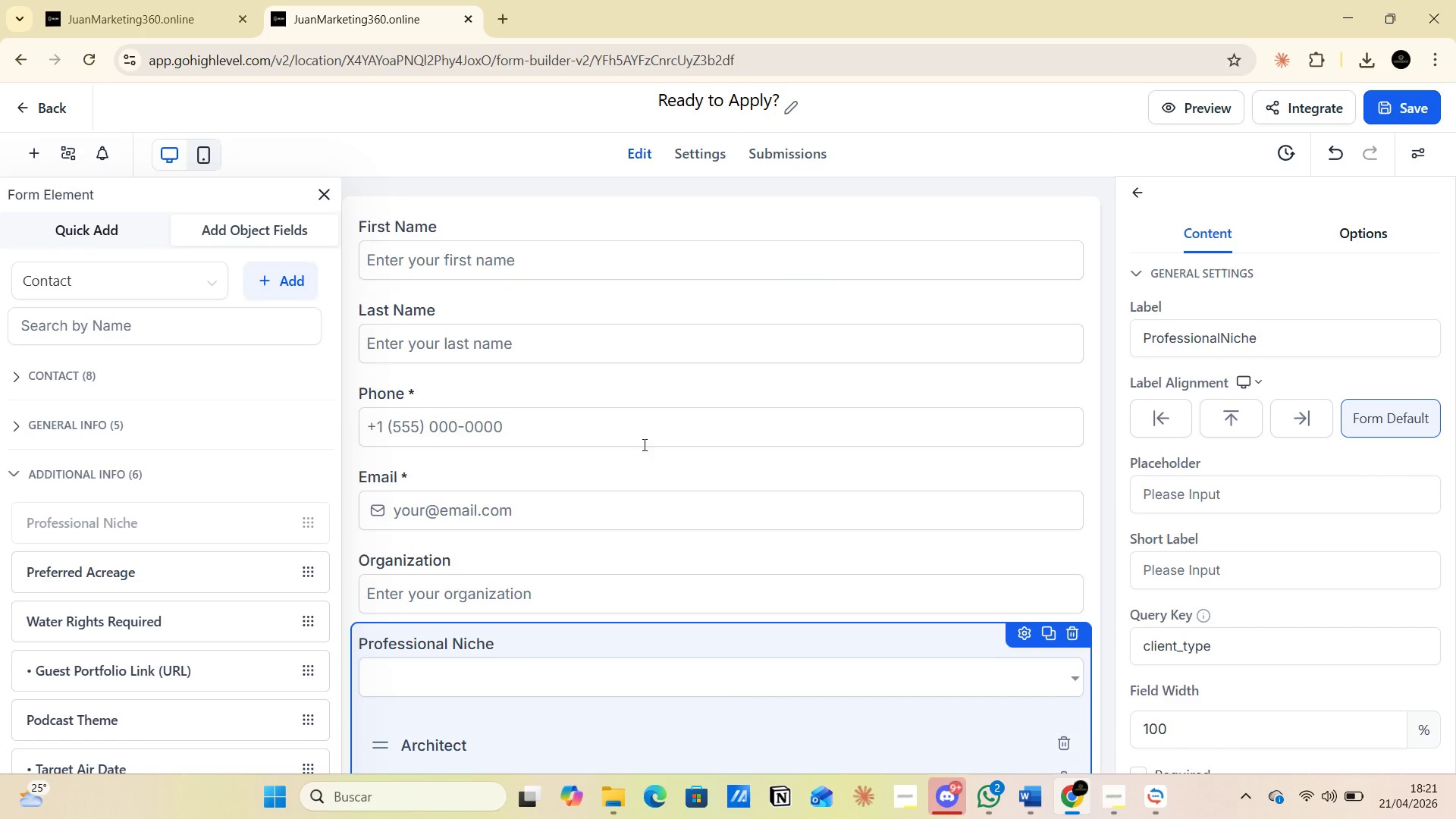 
scroll: coordinate [529, 442], scroll_direction: down, amount: 2.0
 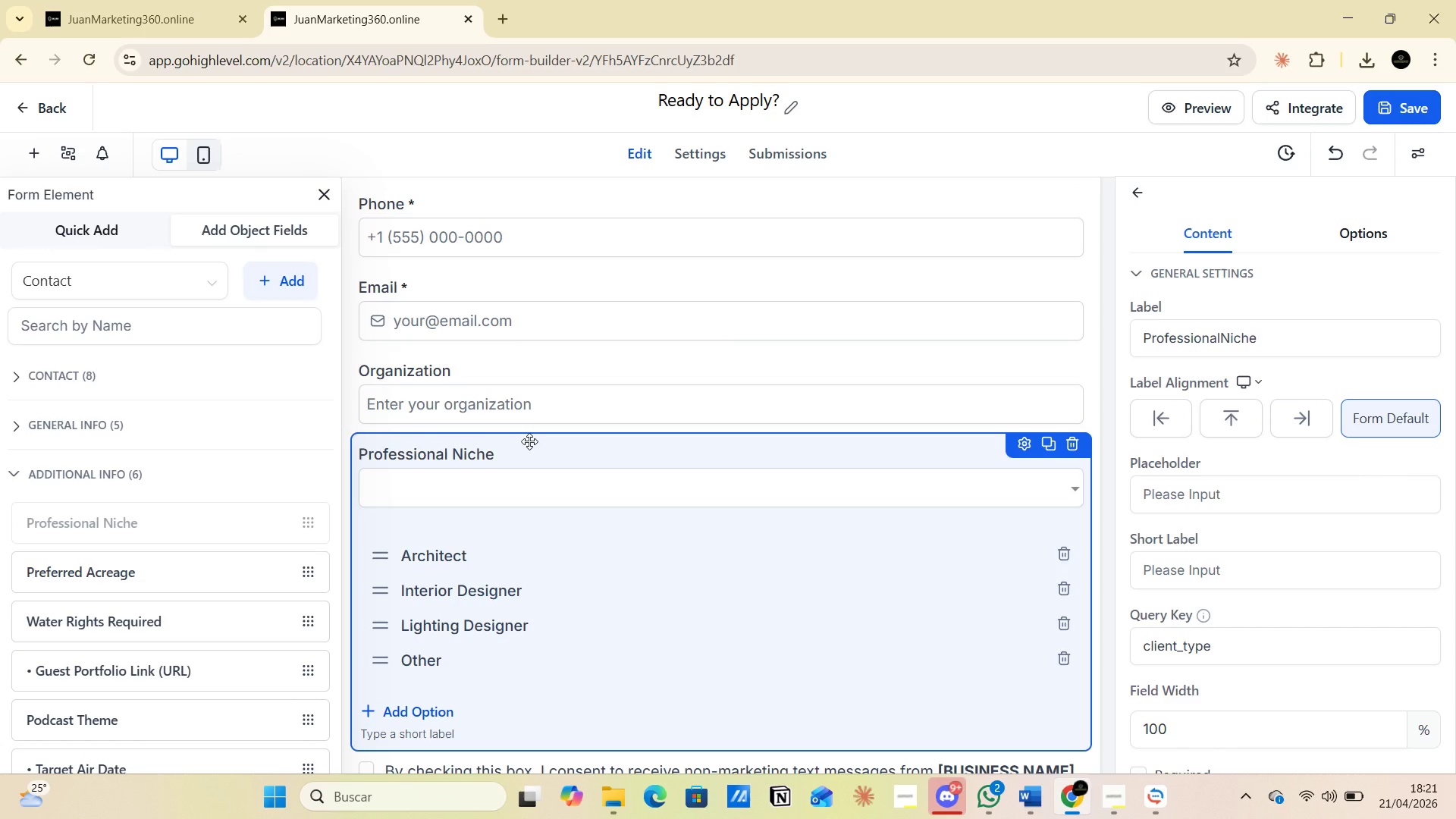 
left_click([556, 406])
 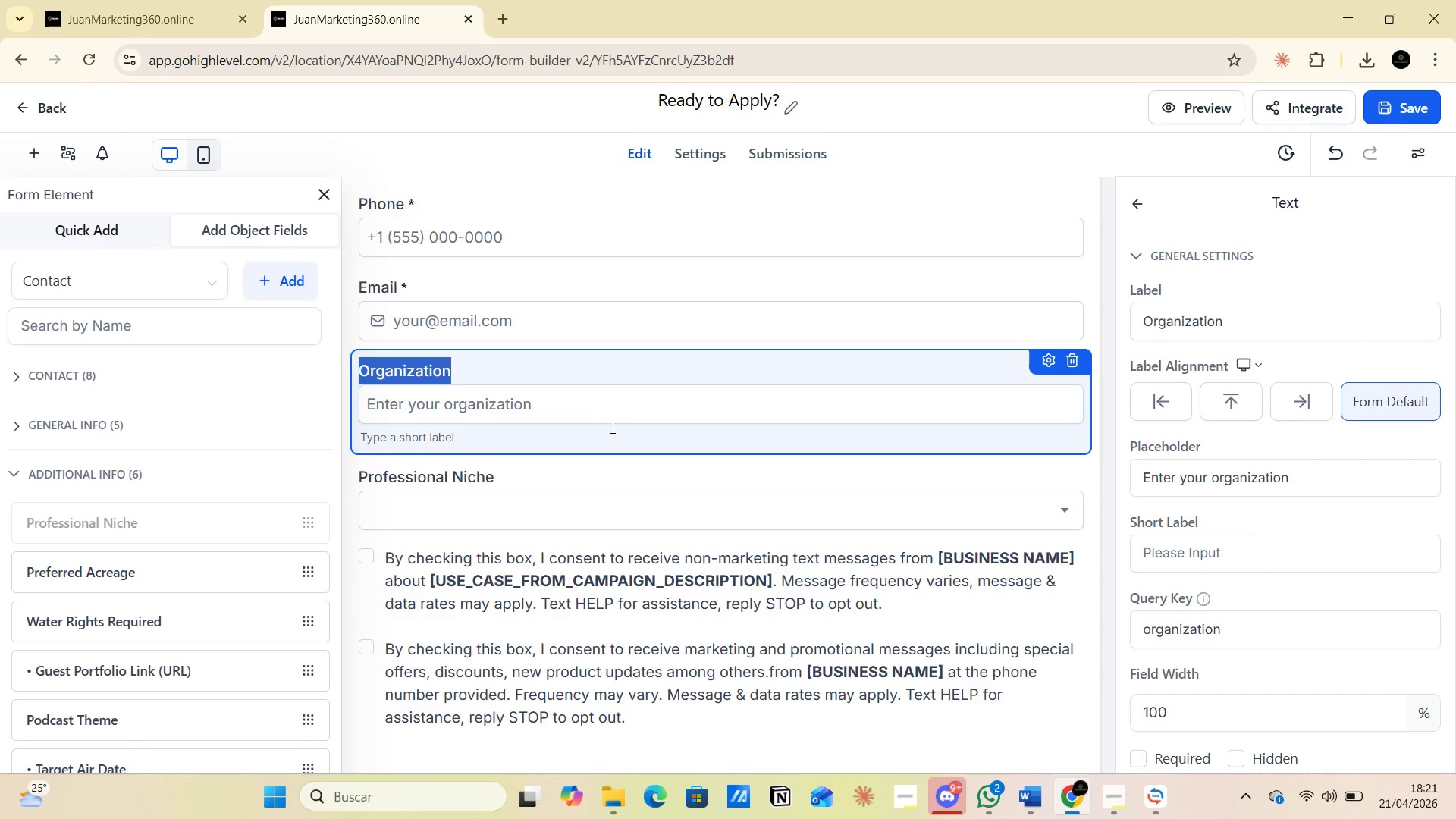 
scroll: coordinate [567, 470], scroll_direction: down, amount: 1.0
 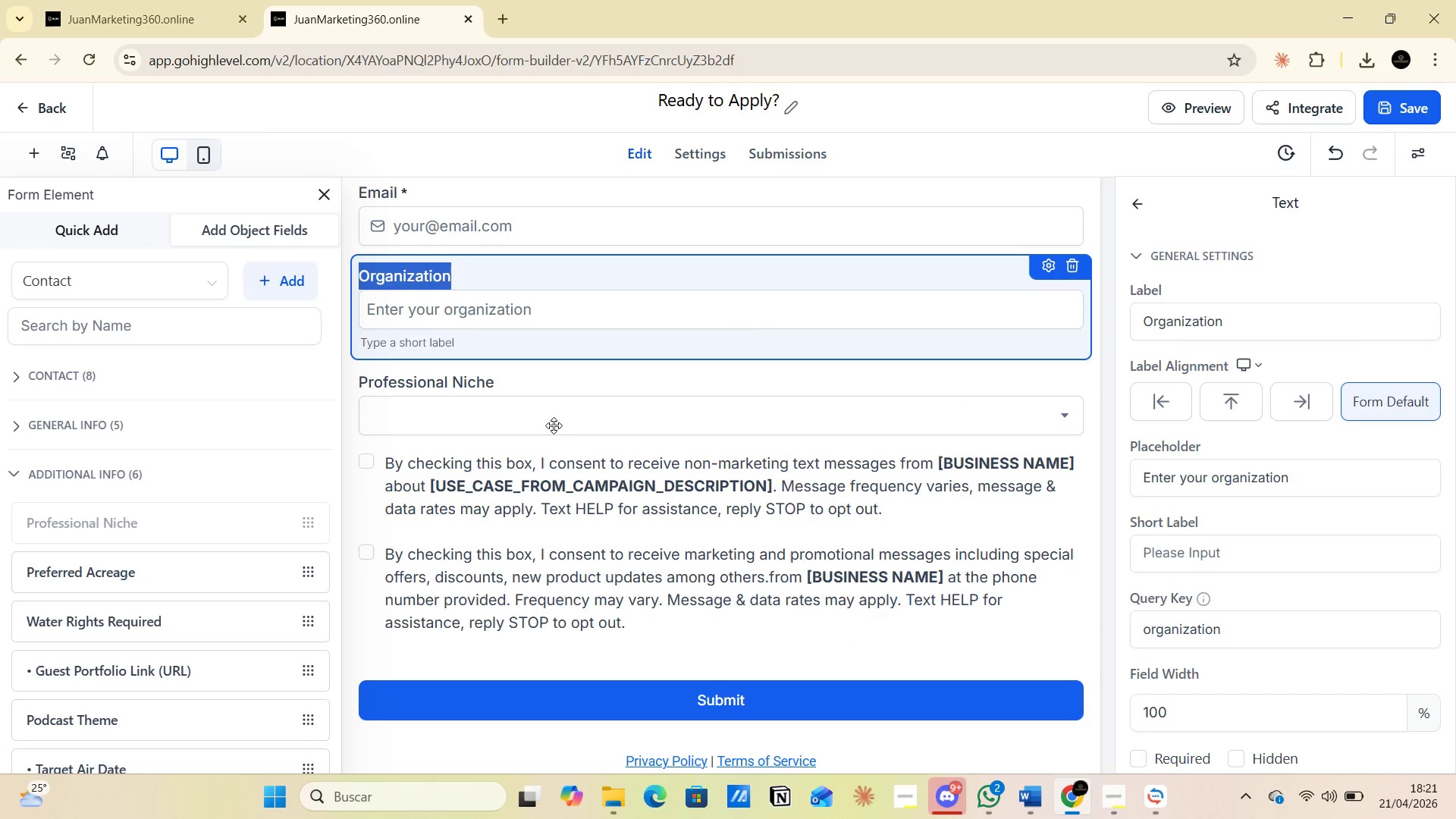 
left_click([554, 424])
 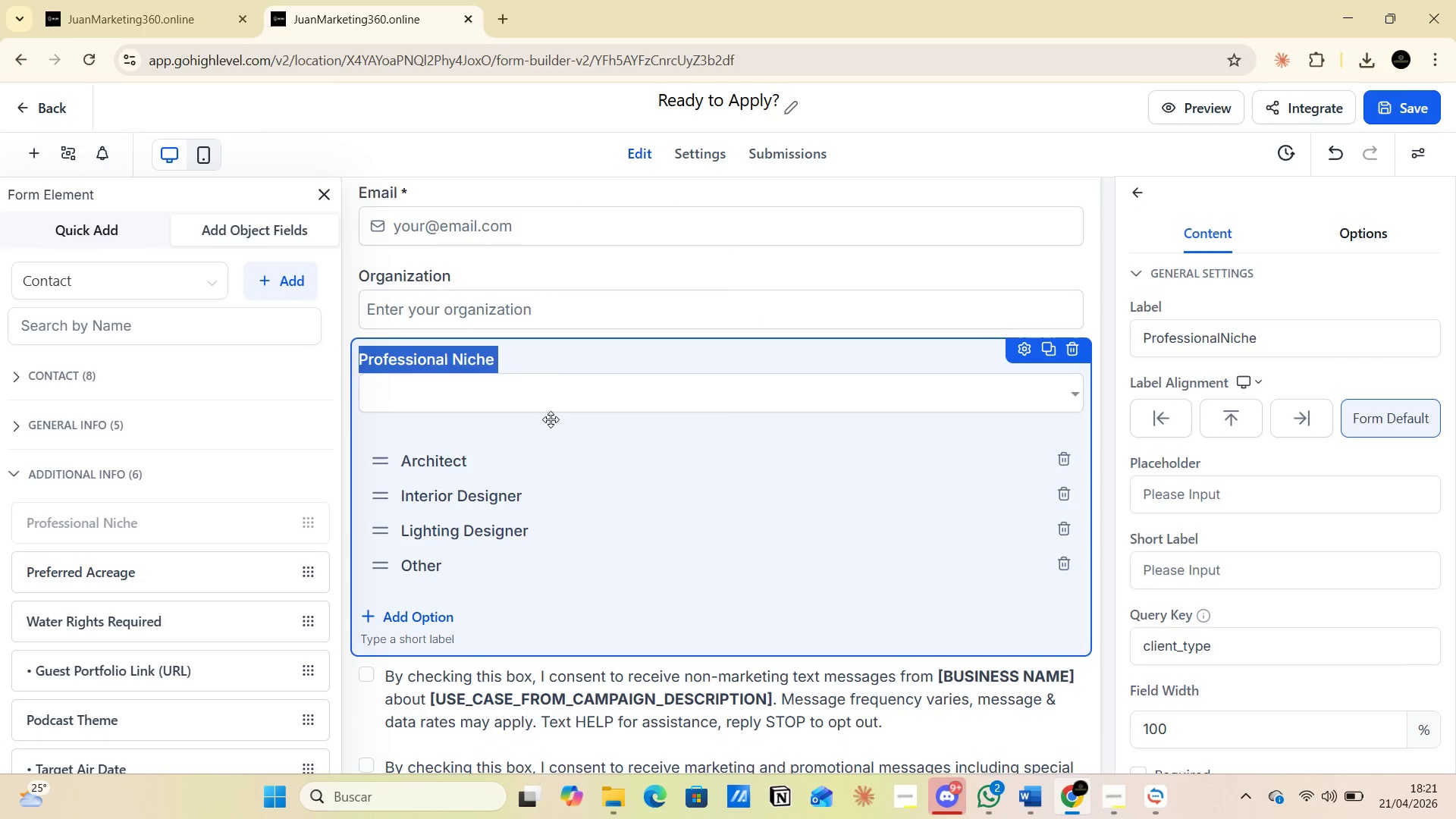 
left_click([533, 386])
 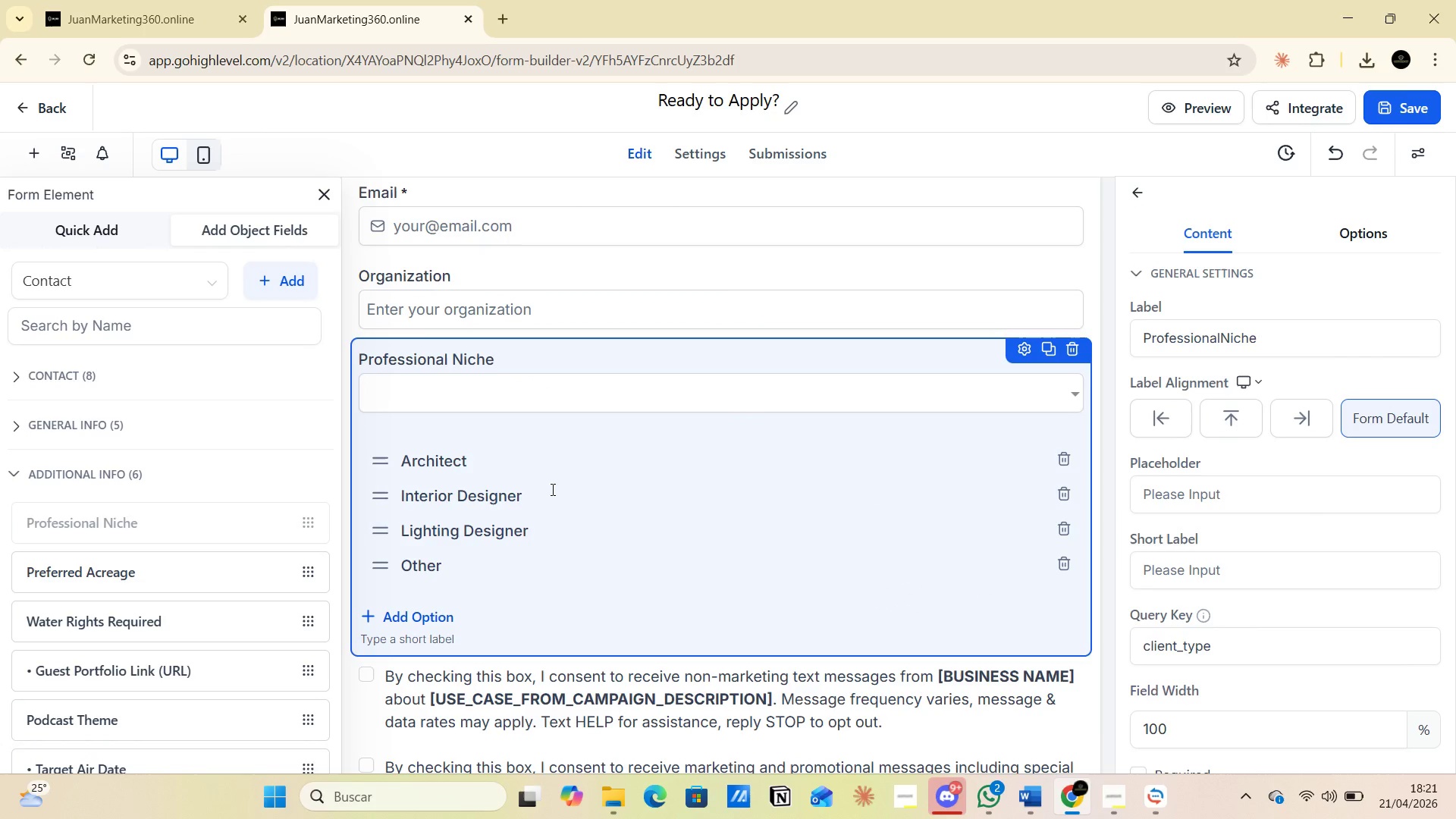 
scroll: coordinate [551, 489], scroll_direction: down, amount: 2.0
 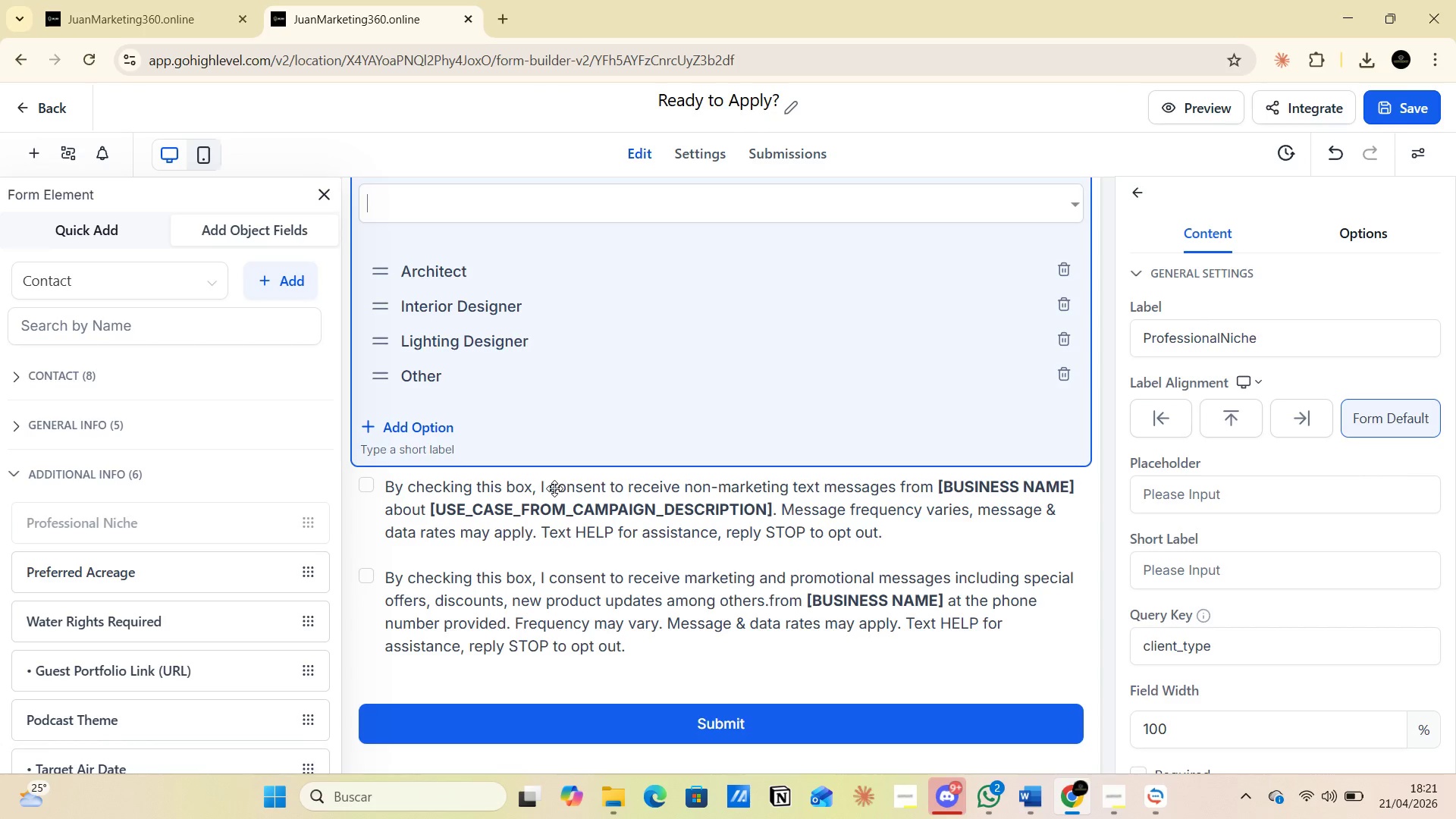 
wait(7.84)
 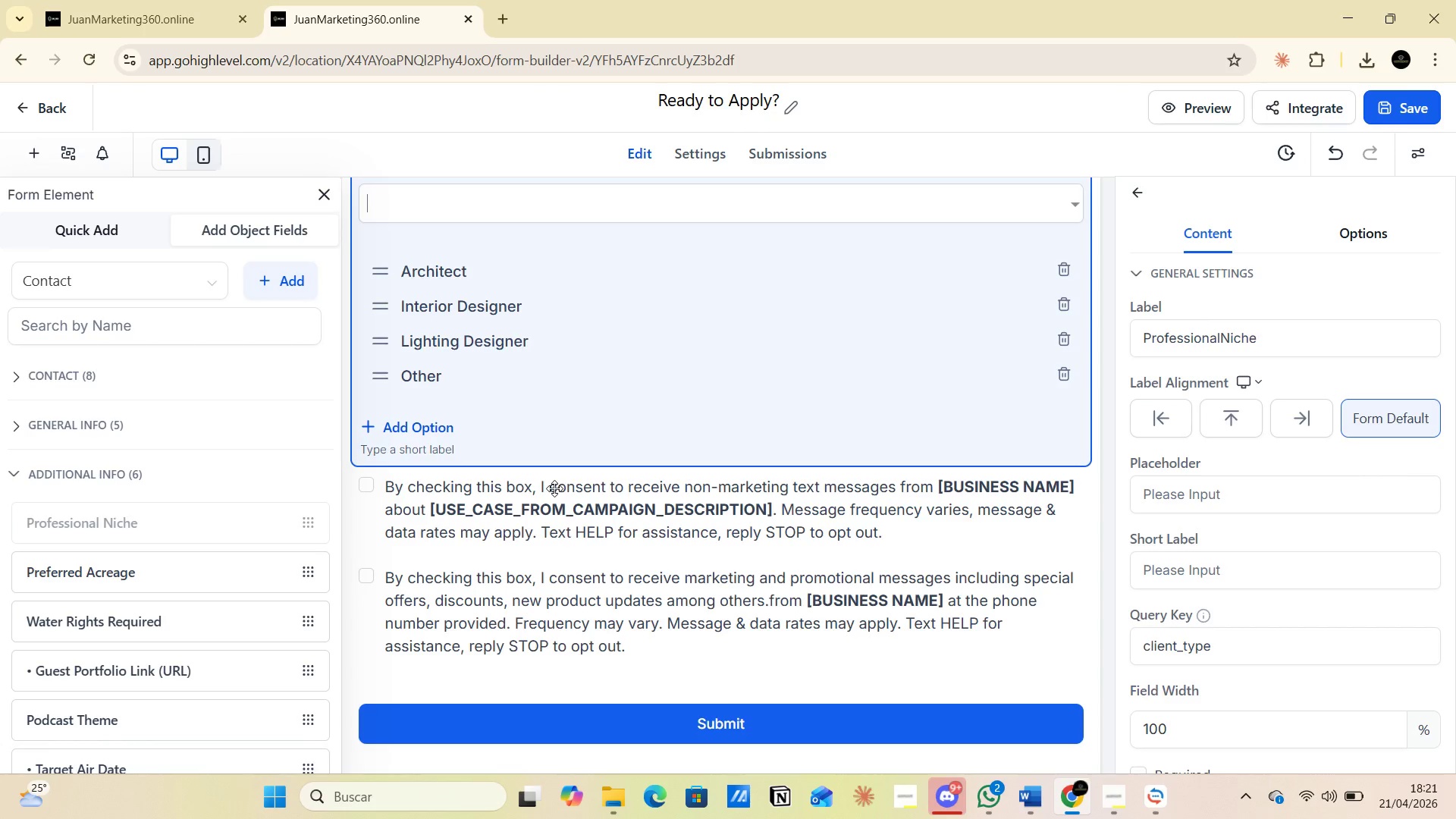 
scroll: coordinate [692, 581], scroll_direction: up, amount: 10.0
 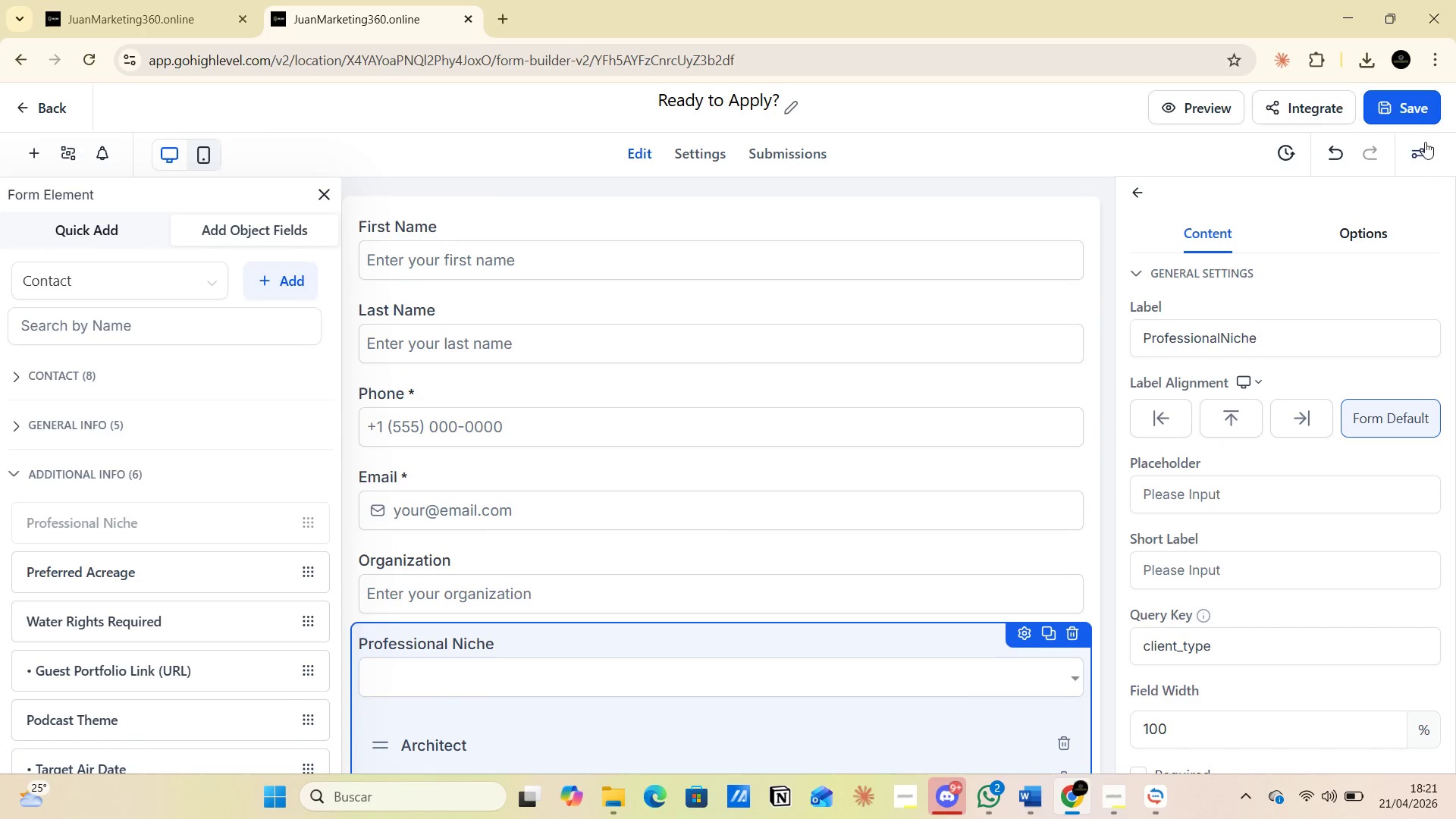 
left_click([1411, 115])
 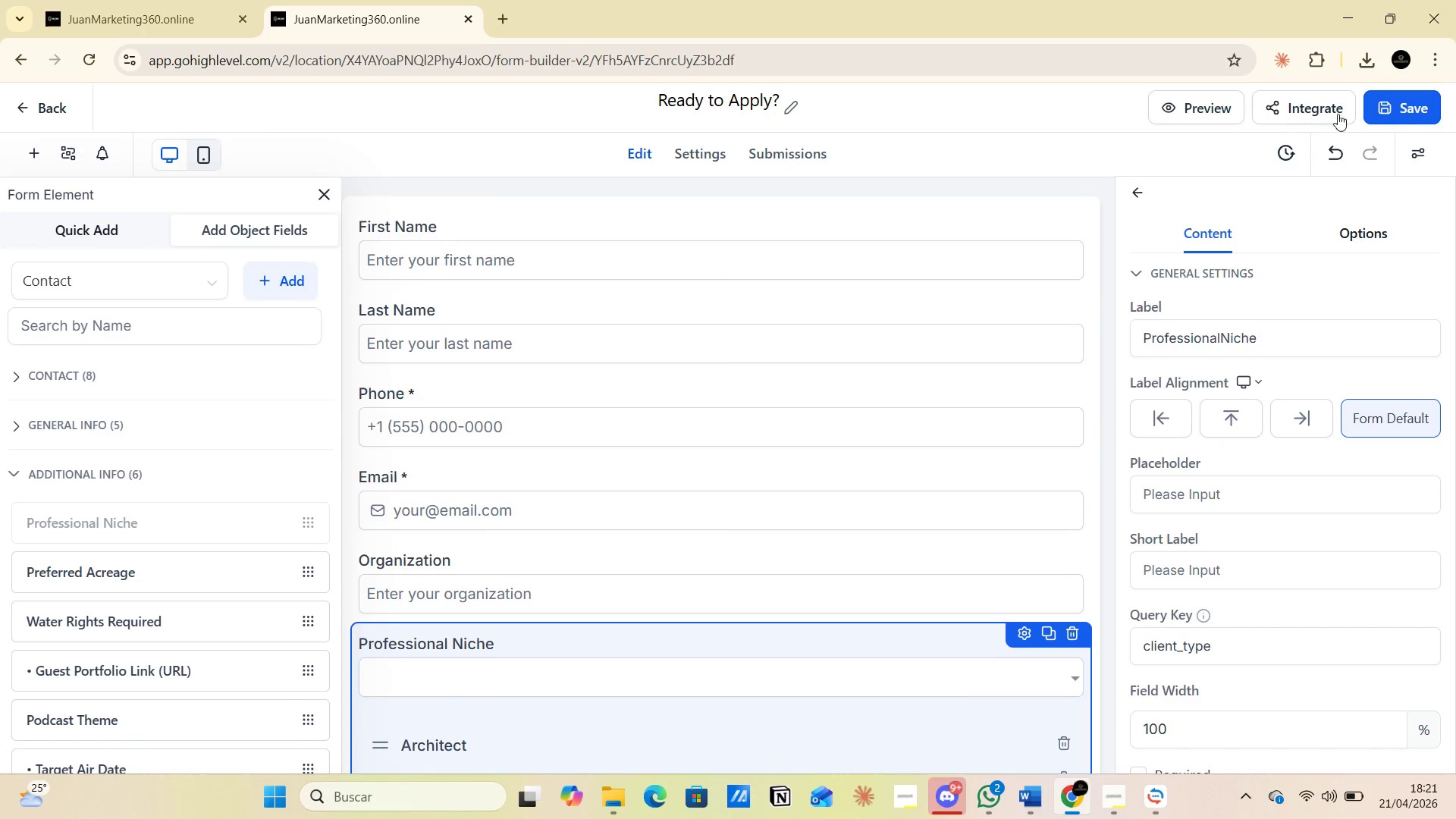 
left_click([1403, 114])
 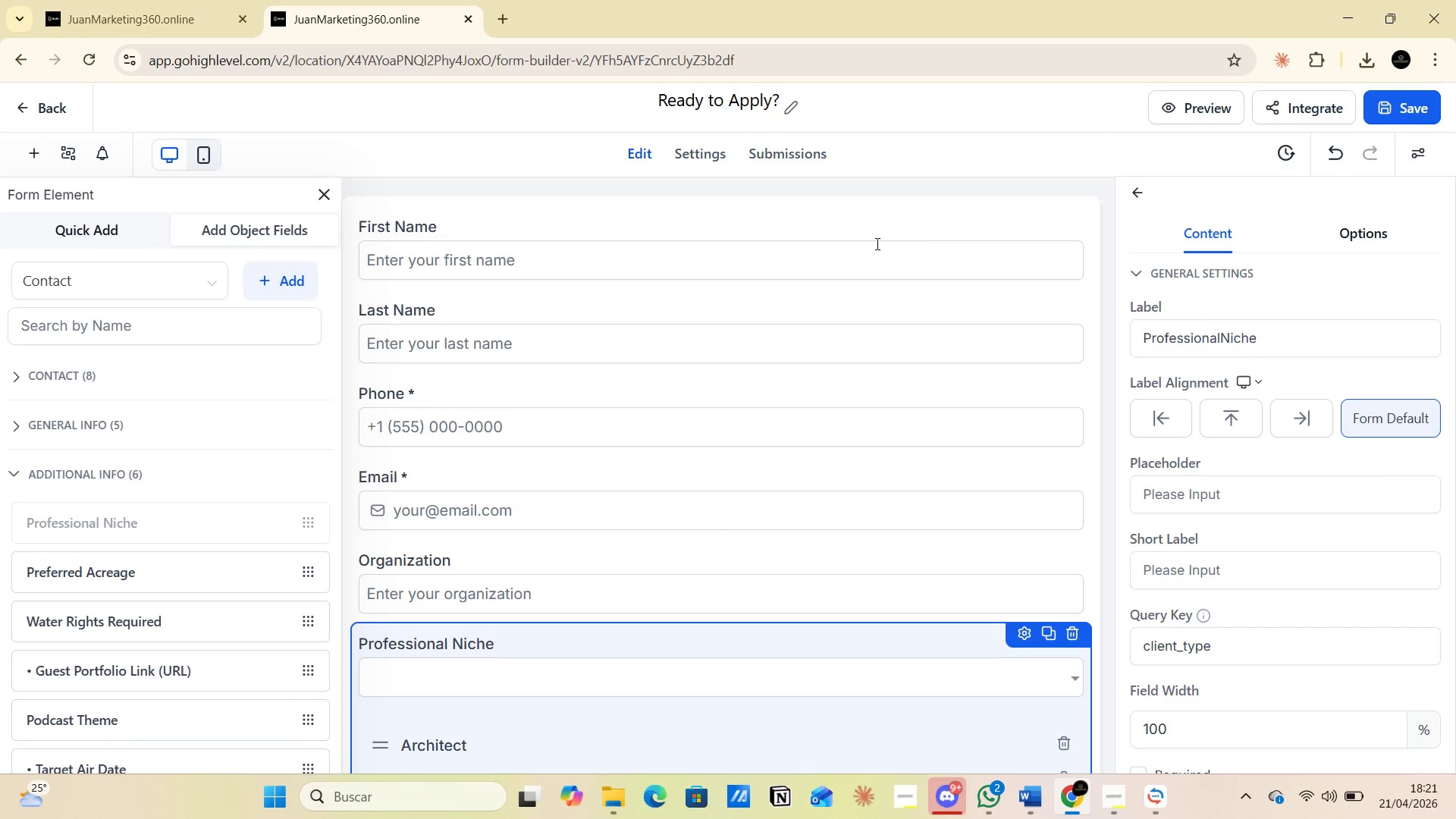 
scroll: coordinate [859, 349], scroll_direction: down, amount: 3.0
 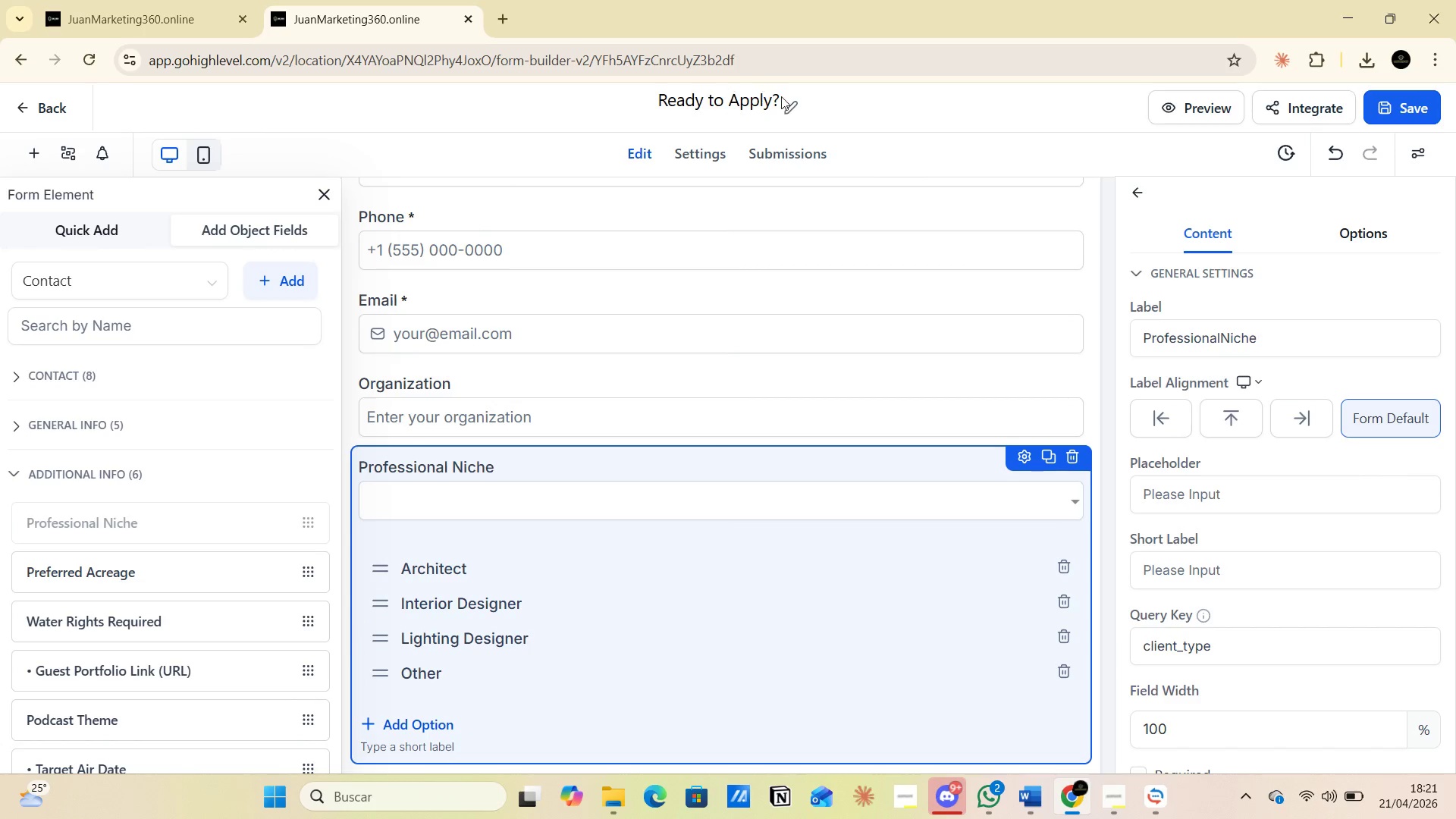 
left_click([784, 96])
 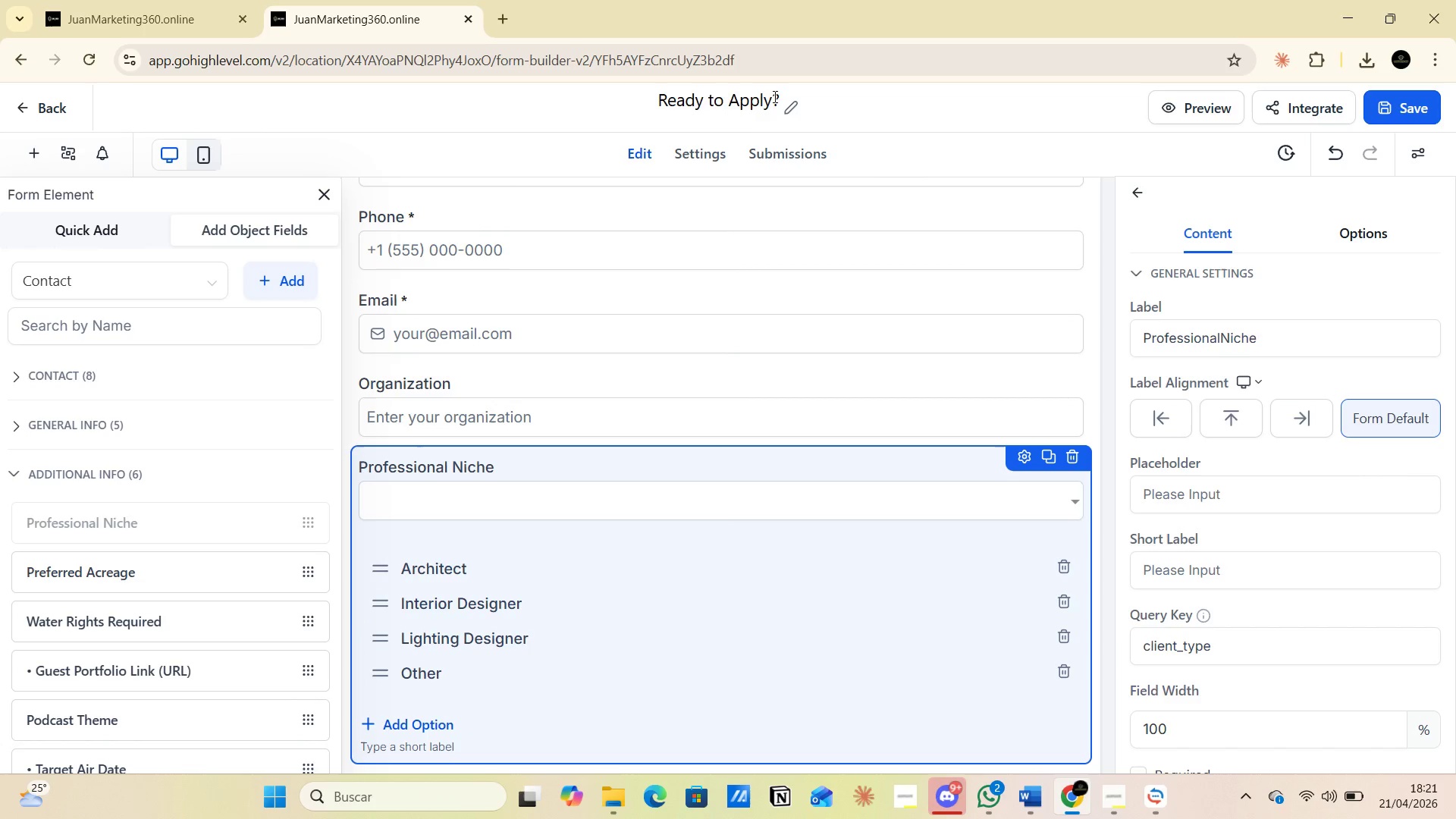 
left_click([774, 96])
 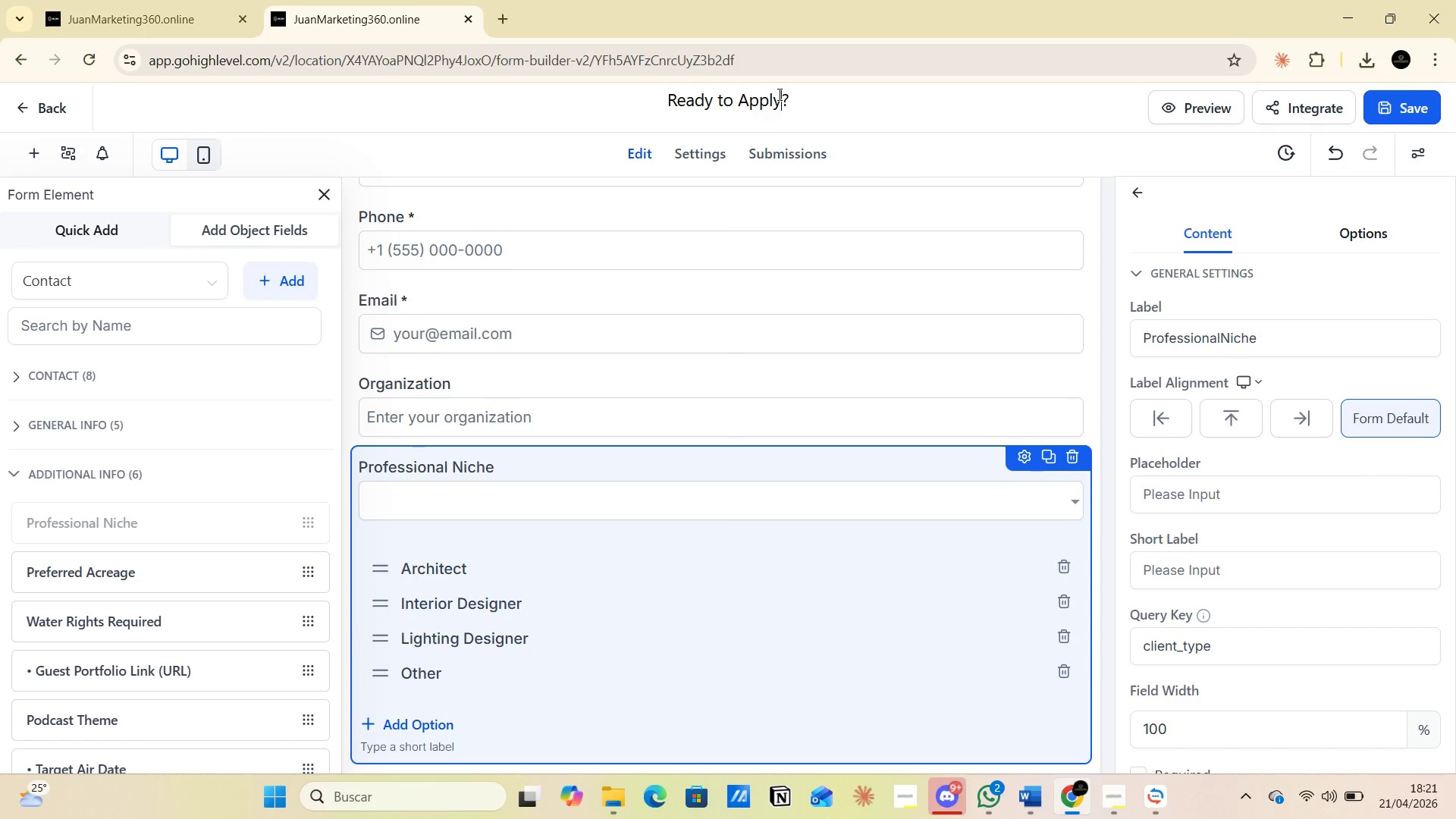 
key(PrintScreen)
 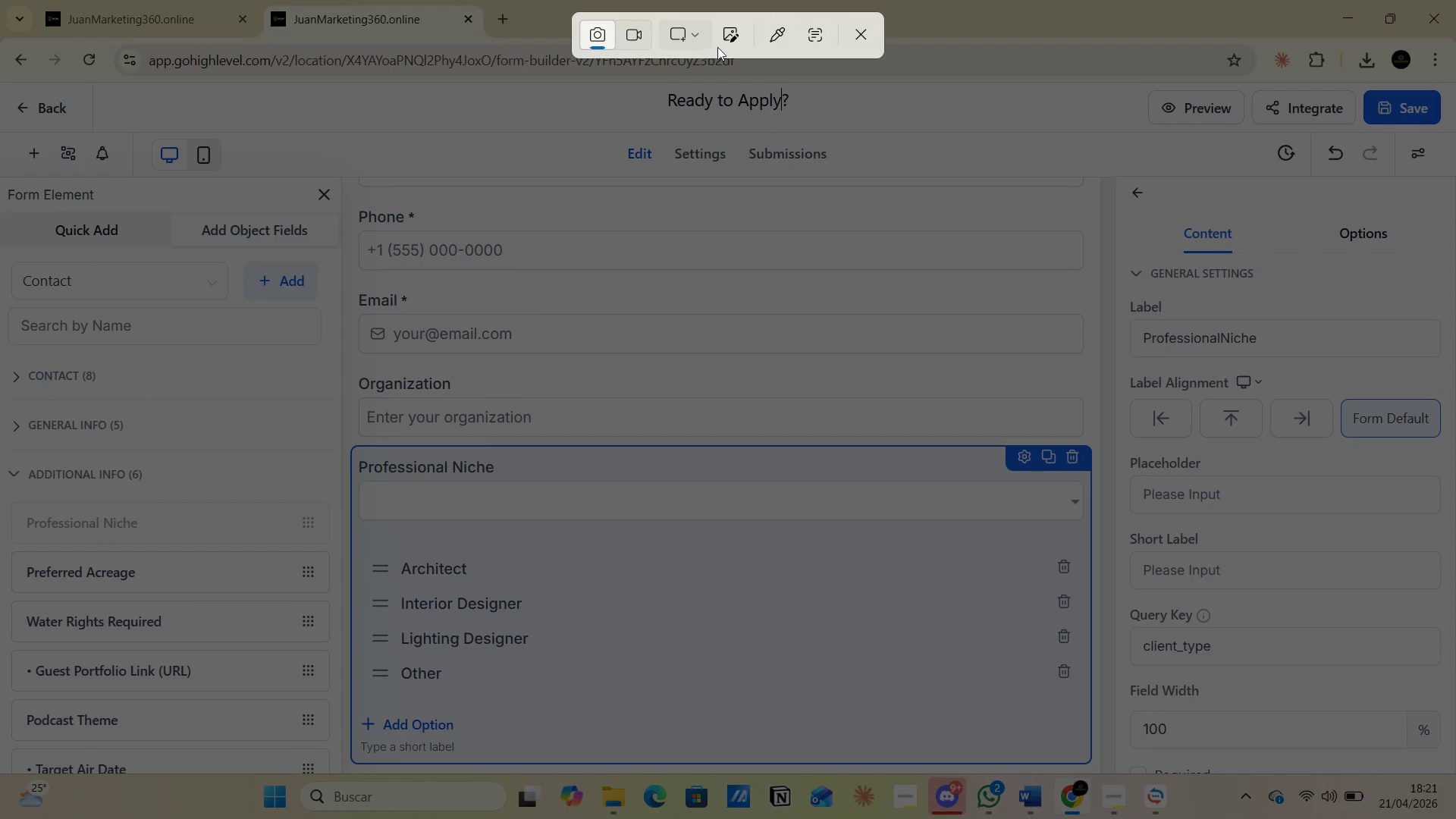 
left_click([848, 30])
 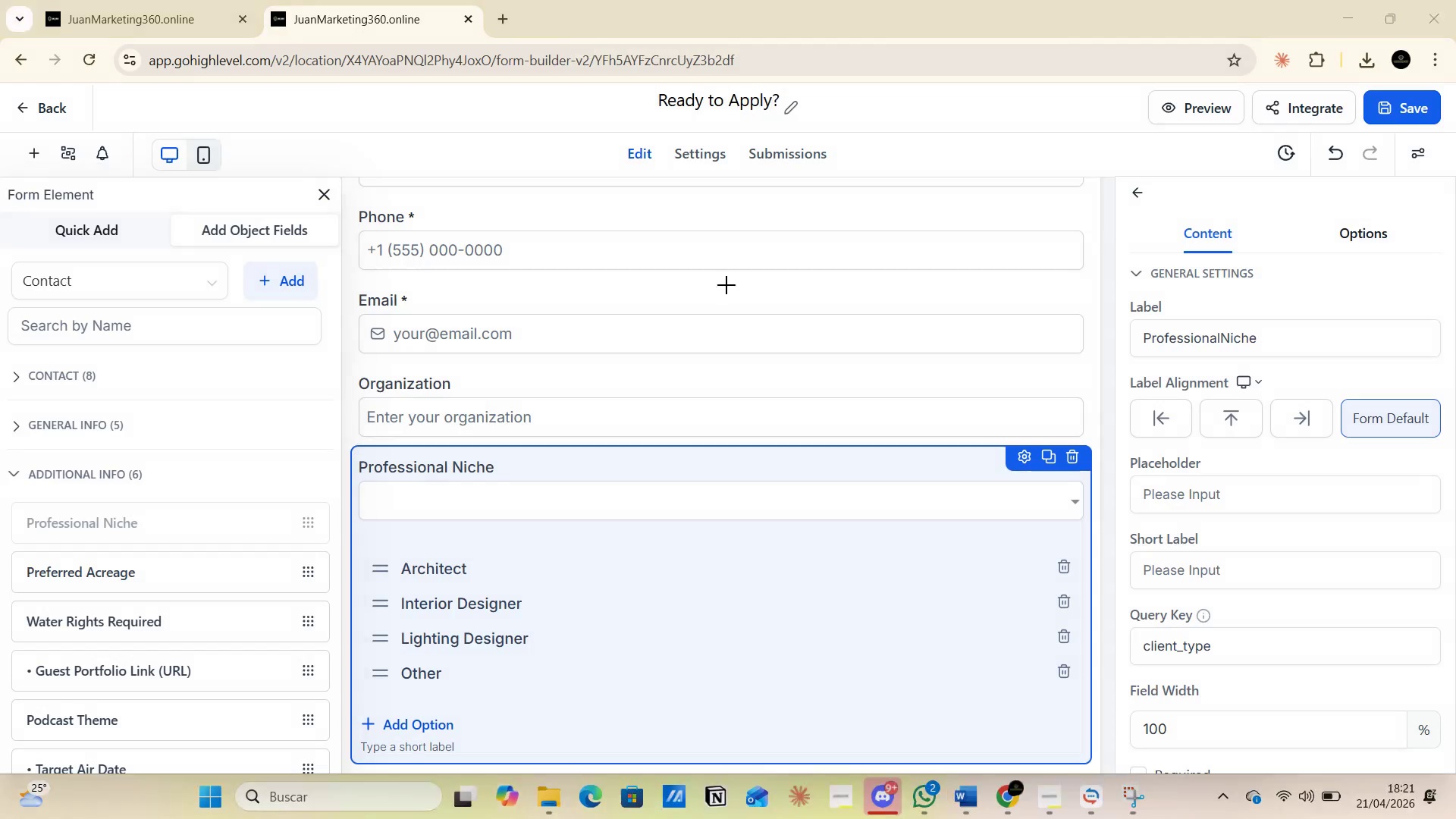 
scroll: coordinate [735, 318], scroll_direction: up, amount: 4.0
 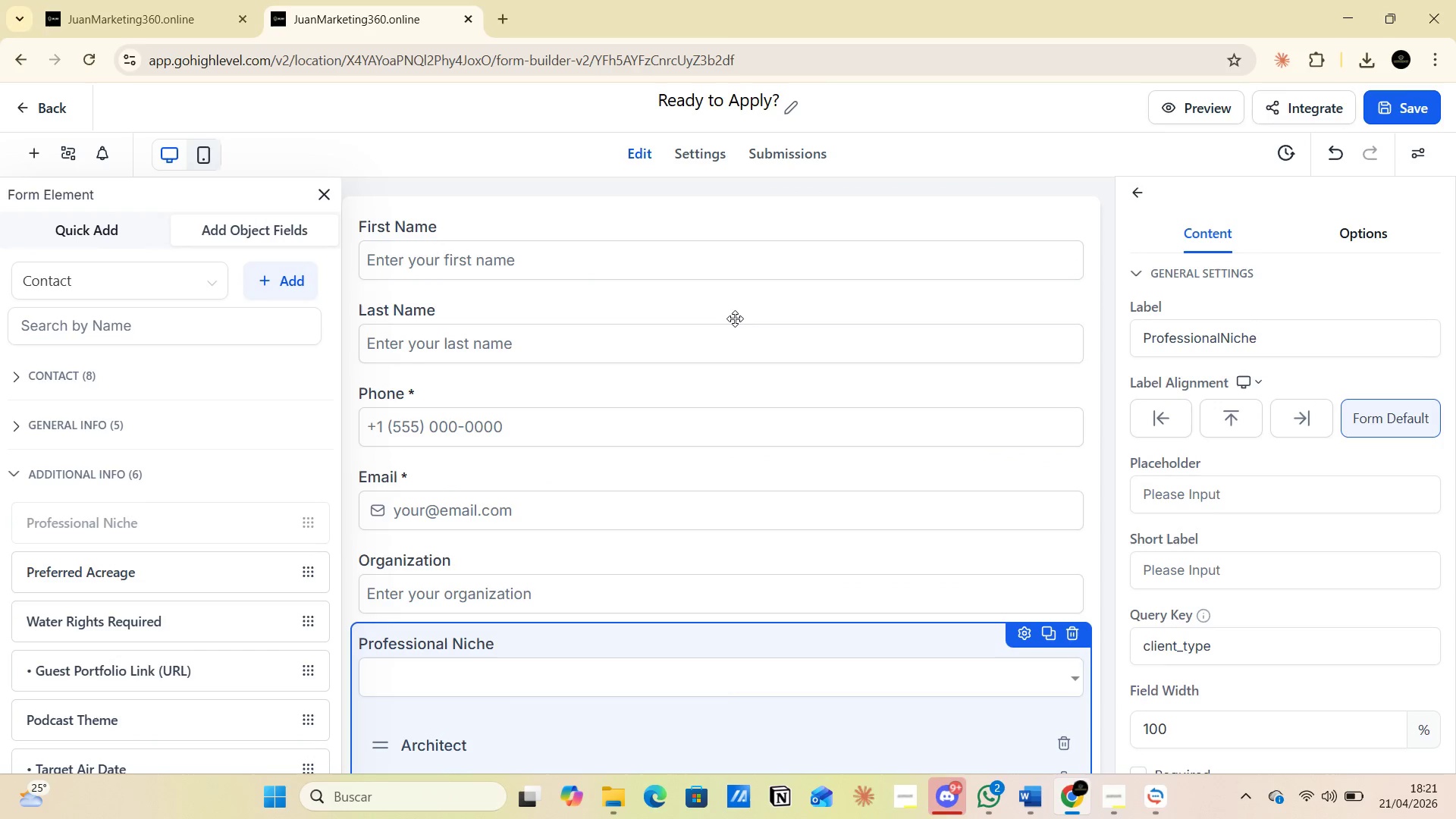 
key(PrintScreen)
 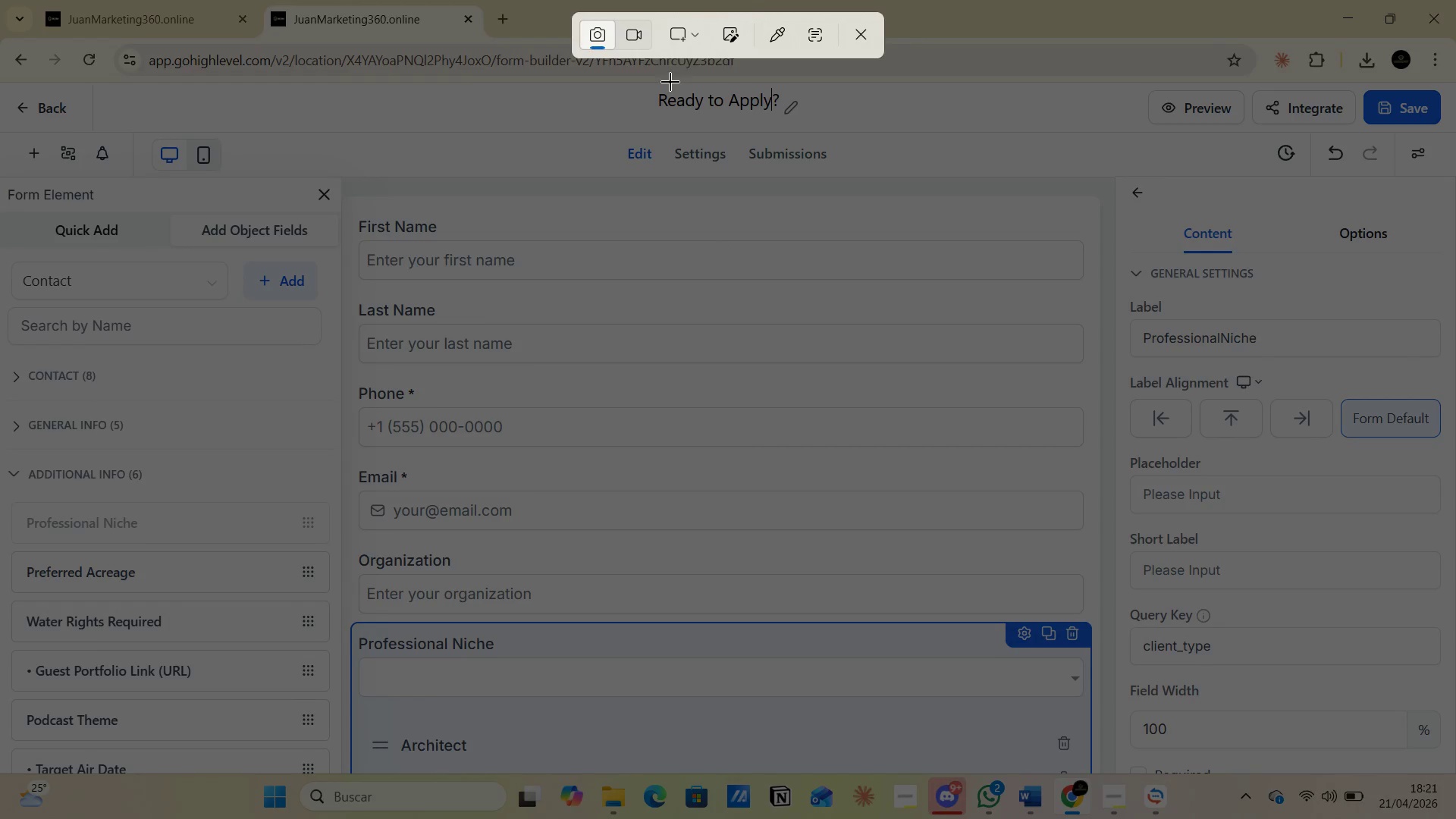 
left_click([692, 38])
 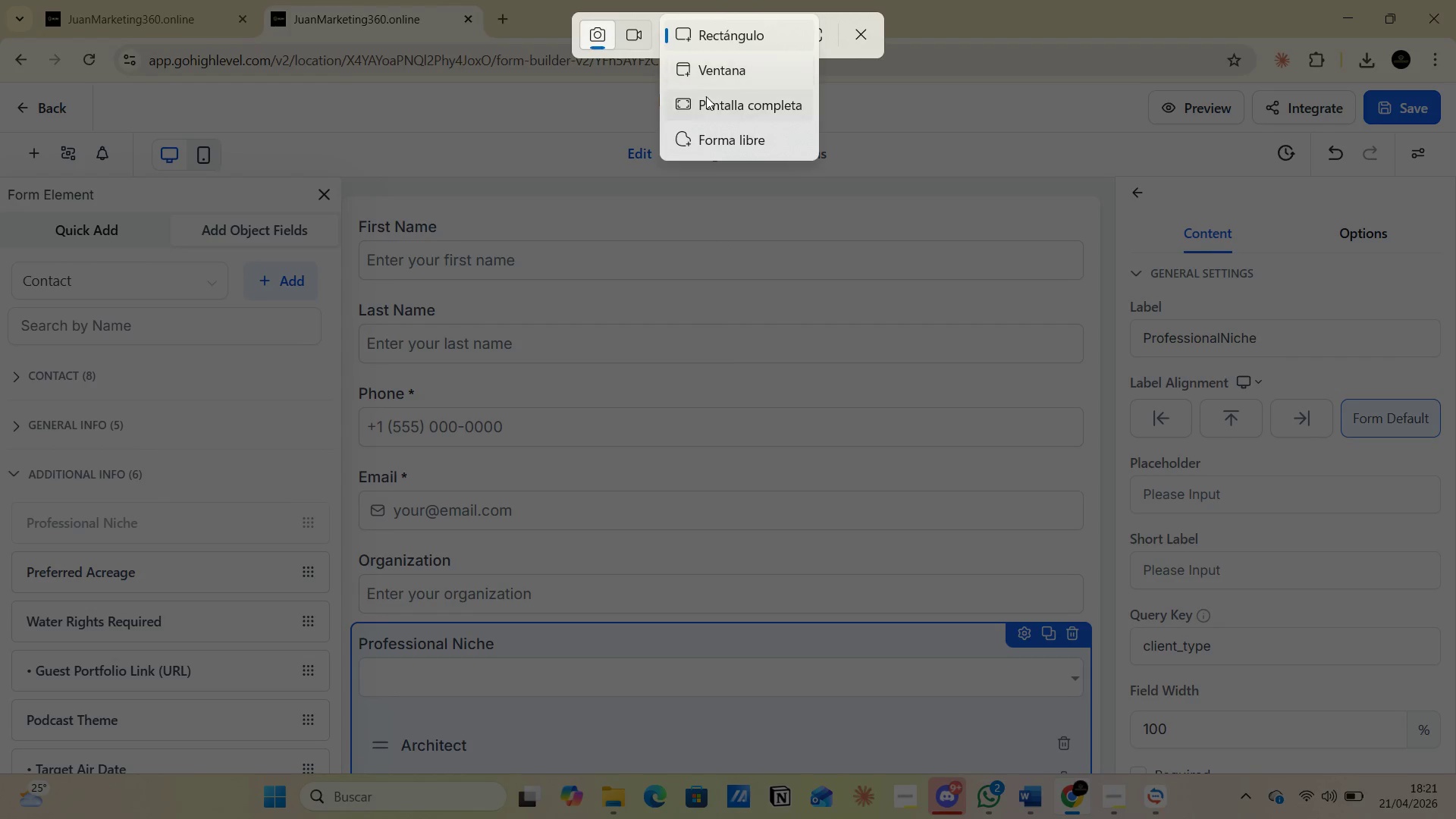 
left_click([708, 101])
 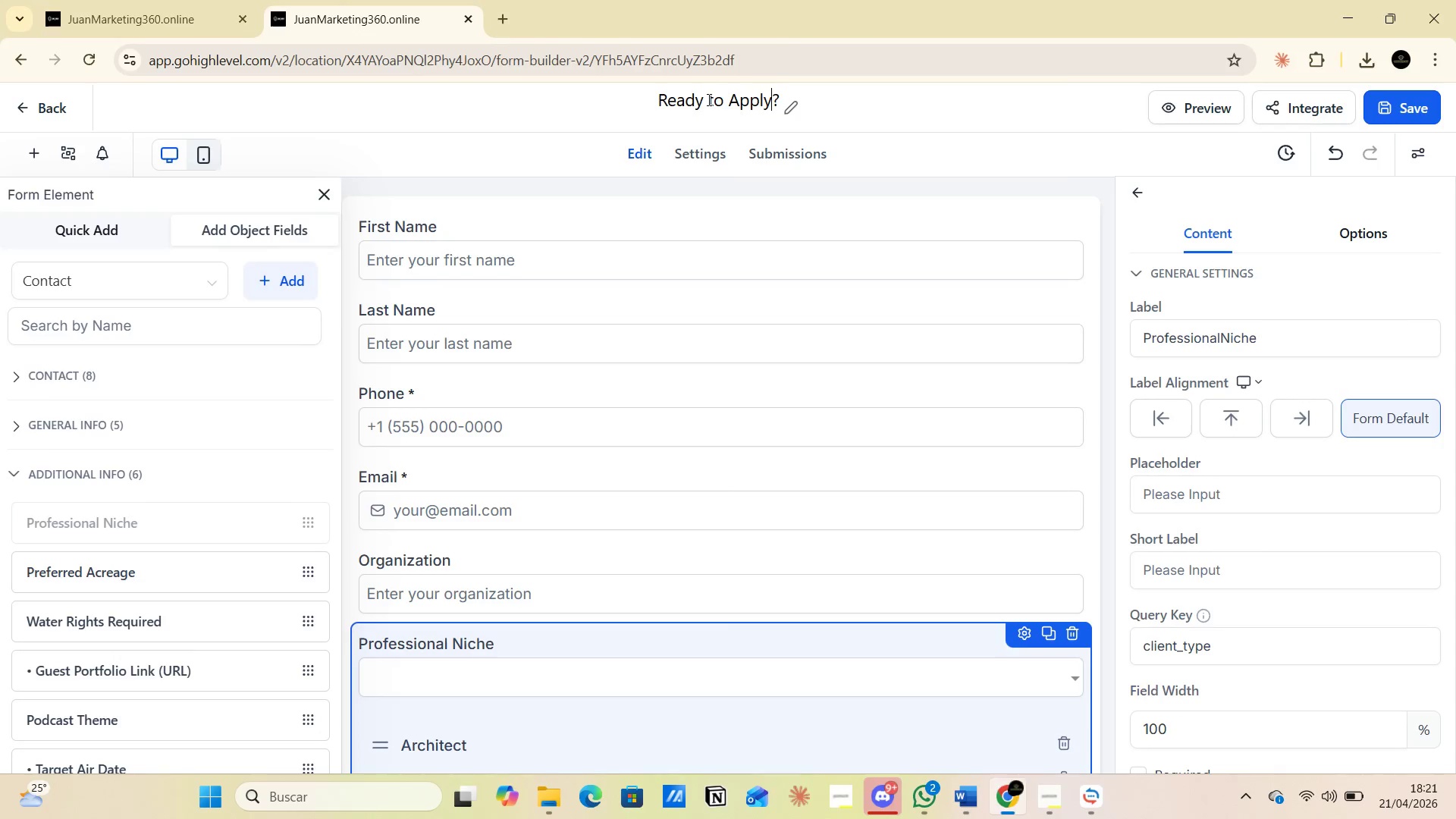 
key(Alt+AltLeft)
 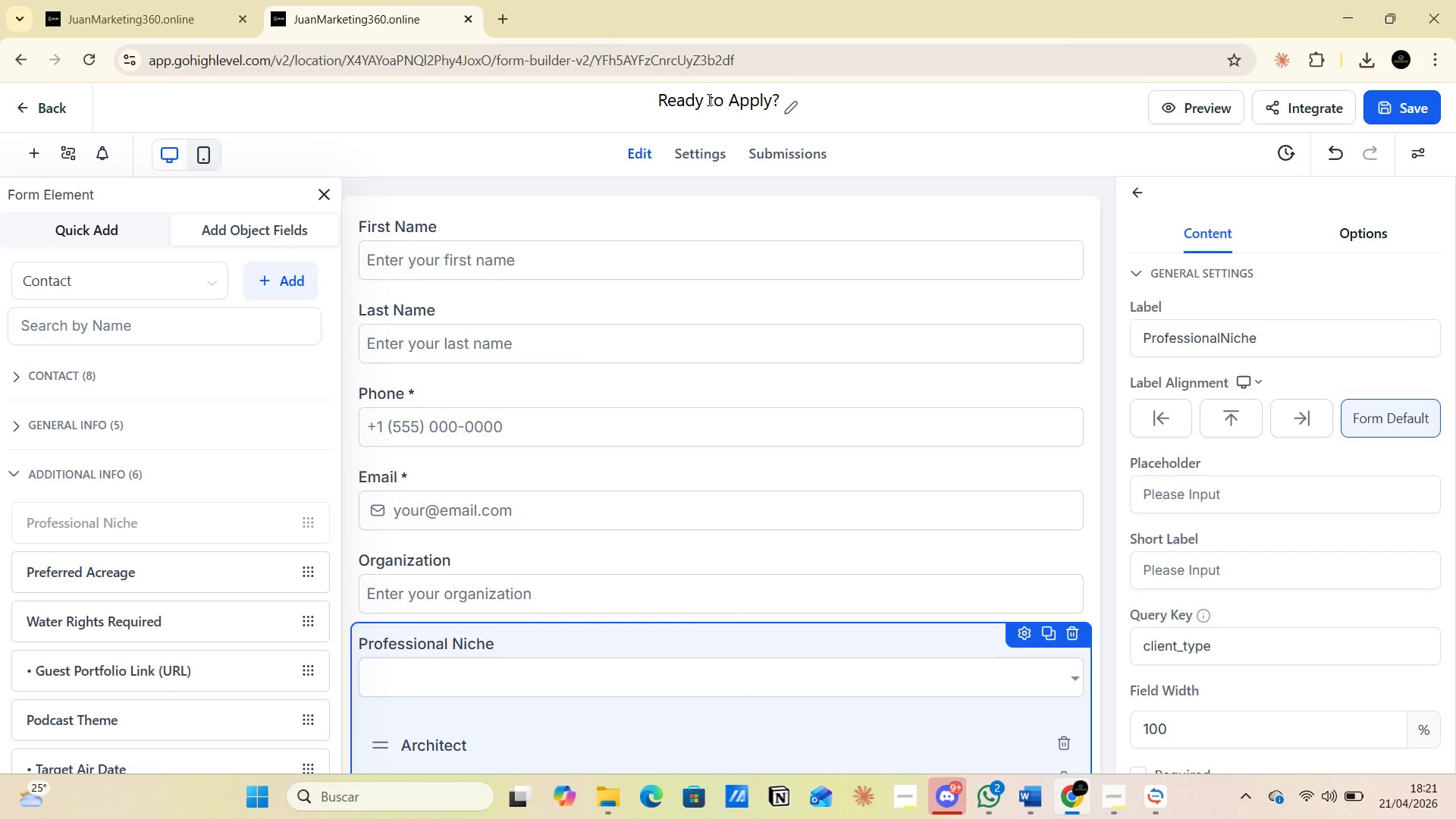 
key(Alt+Tab)
 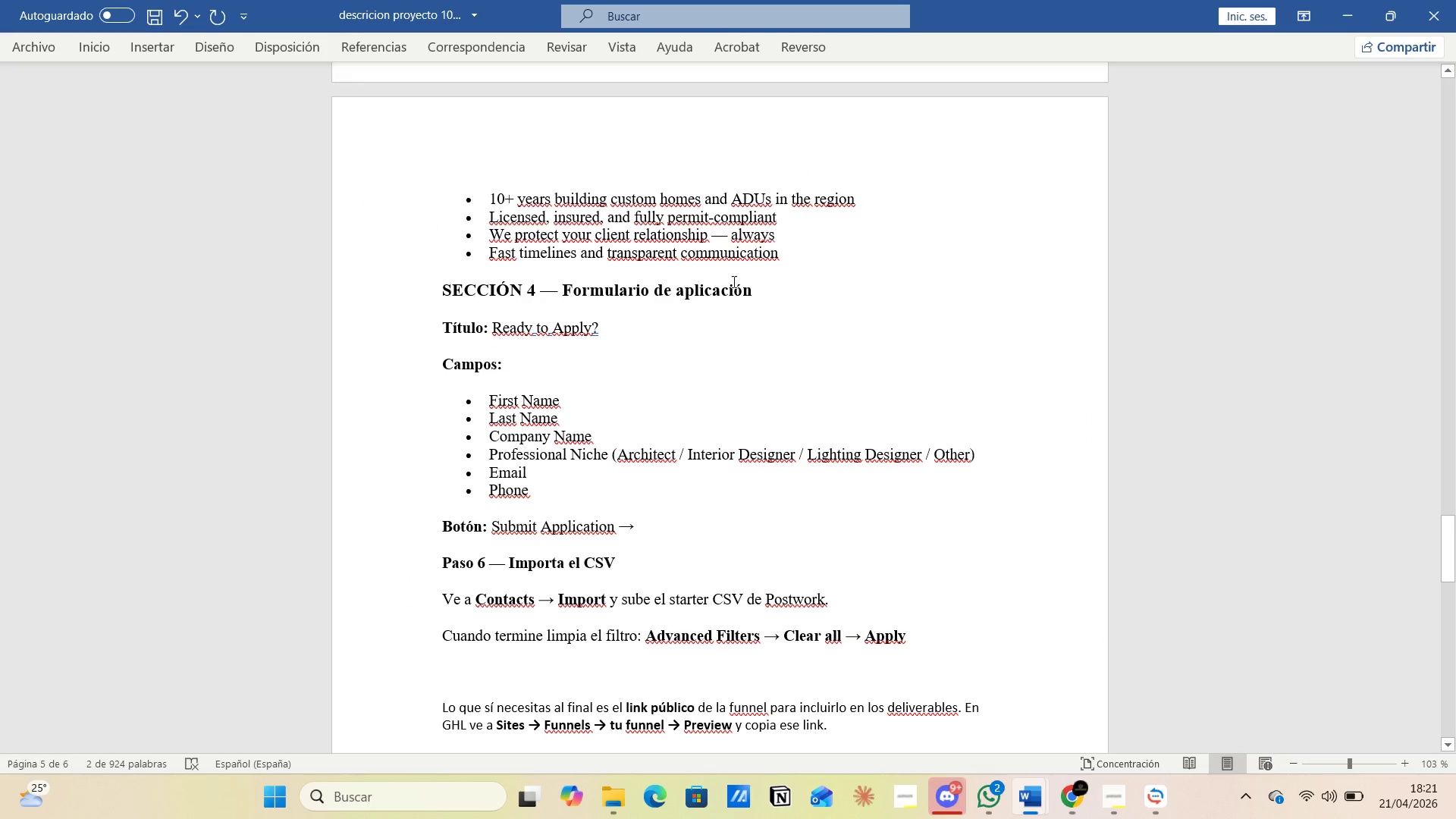 
scroll: coordinate [759, 410], scroll_direction: down, amount: 9.0
 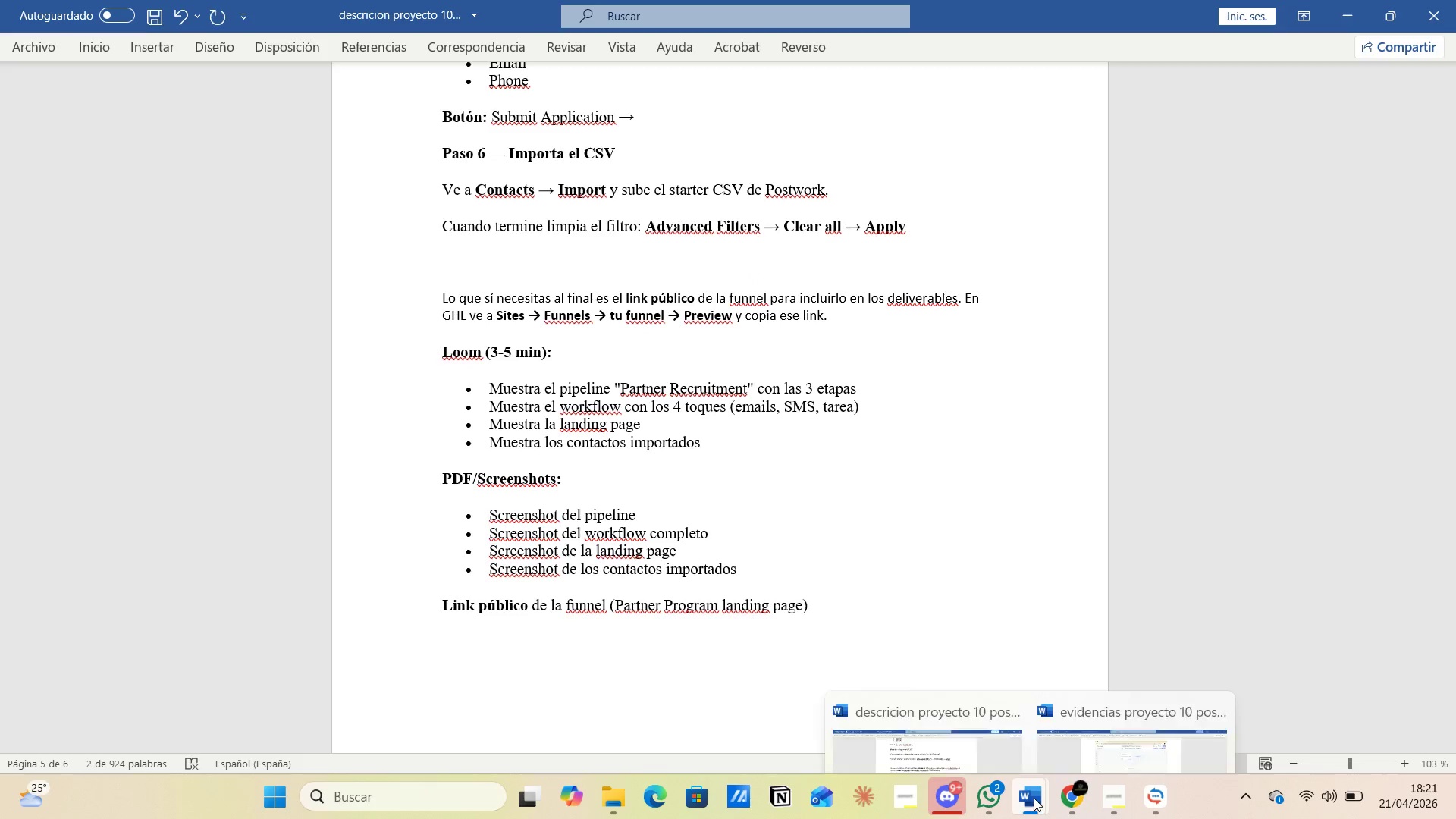 
left_click([1088, 702])
 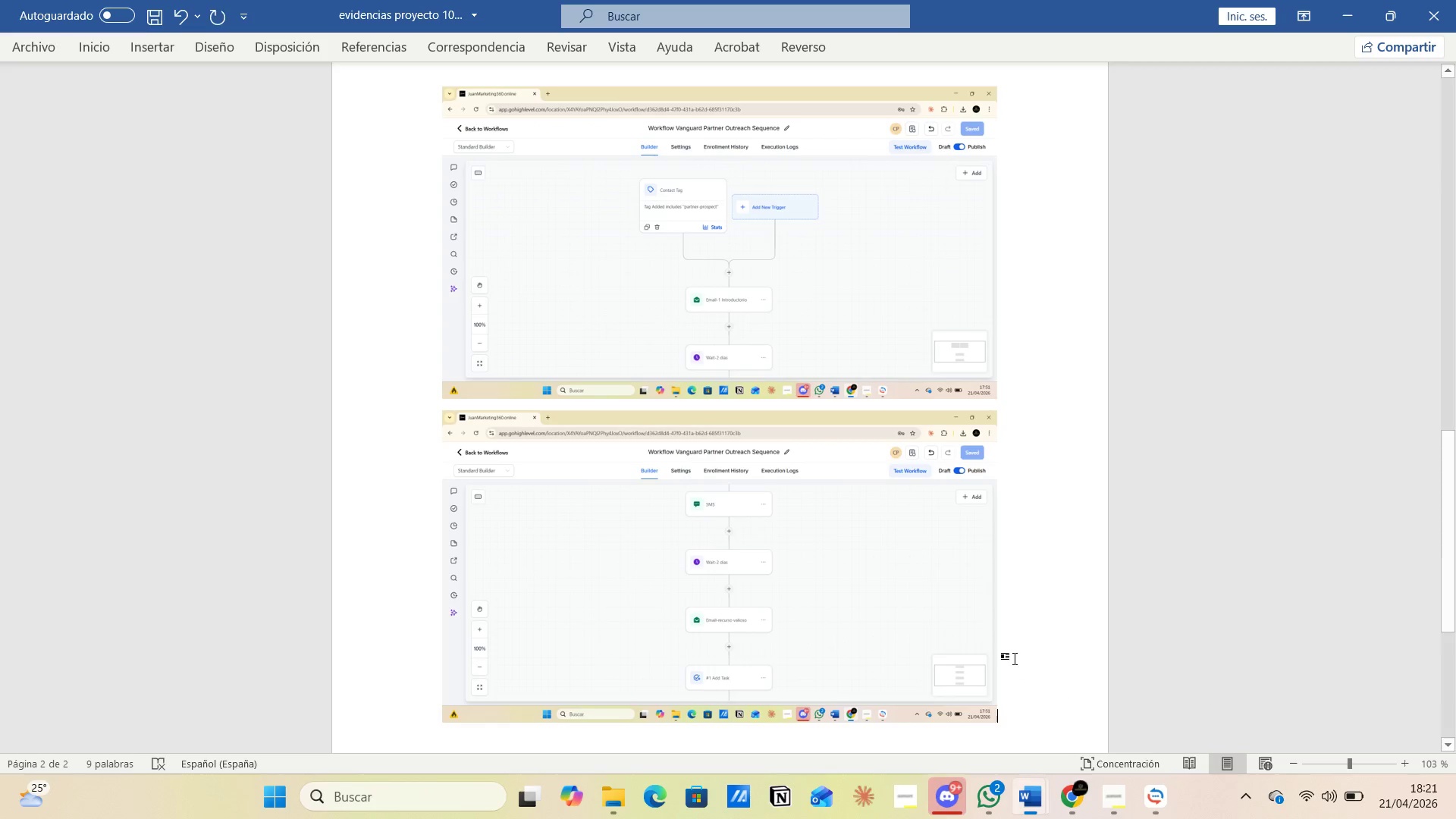 
scroll: coordinate [1014, 657], scroll_direction: down, amount: 3.0
 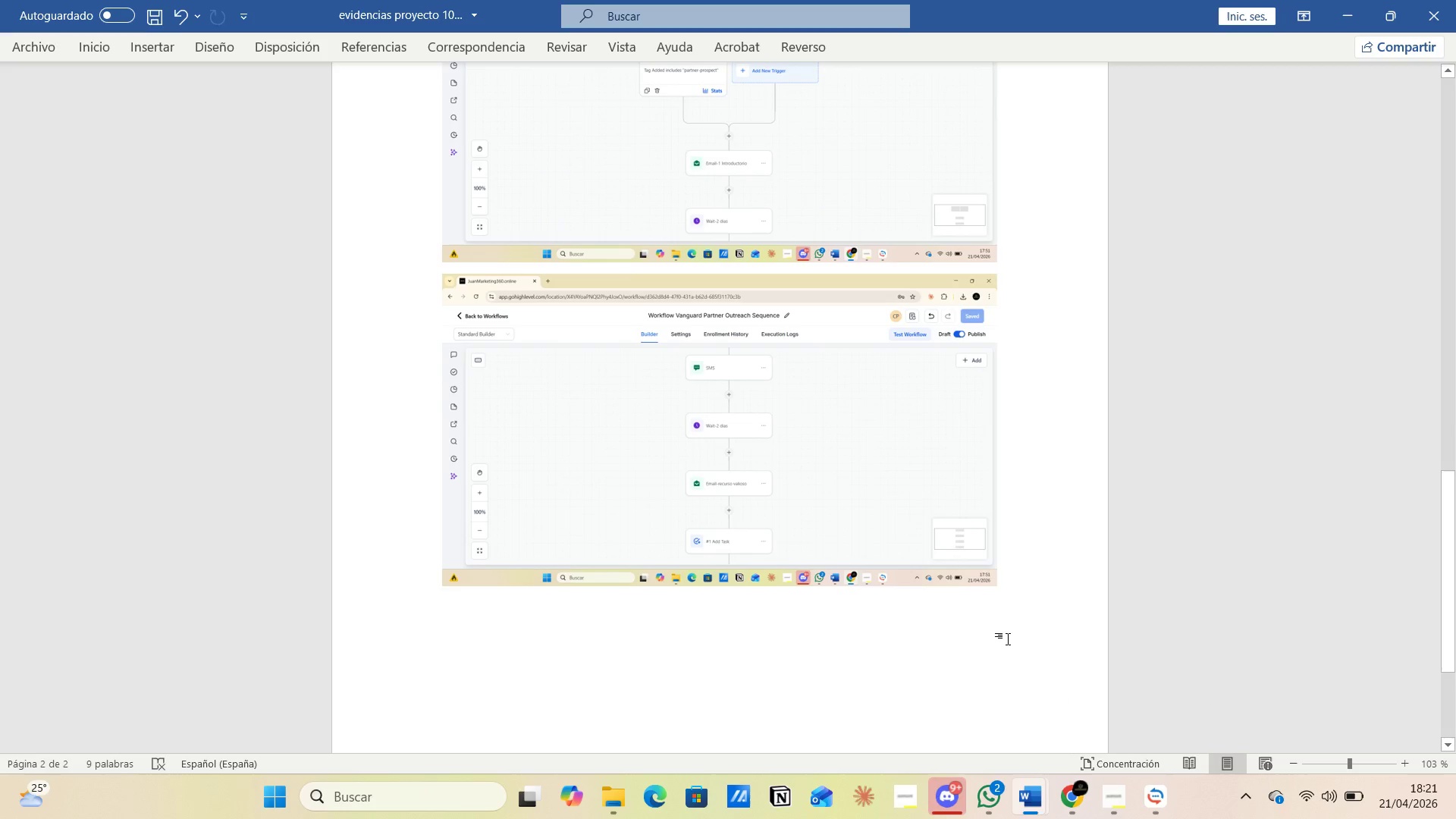 
key(Enter)
 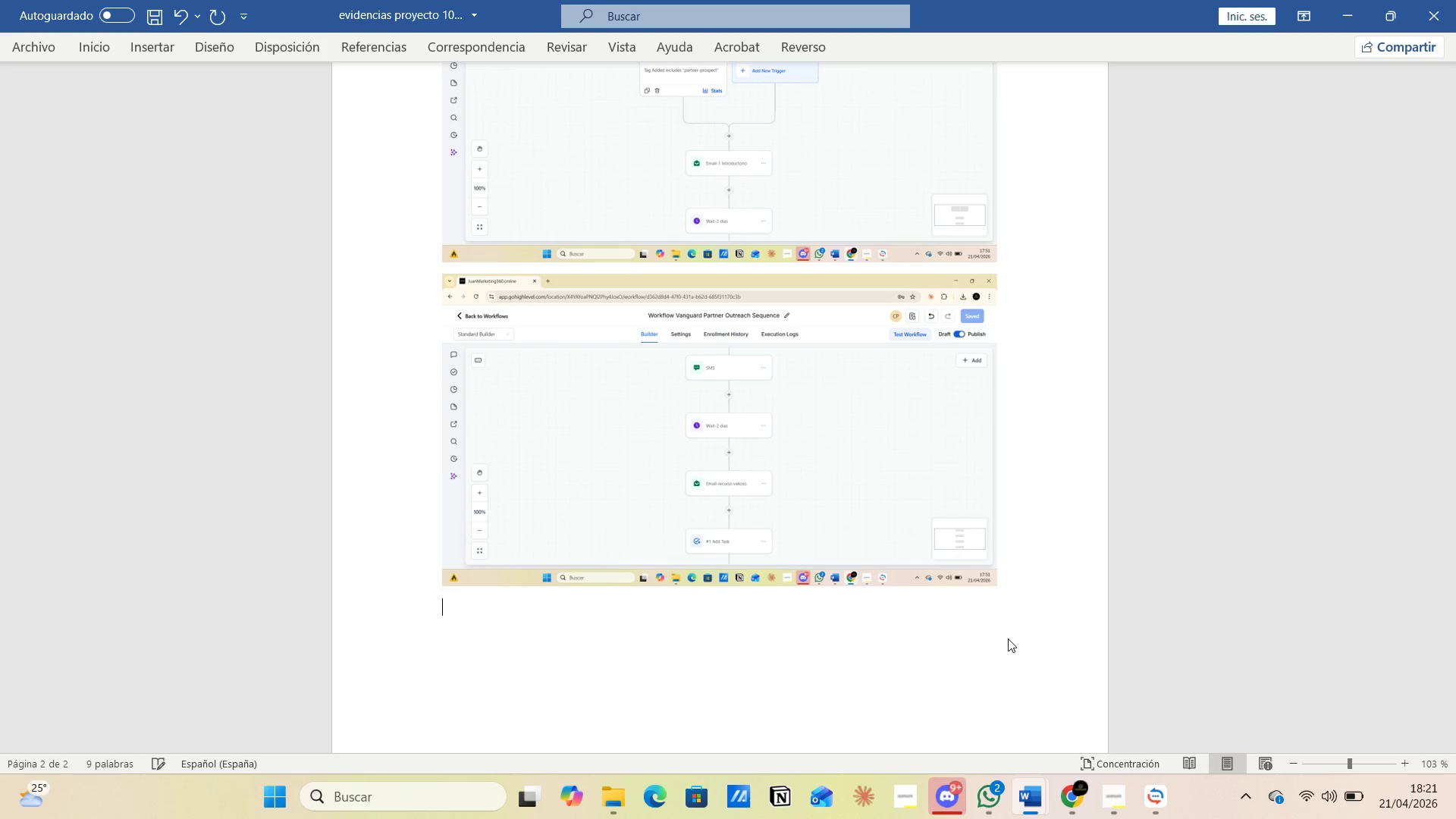 
type(creacion de formualrio )
 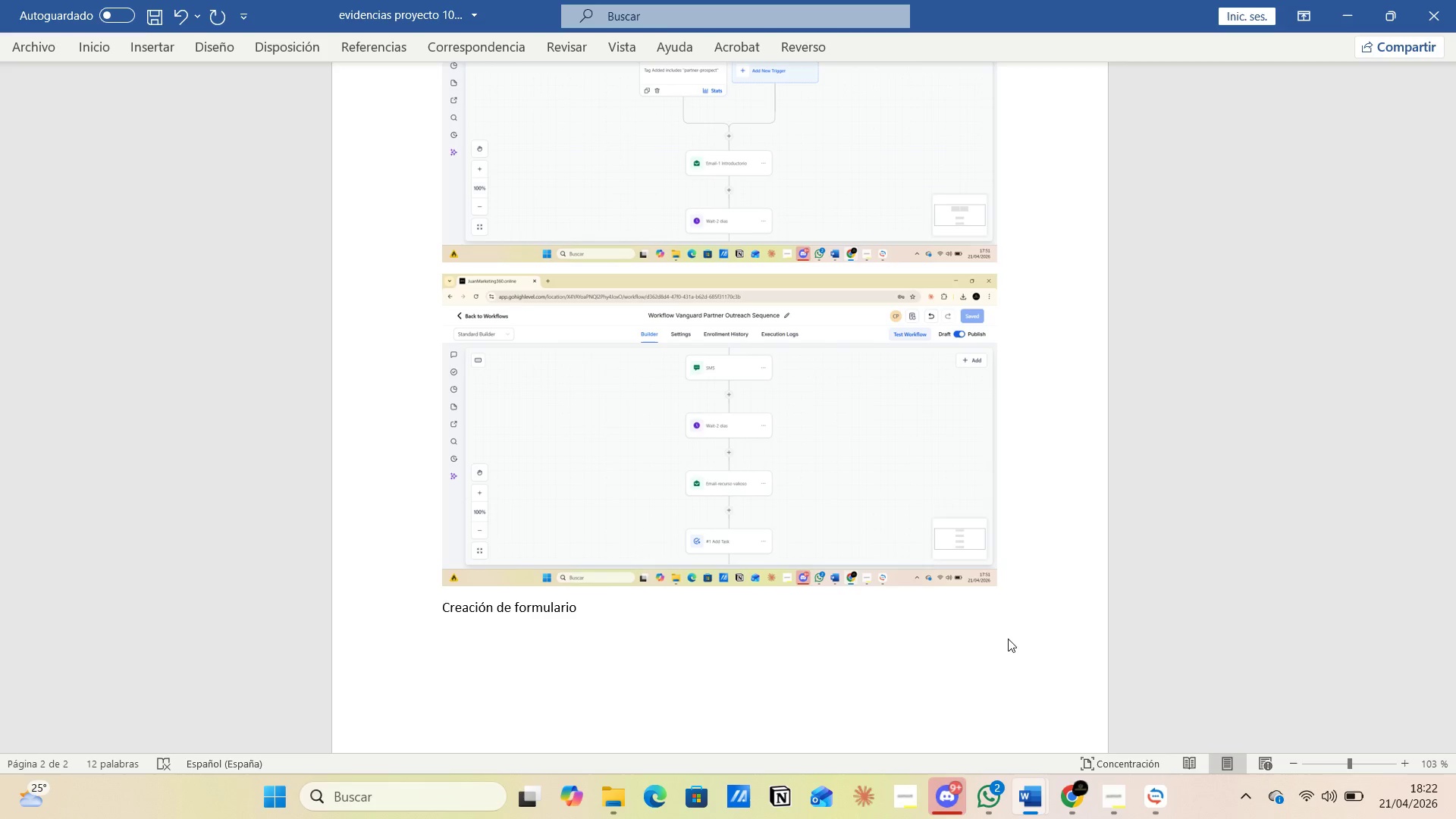 
key(Alt+AltLeft)
 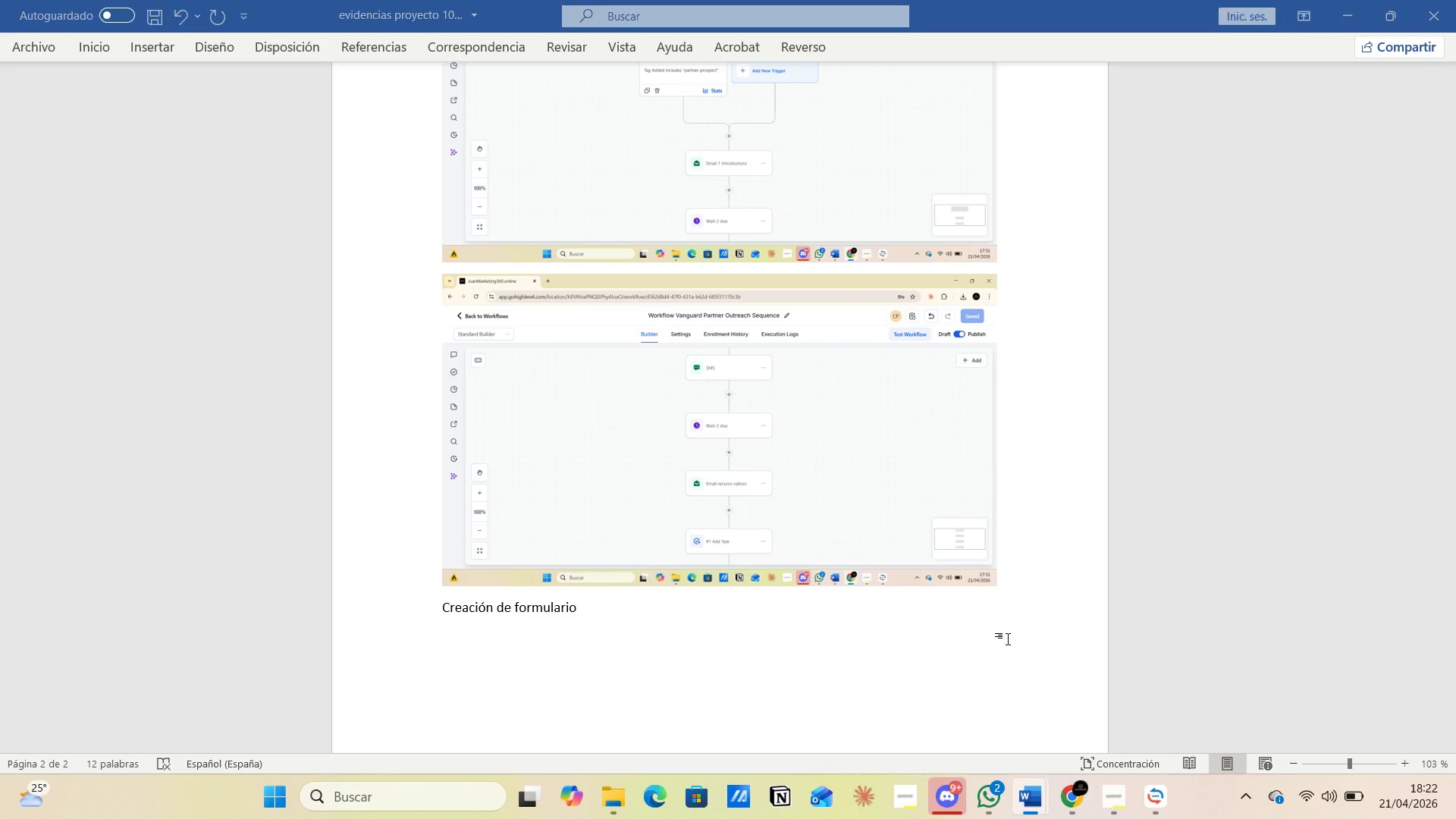 
key(Alt+Tab)
 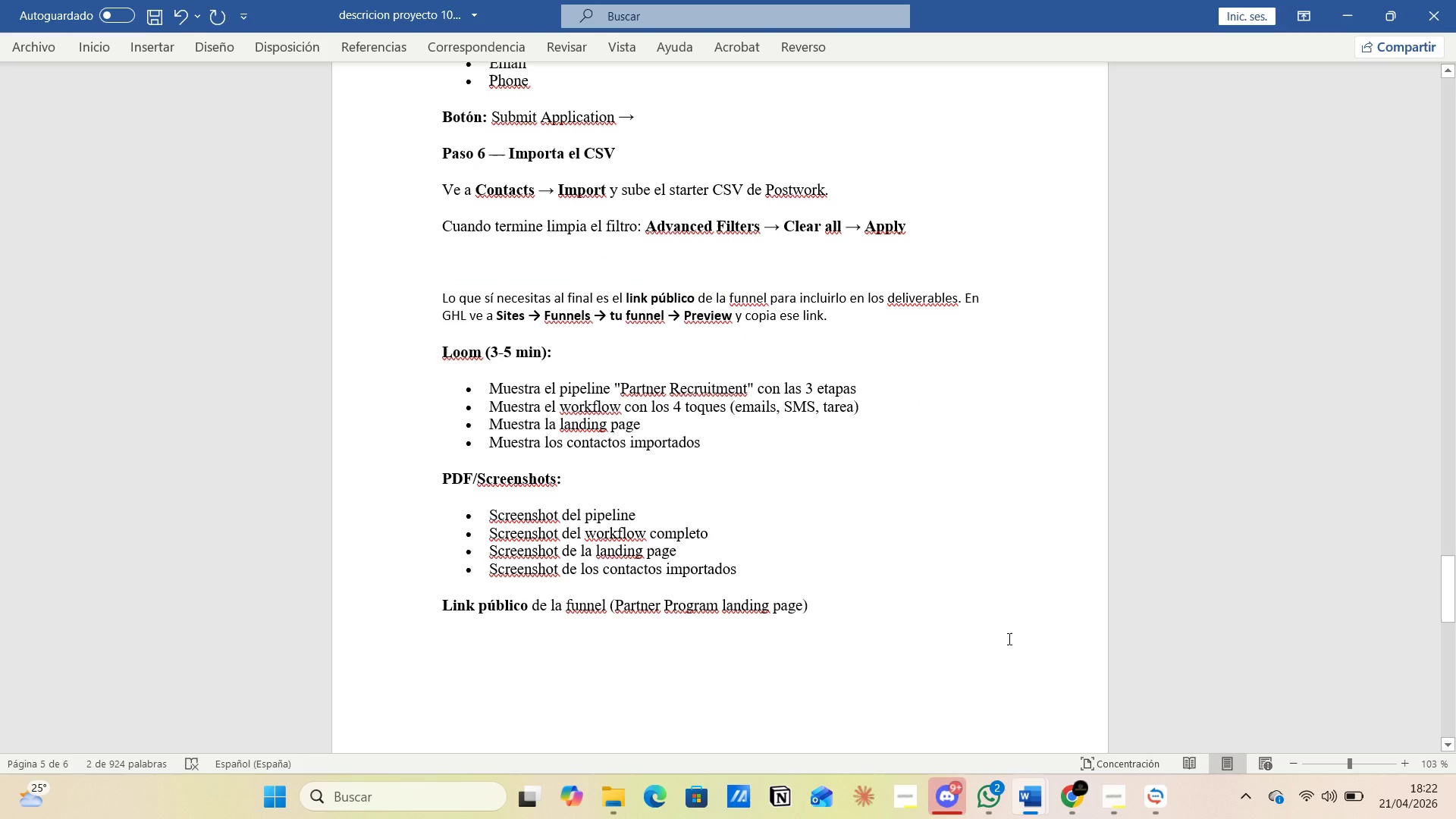 
key(Alt+AltLeft)
 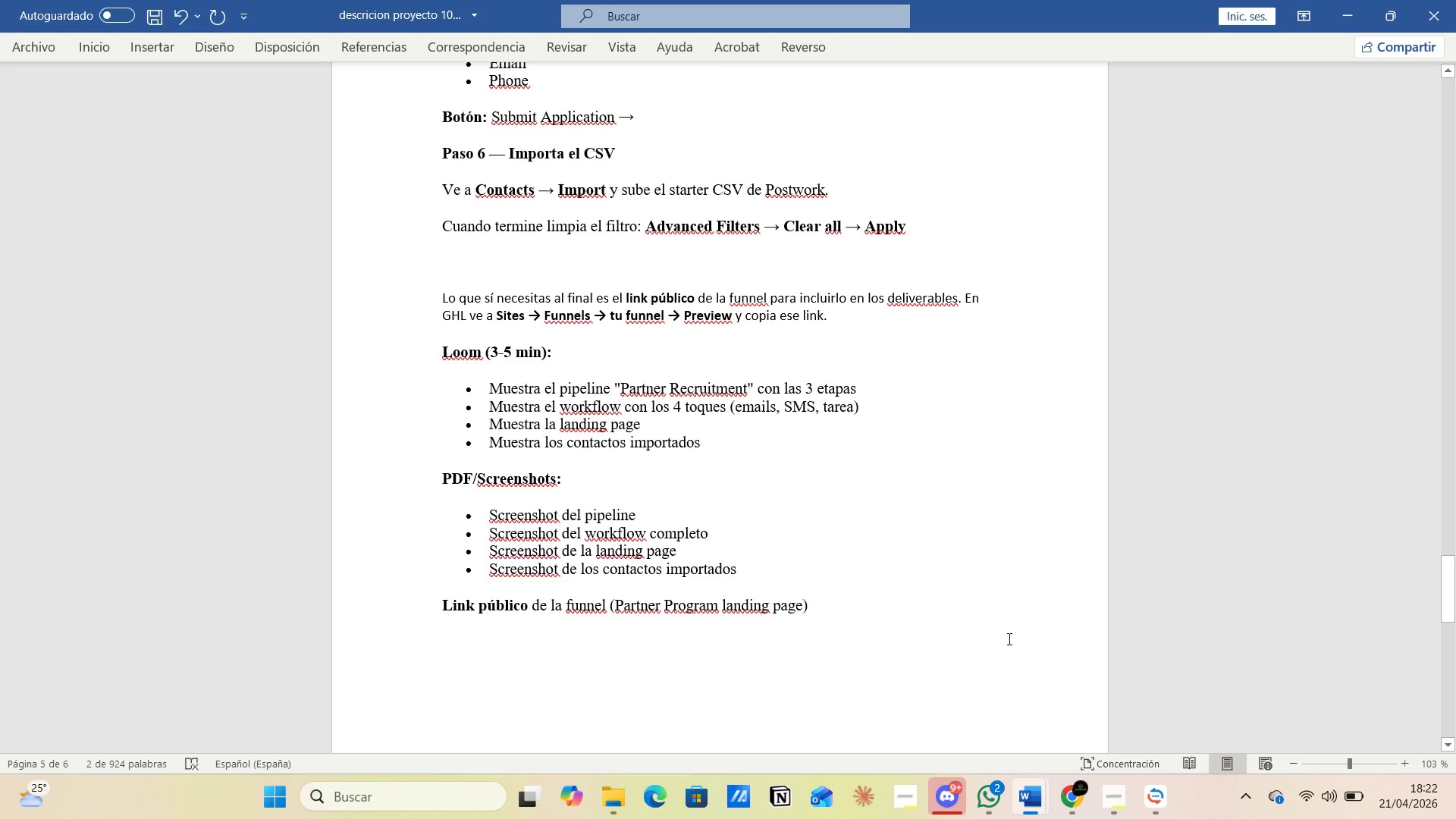 
key(Alt+Tab)
 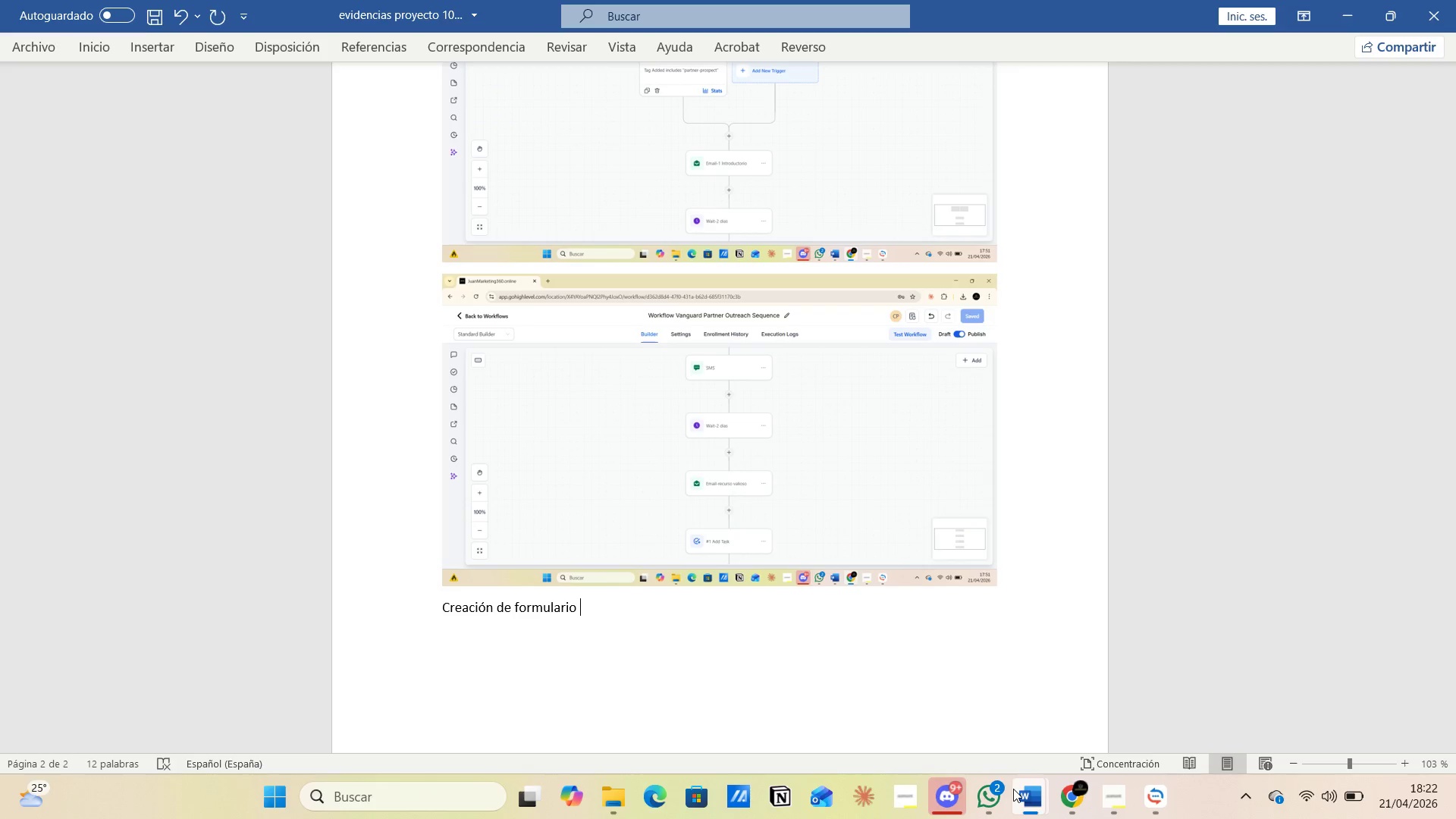 
left_click([1068, 788])
 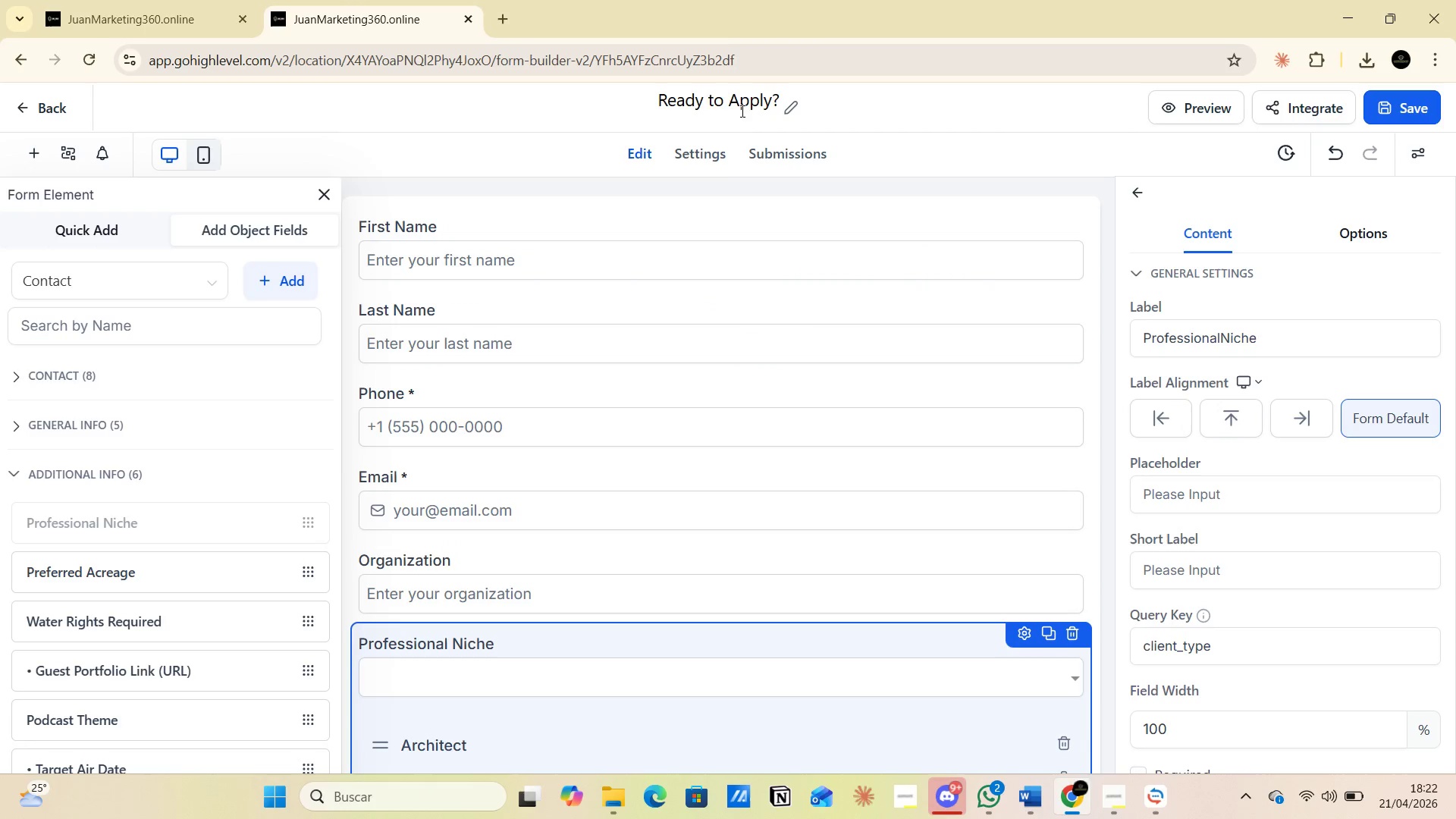 
key(Alt+AltLeft)
 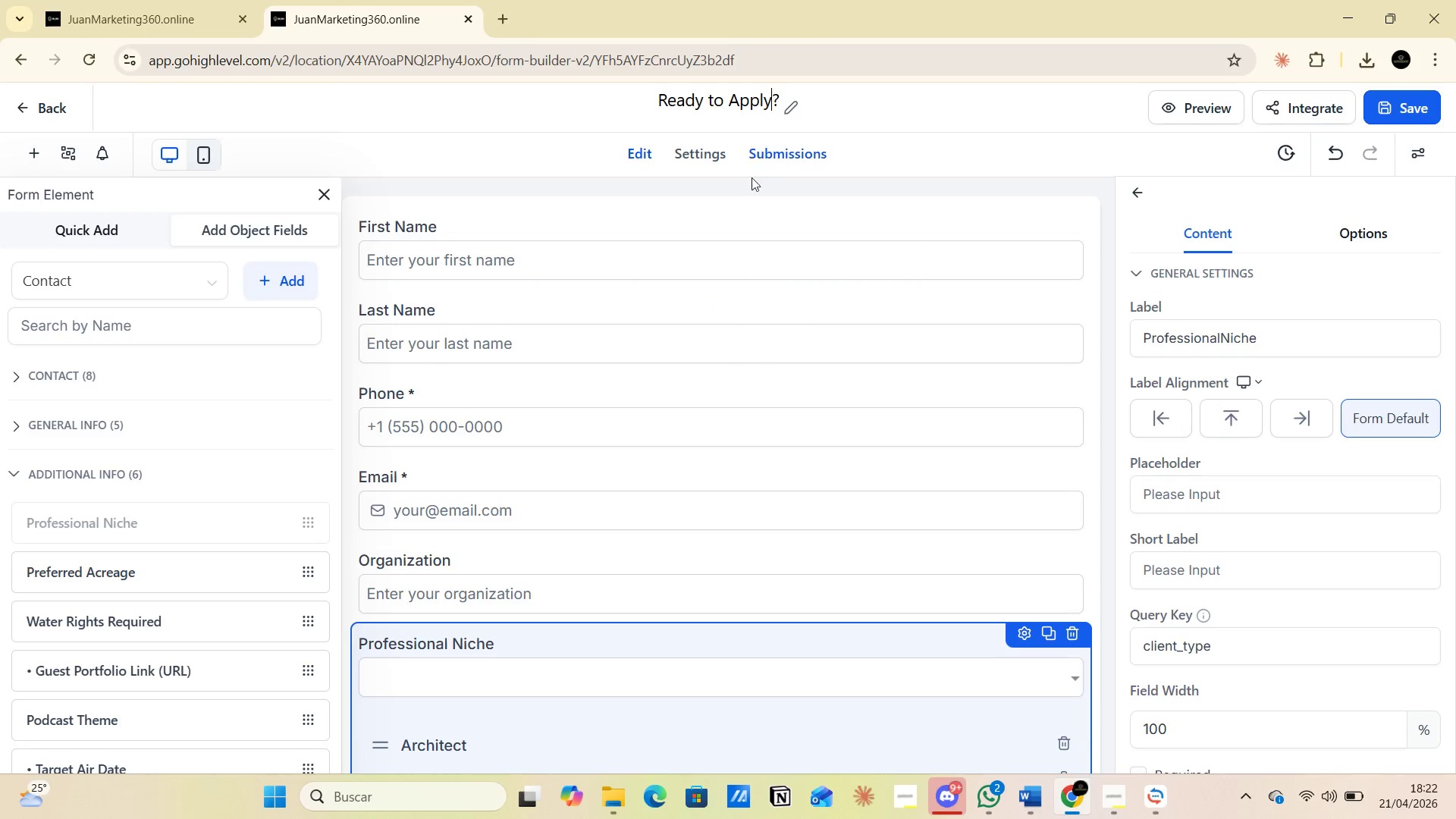 
key(Tab)
type(Ready to App)
key(Backspace)
type(ly)
 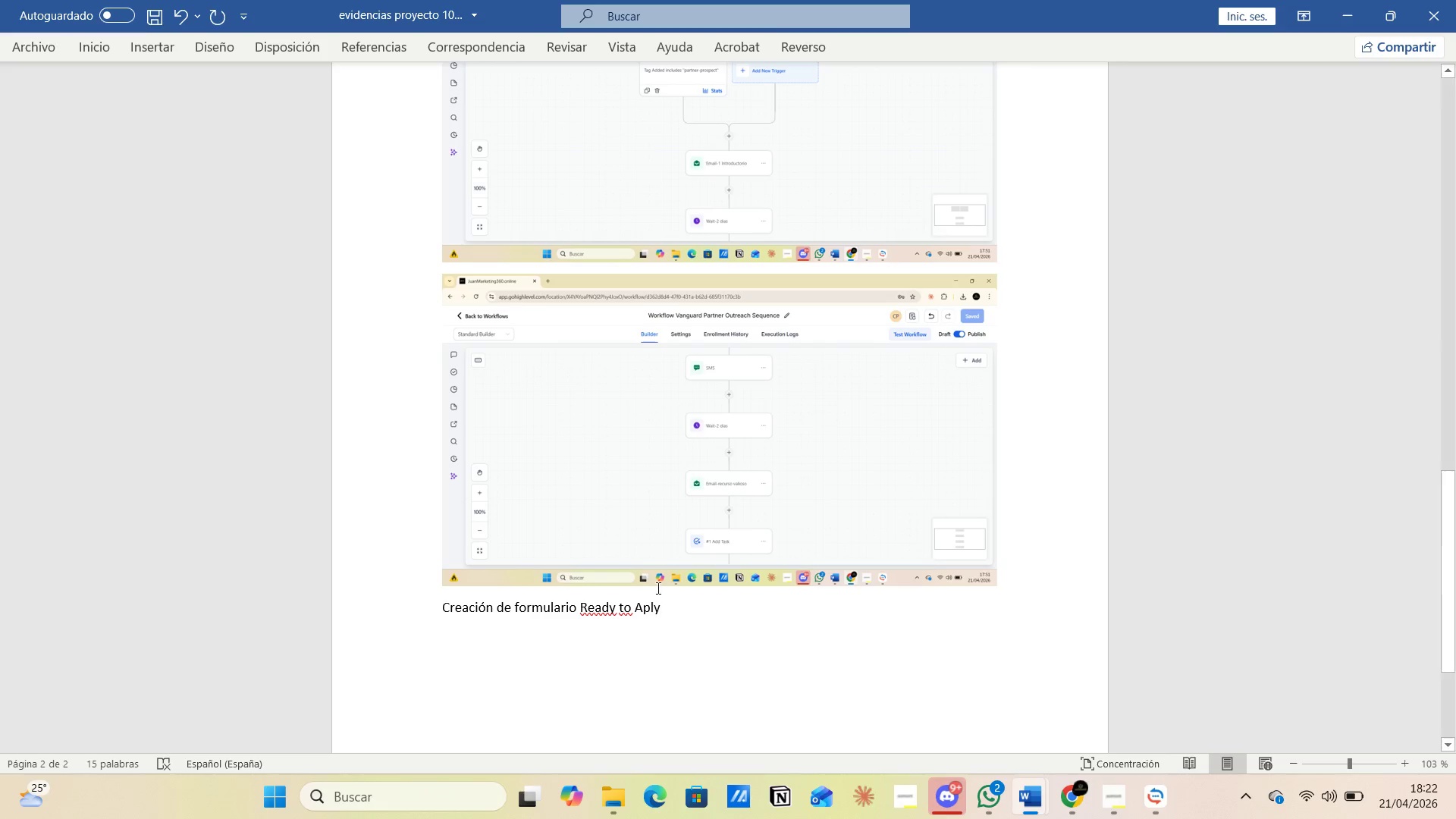 
key(Alt+AltLeft)
 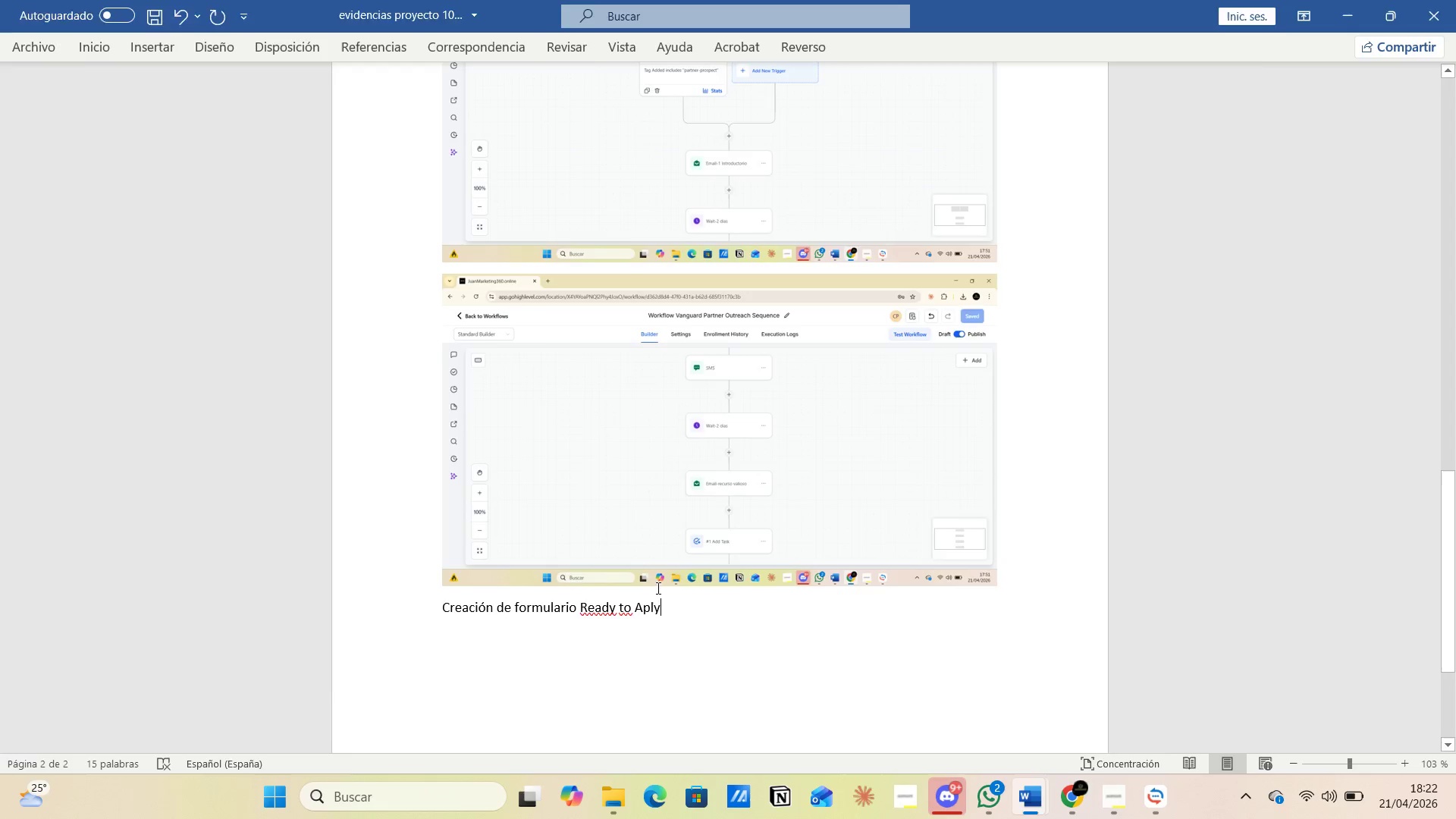 
key(Alt+Tab)
 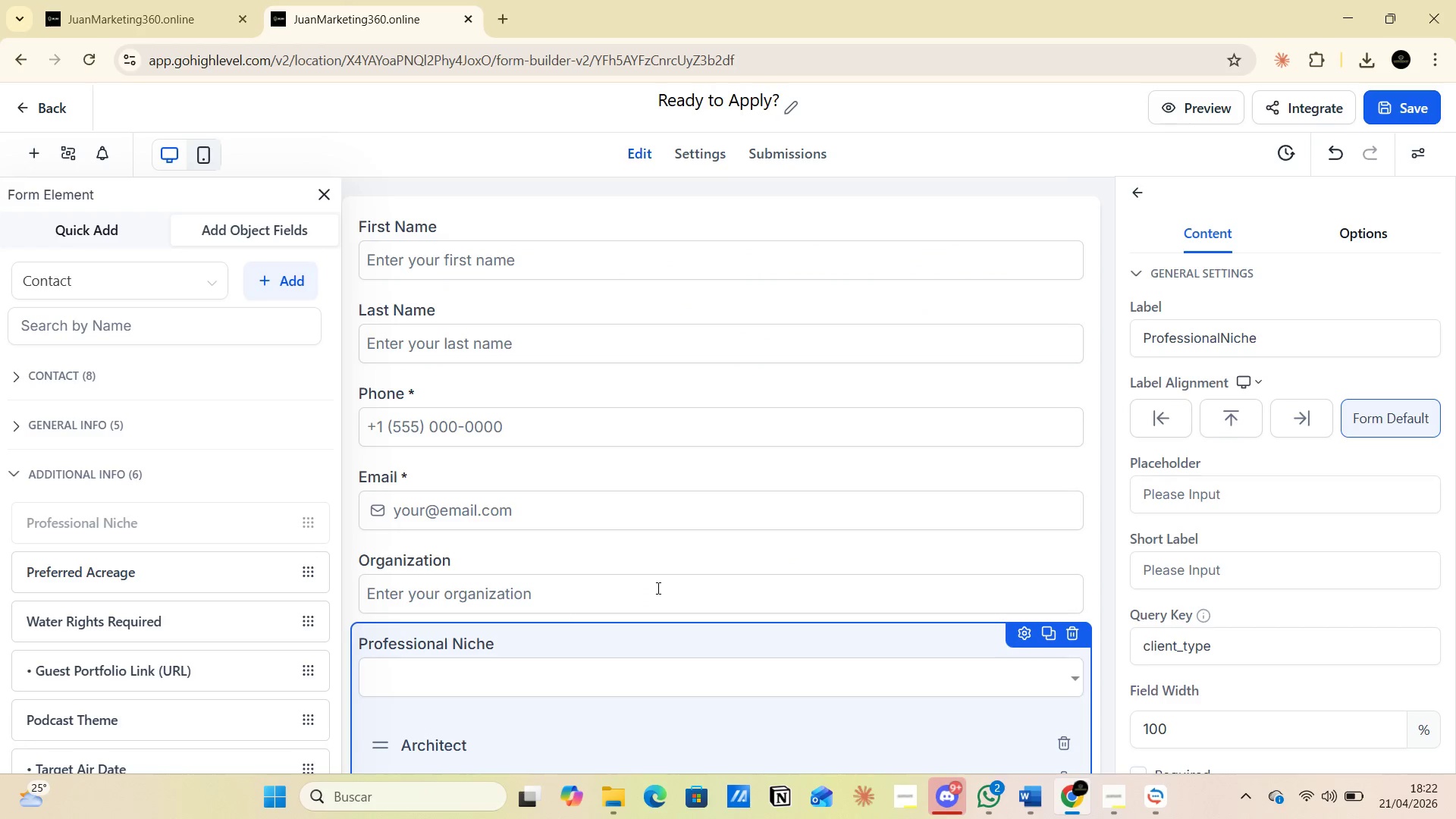 
key(Alt+AltLeft)
 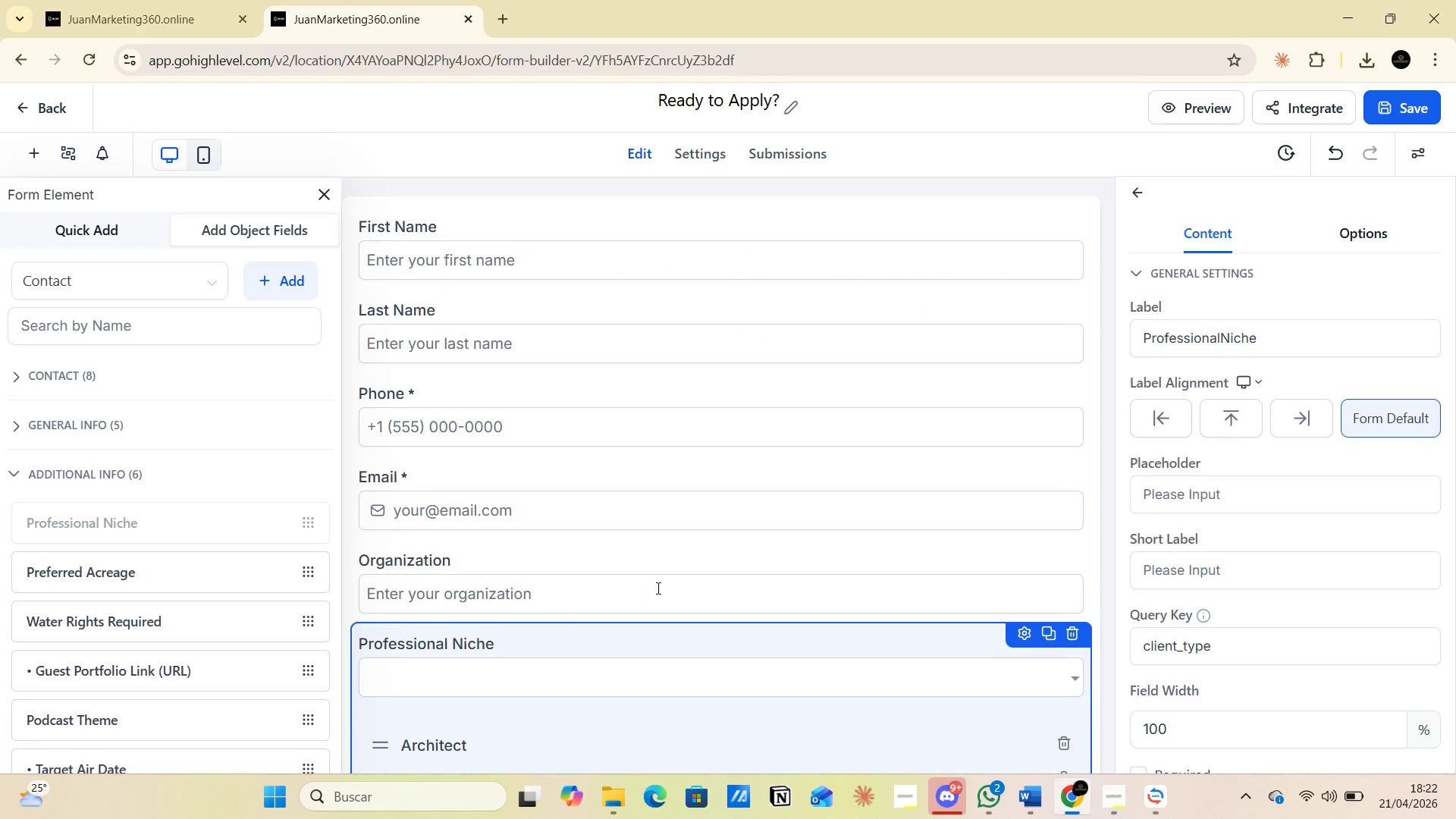 
key(Alt+Tab)
 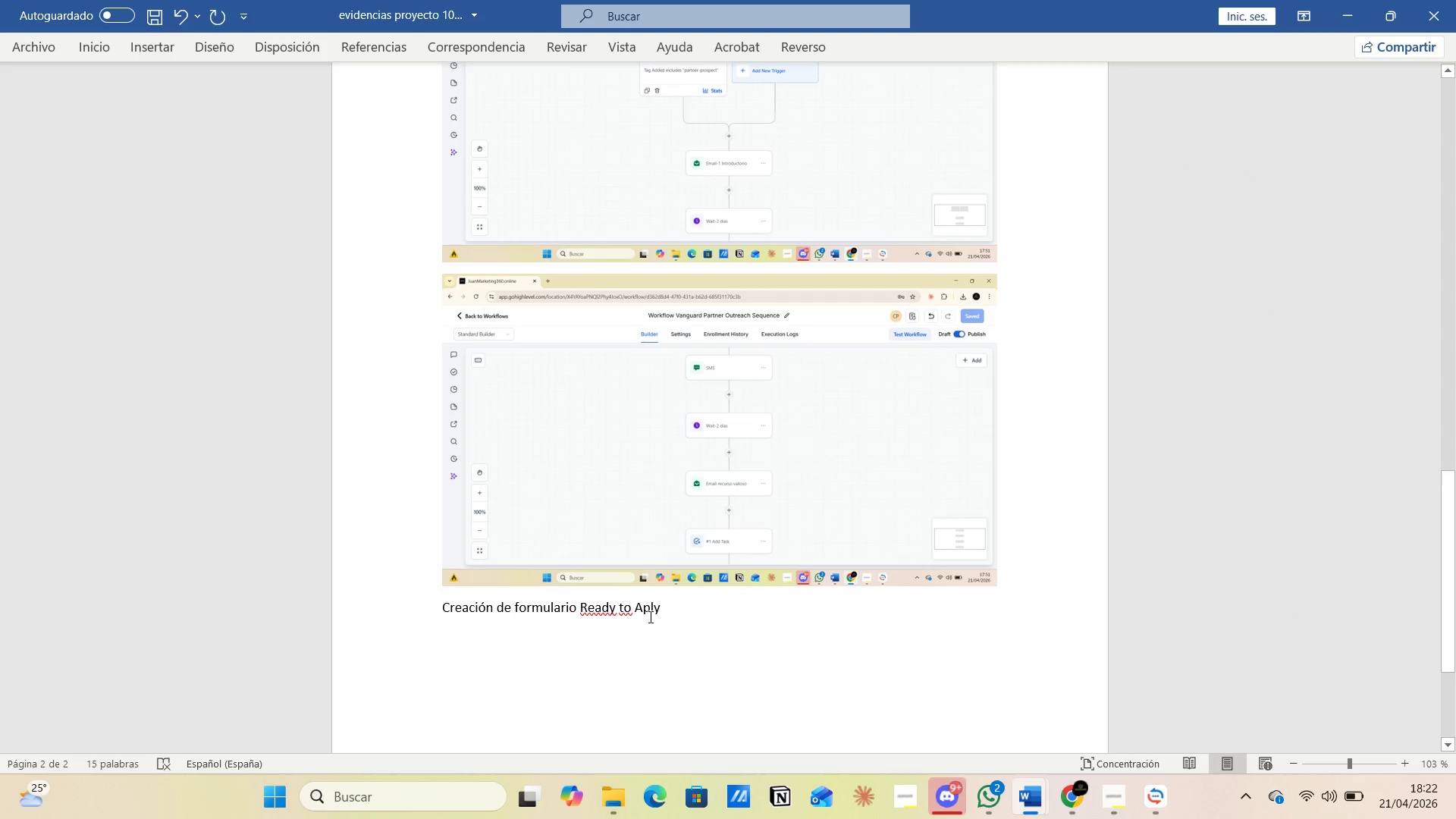 
left_click([649, 616])
 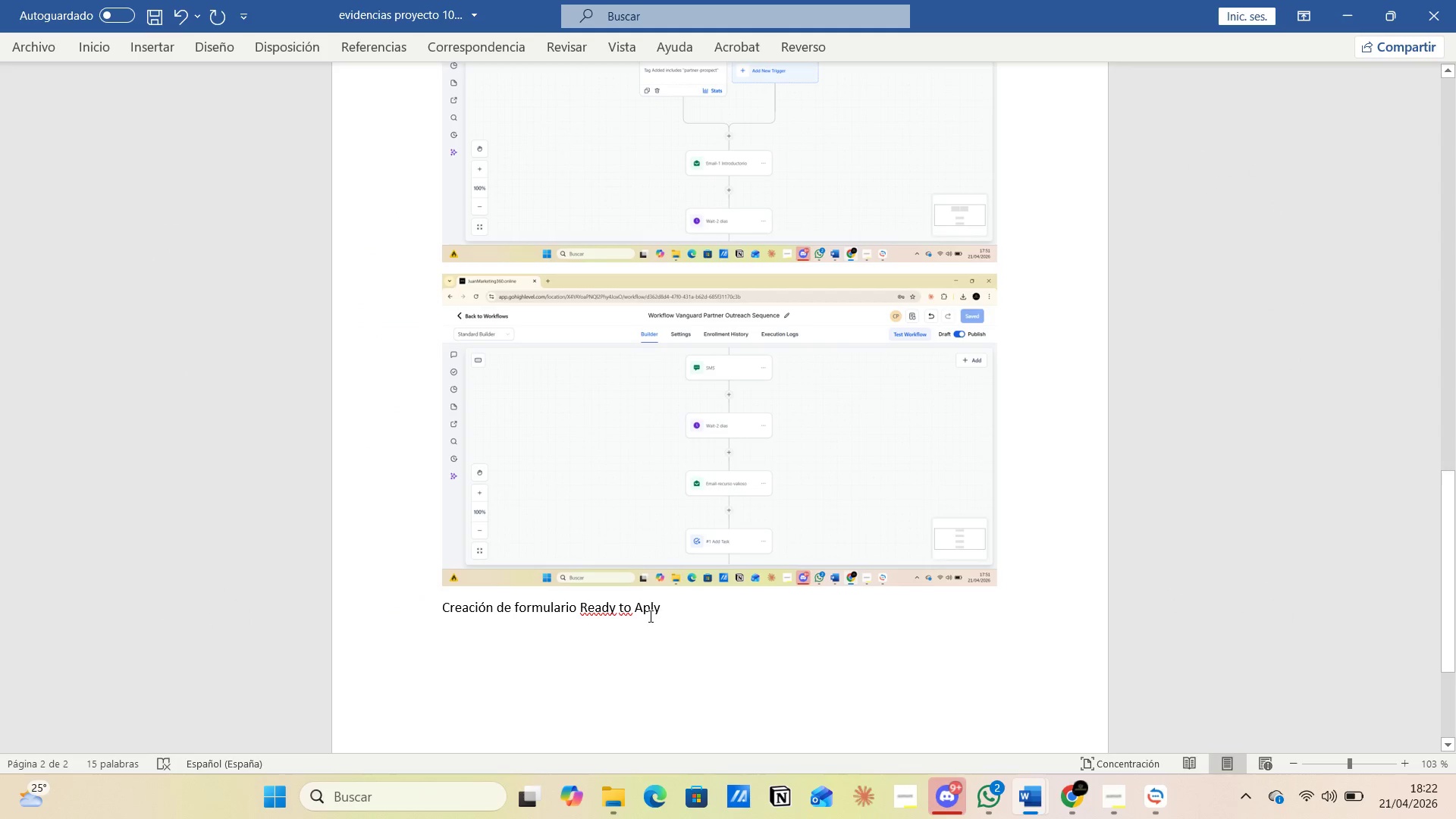 
key(P)
 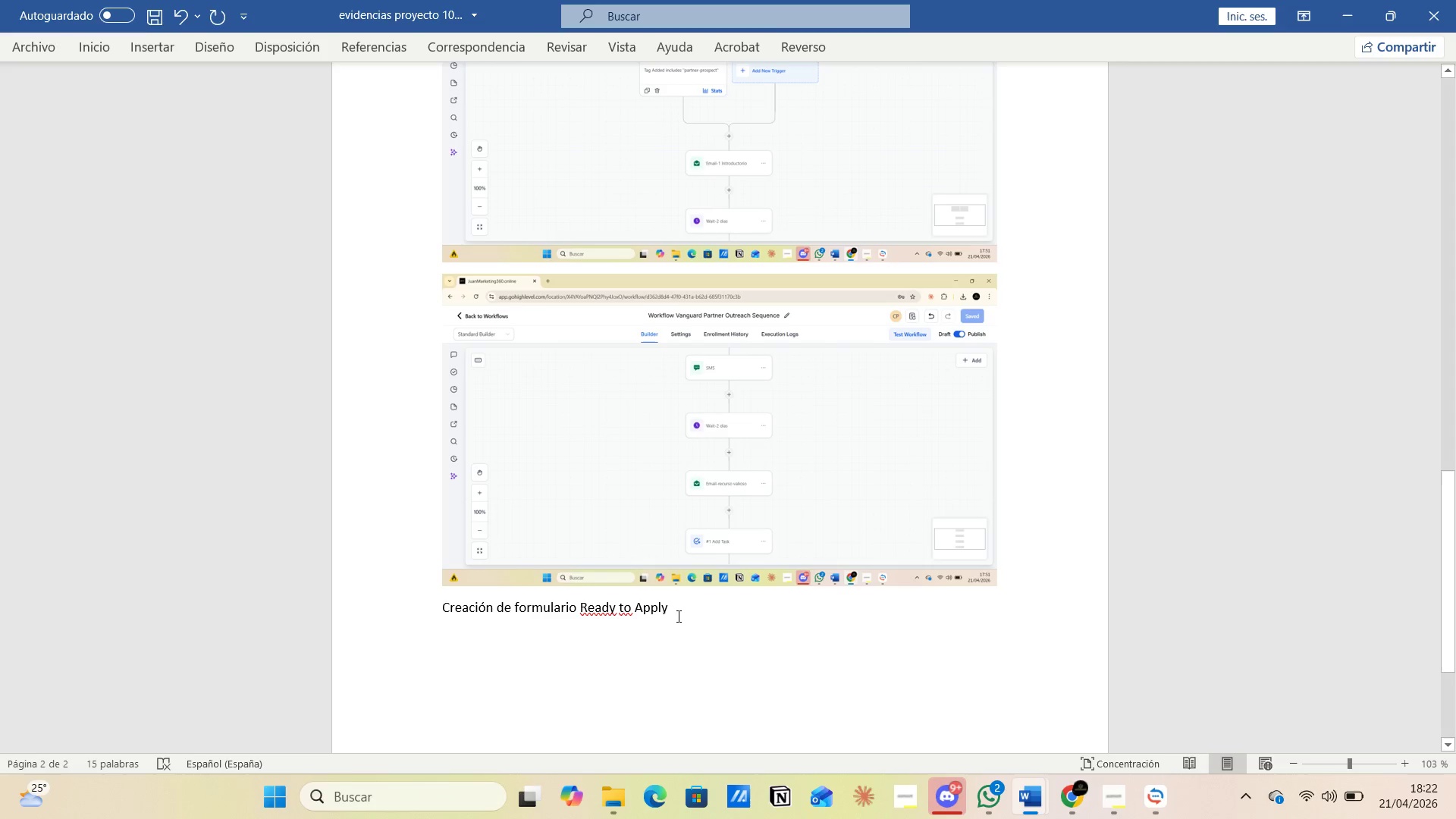 
left_click([681, 615])
 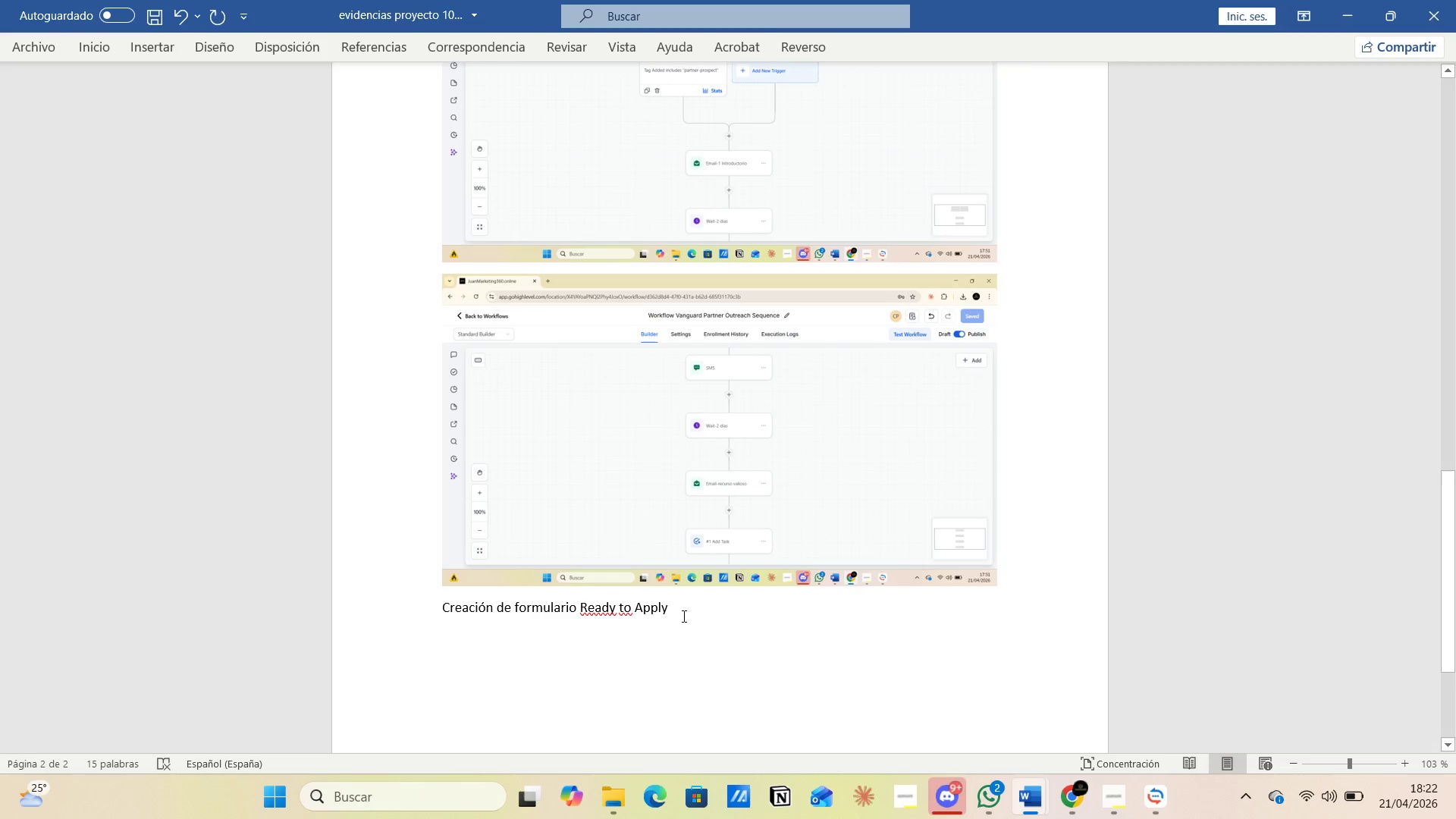 
key(Enter)
 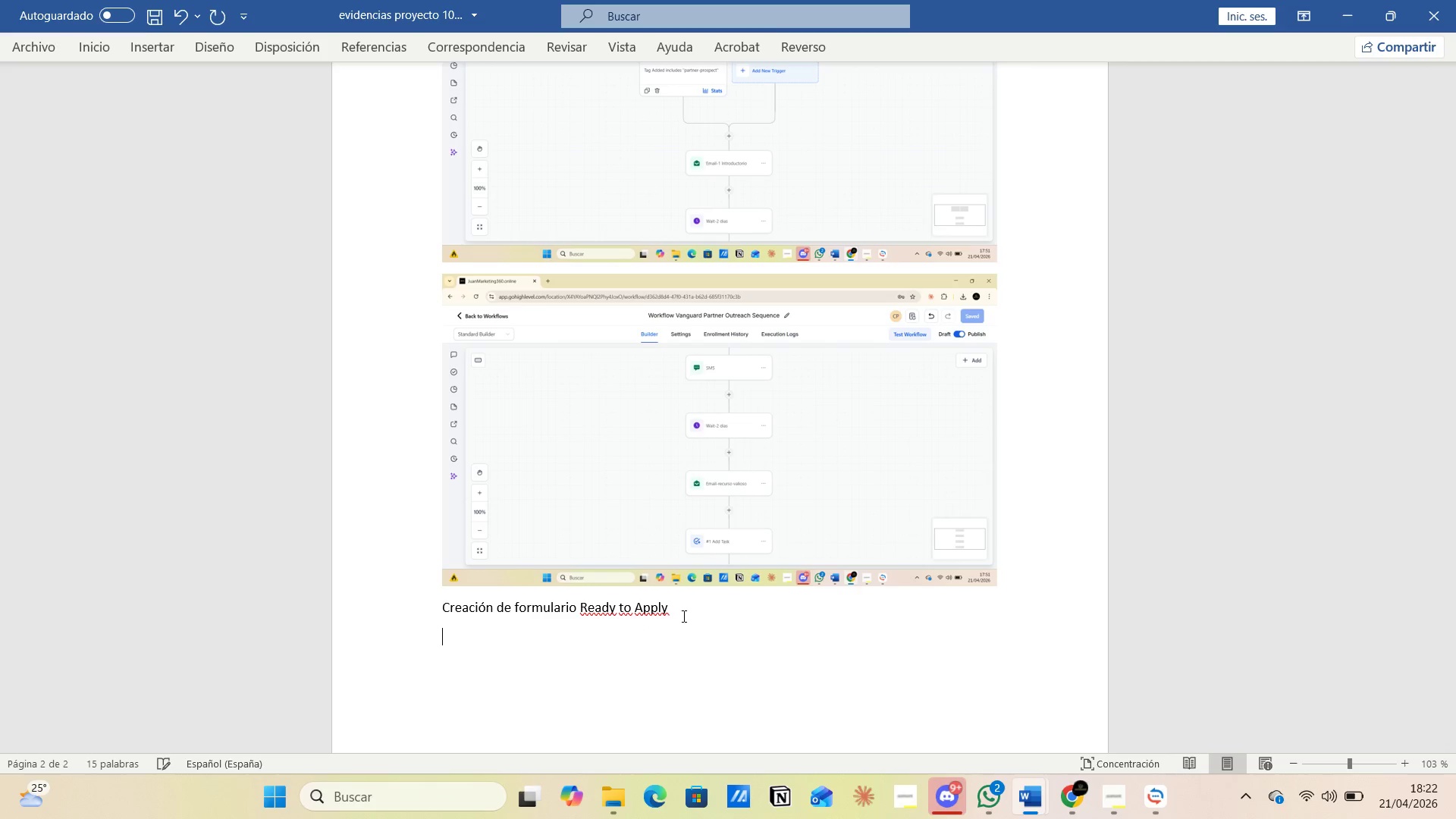 
key(Control+V)
 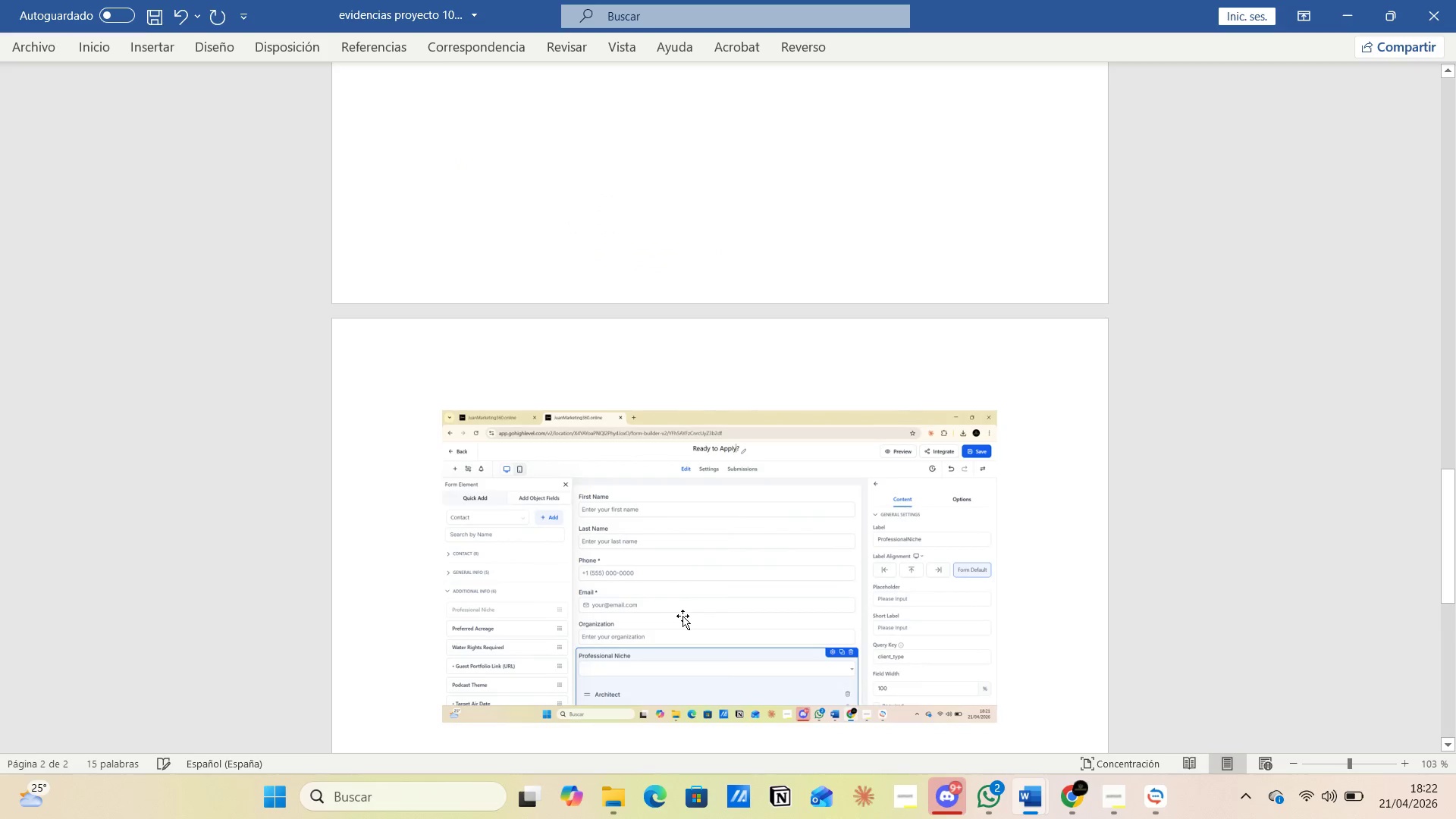 
scroll: coordinate [424, 479], scroll_direction: up, amount: 6.0
 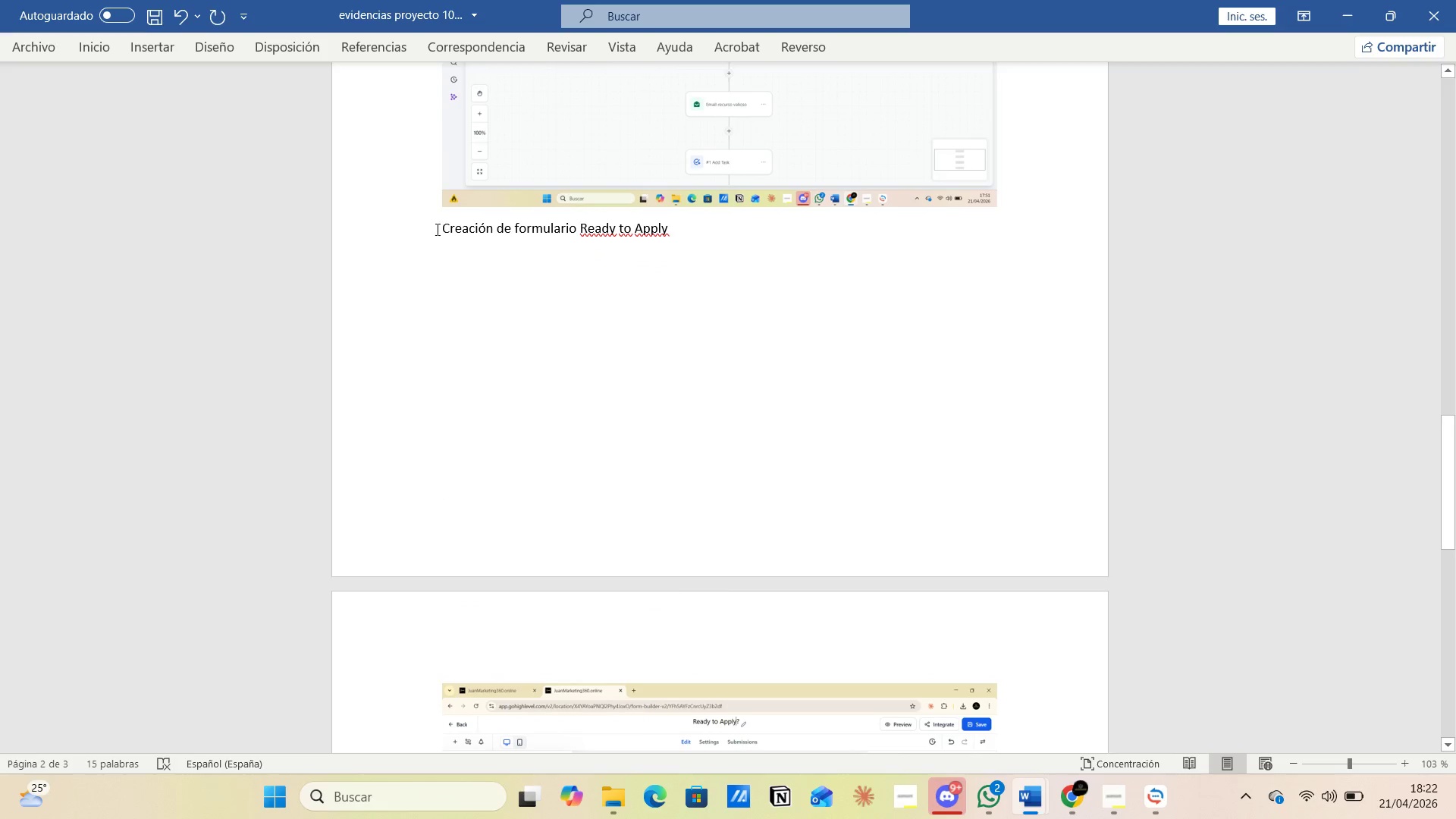 
left_click([438, 229])
 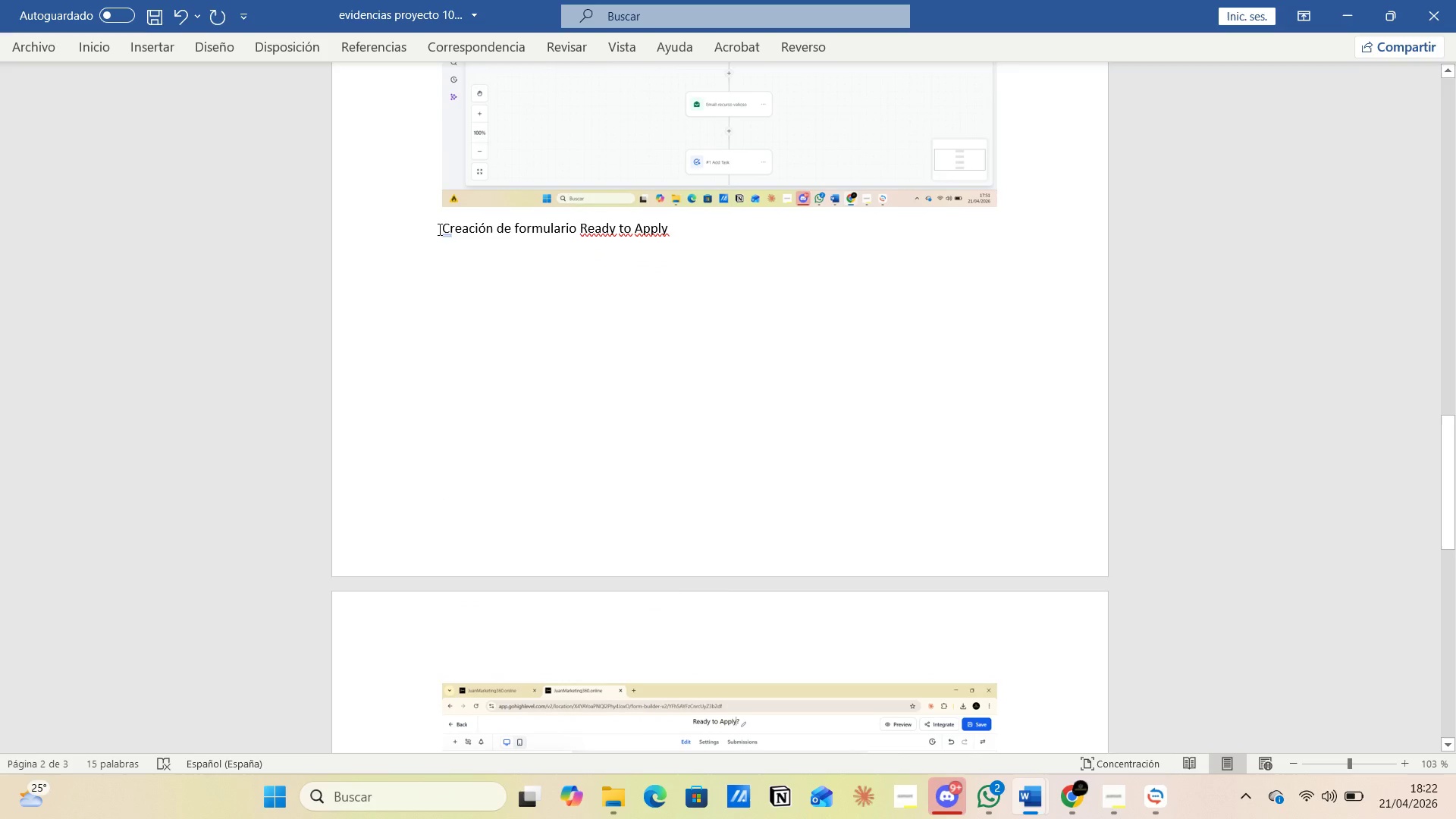 
key(Enter)
 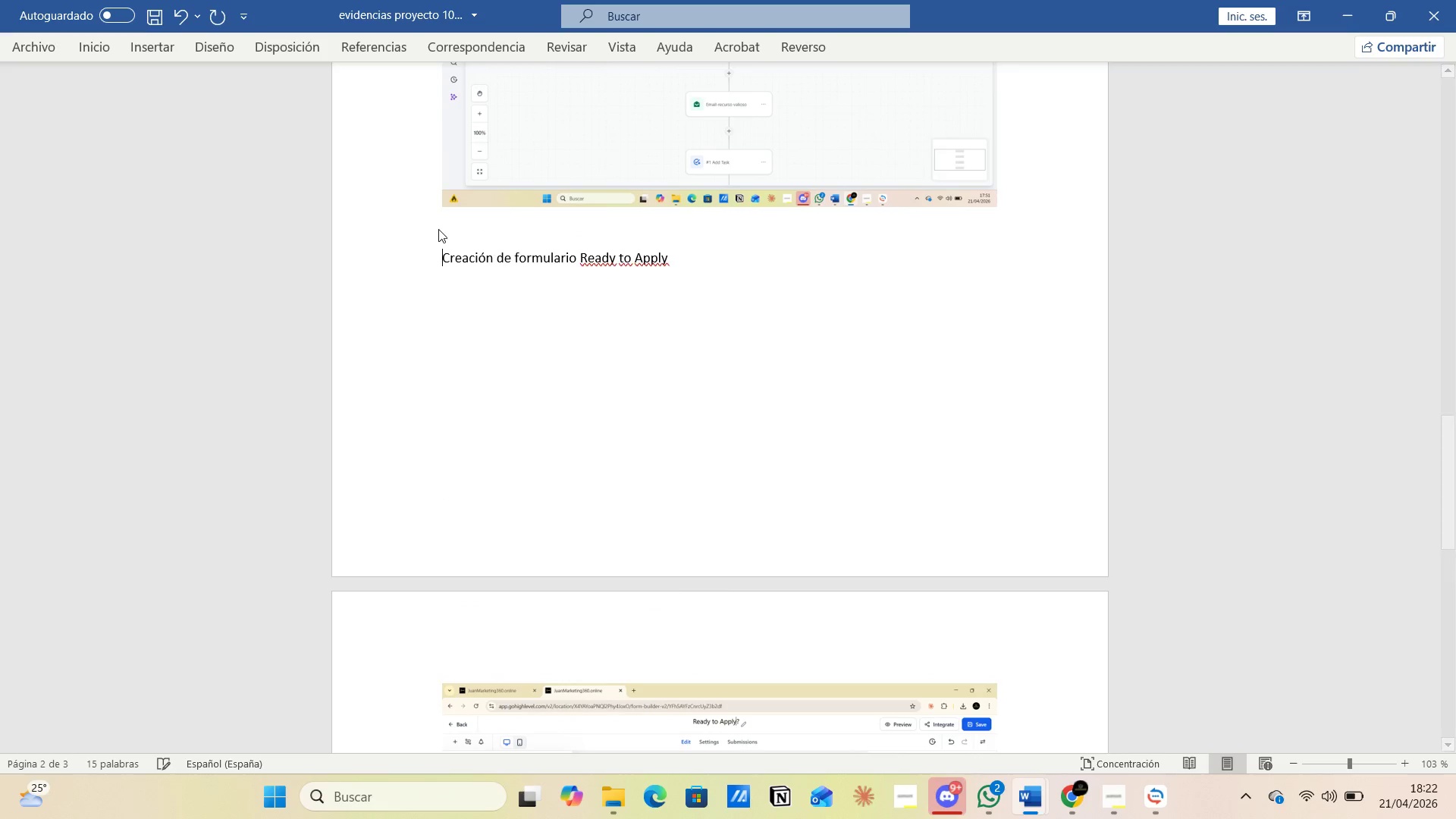 
key(Enter)
 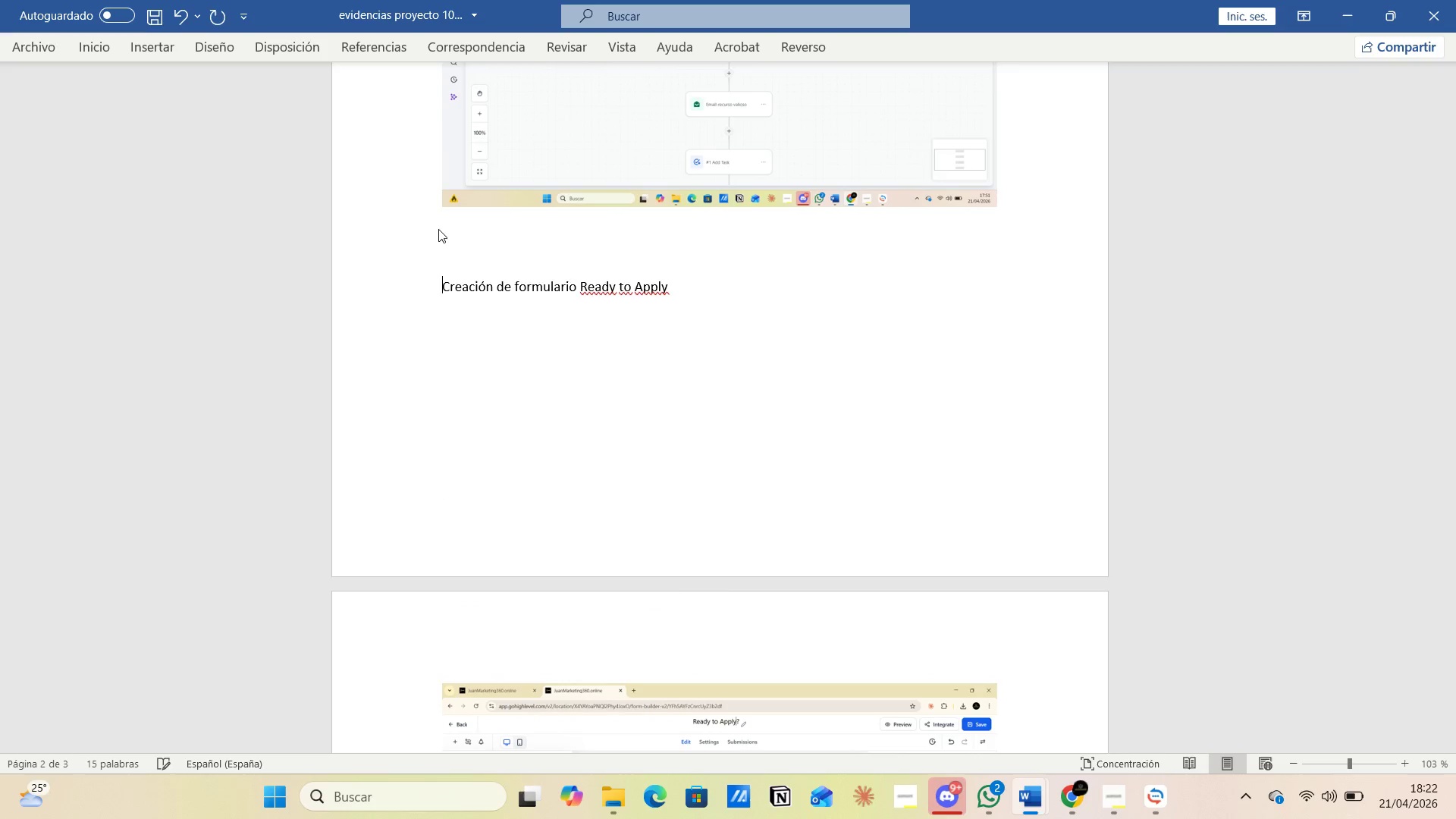 
key(Enter)
 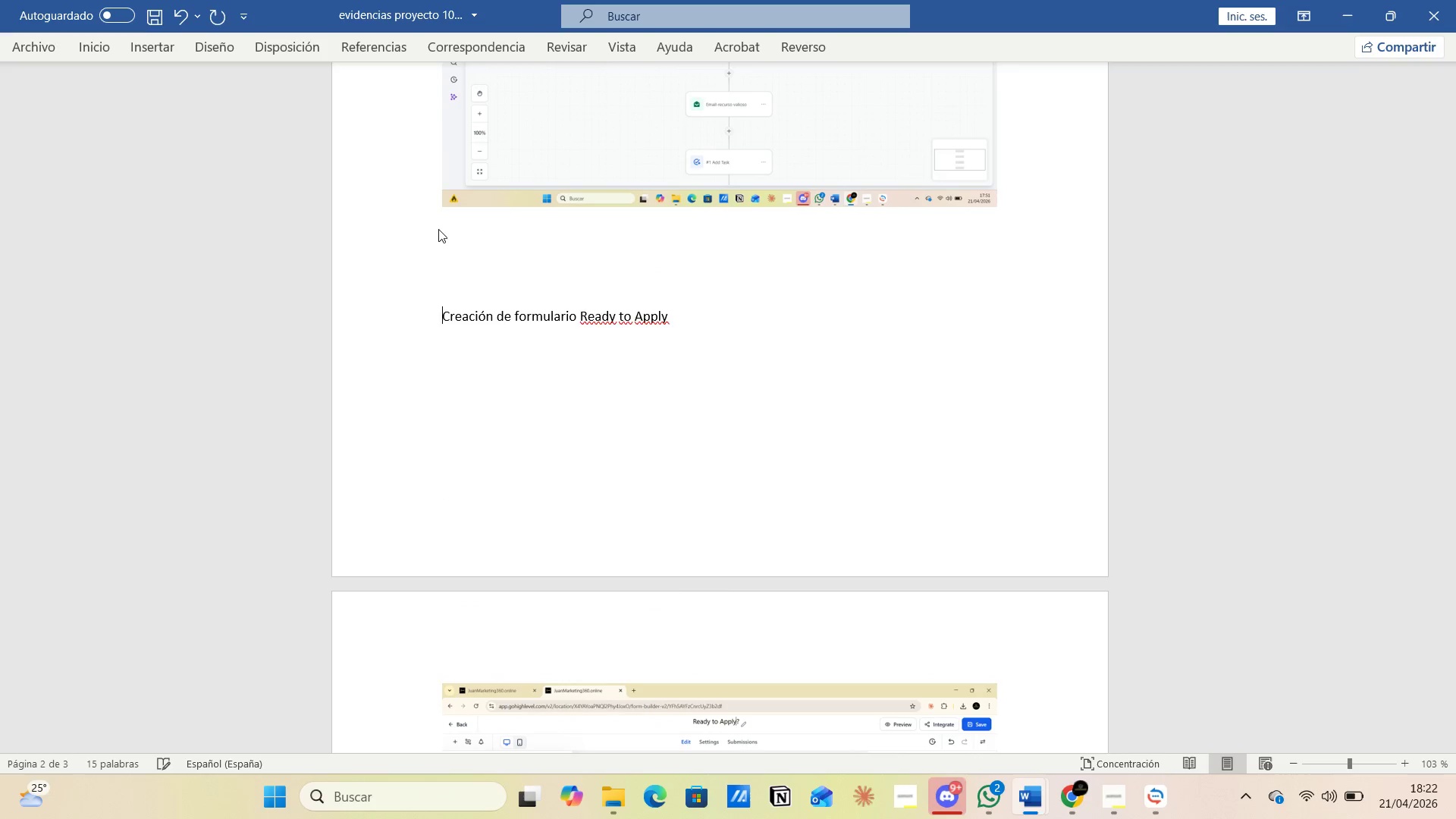 
key(Enter)
 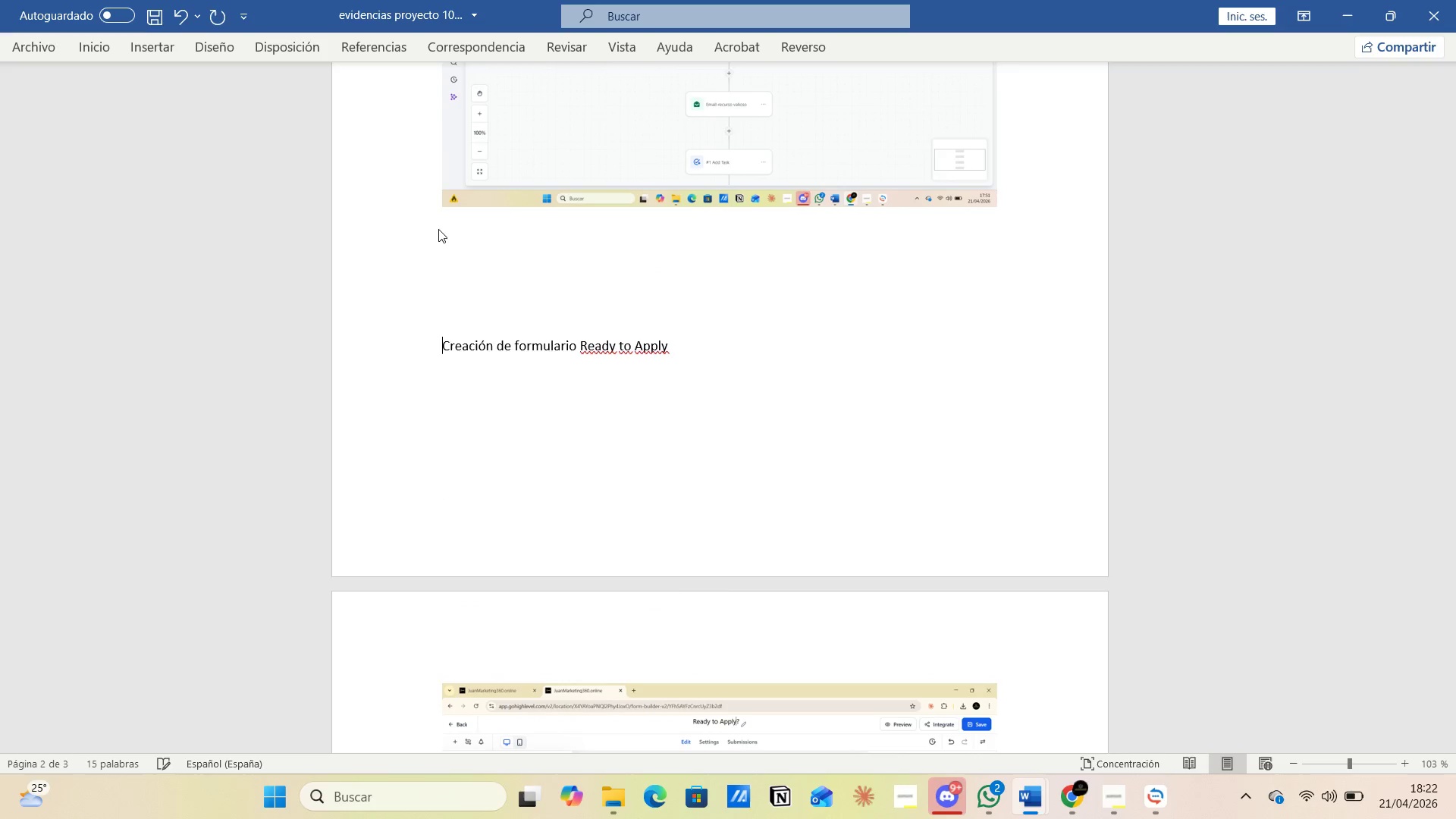 
key(Enter)
 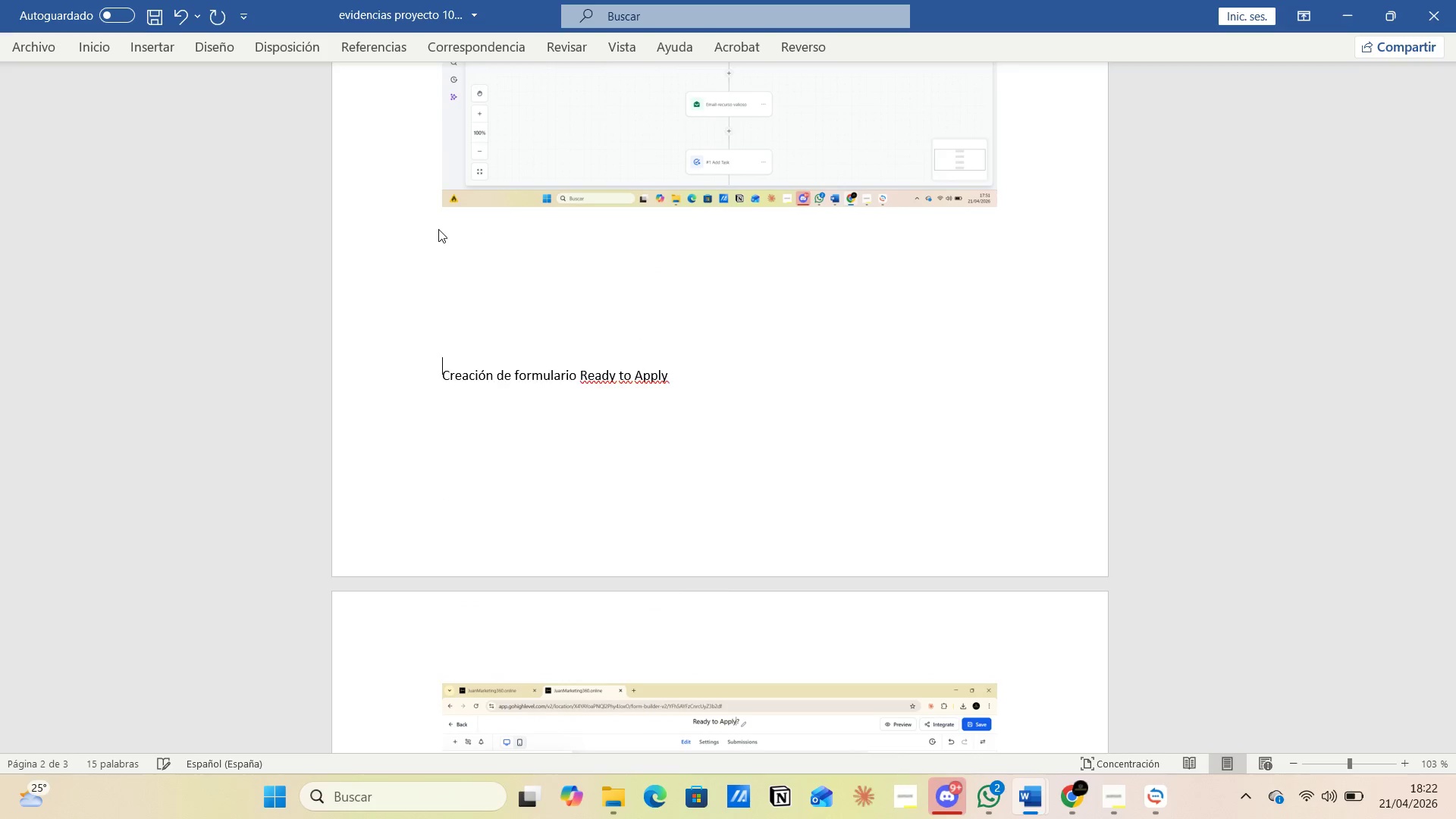 
key(Enter)
 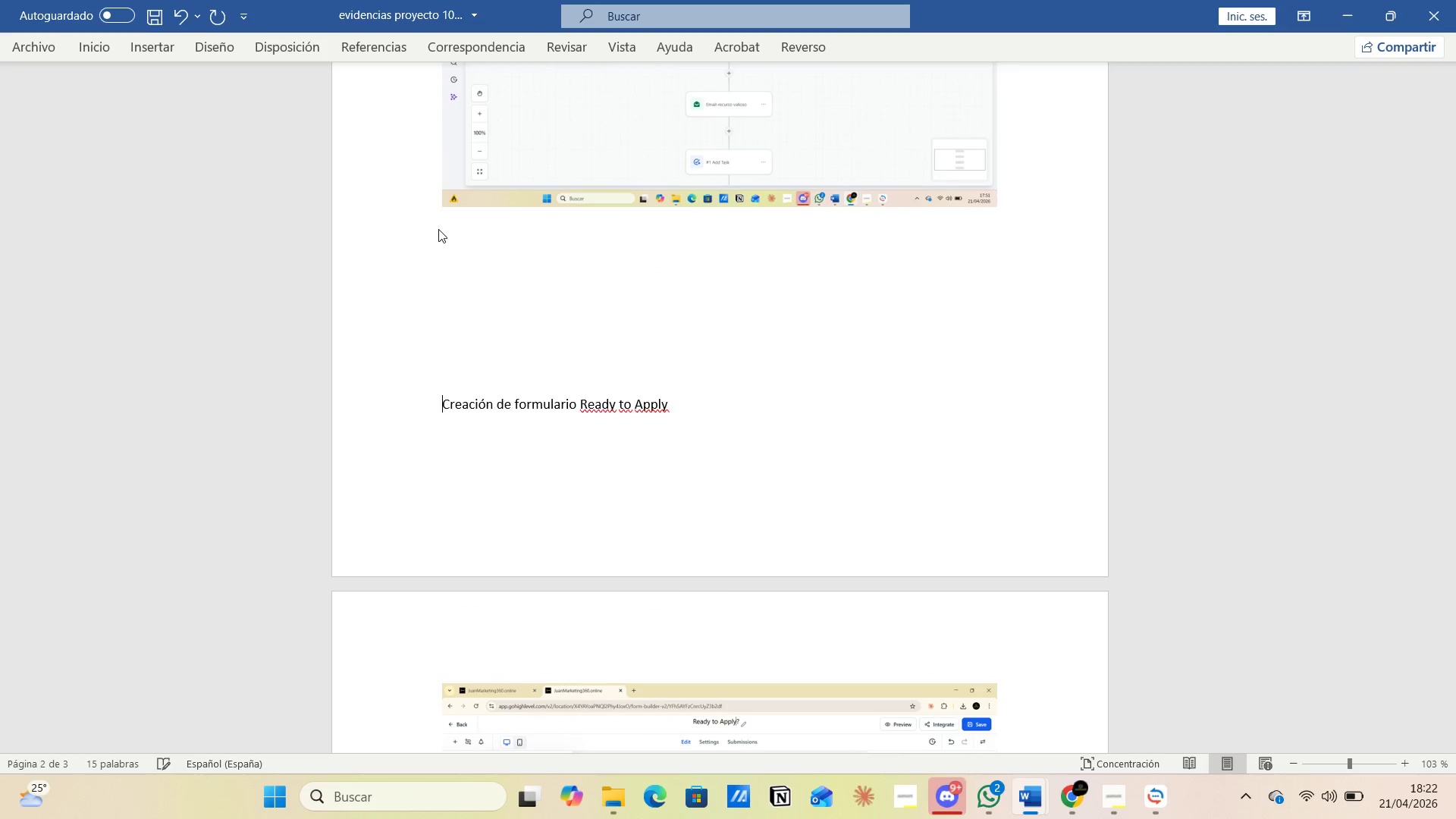 
key(Enter)
 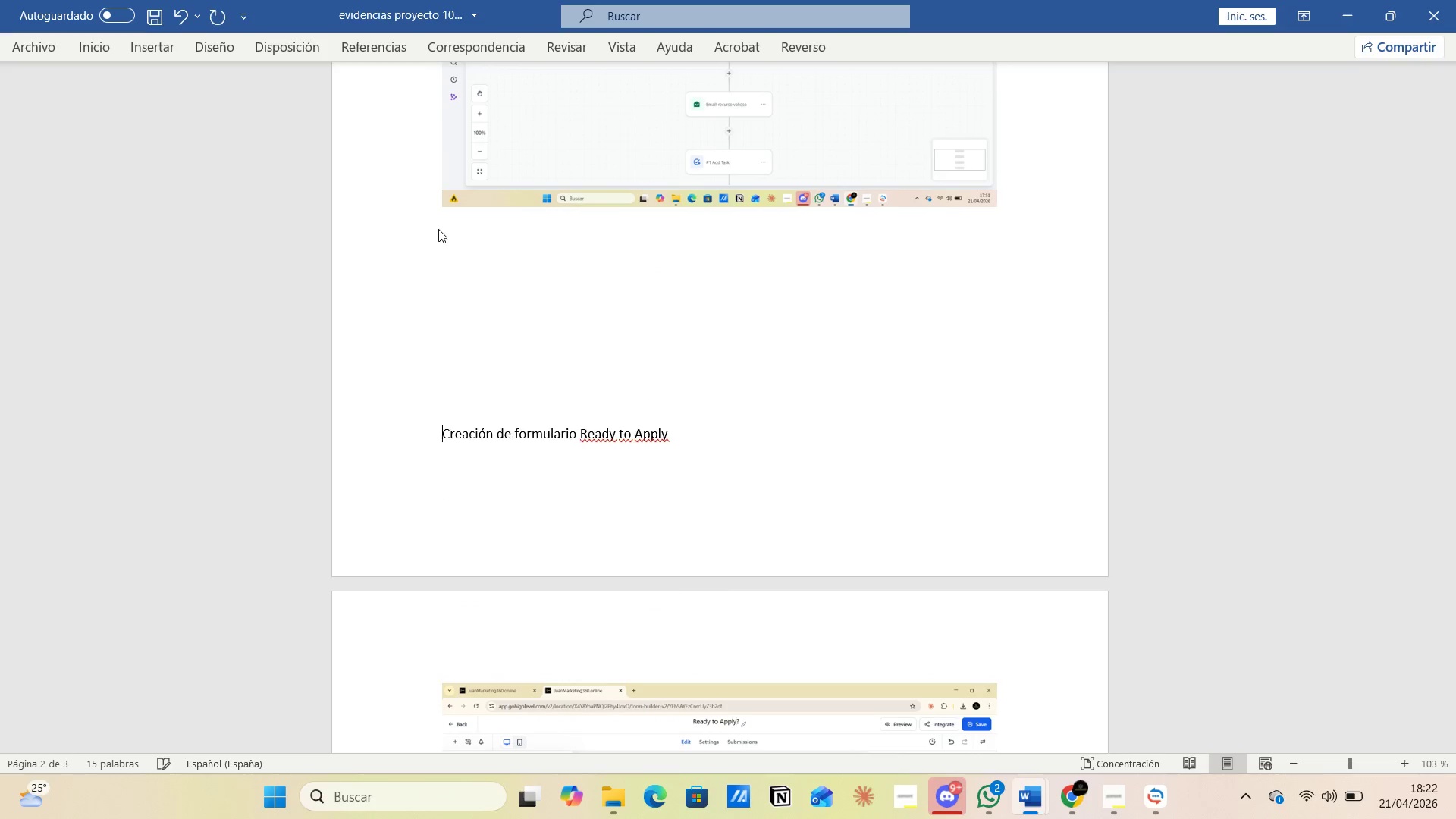 
key(Enter)
 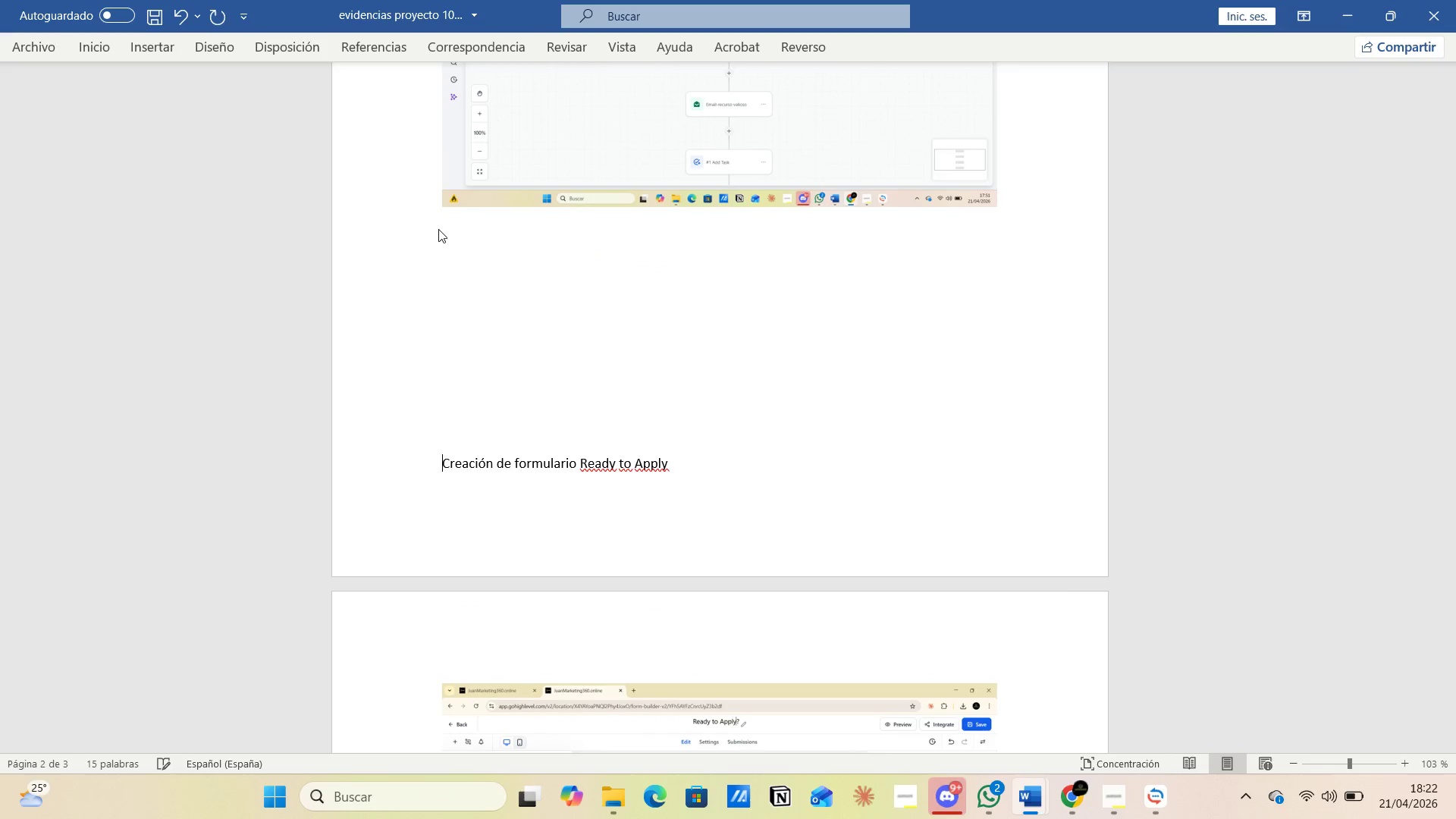 
key(Enter)
 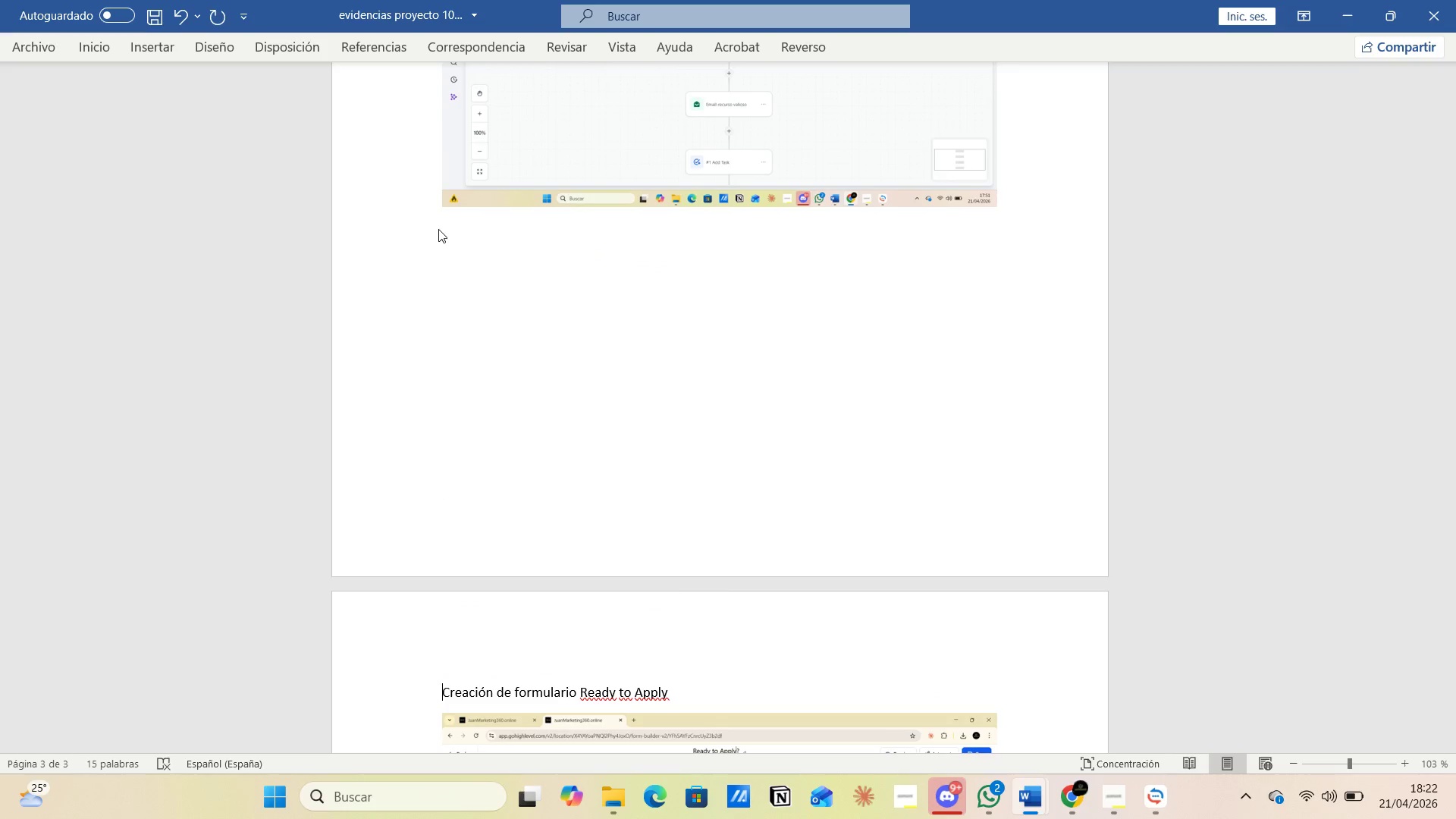 
key(Alt+AltLeft)
 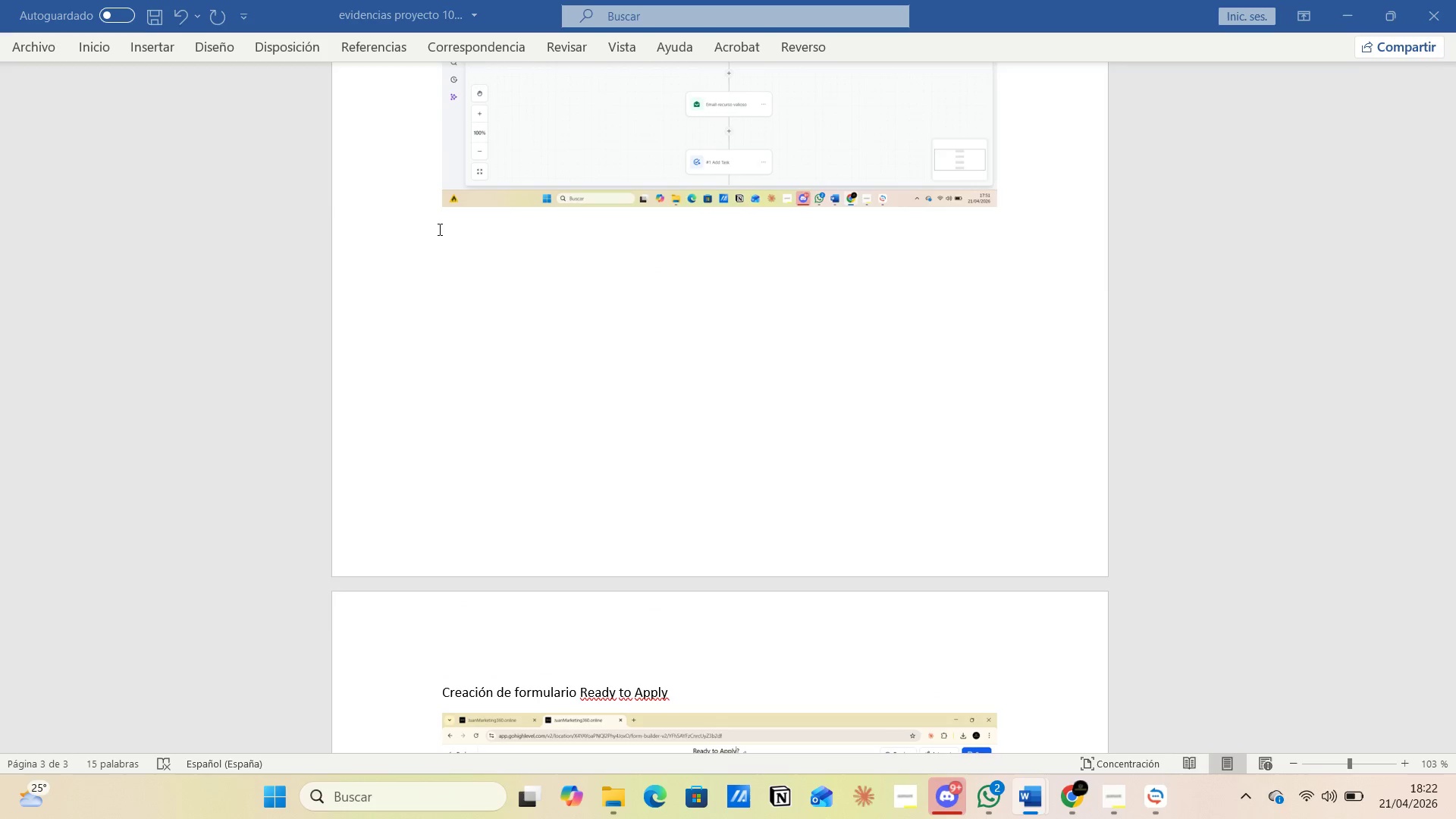 
key(Alt+Tab)
 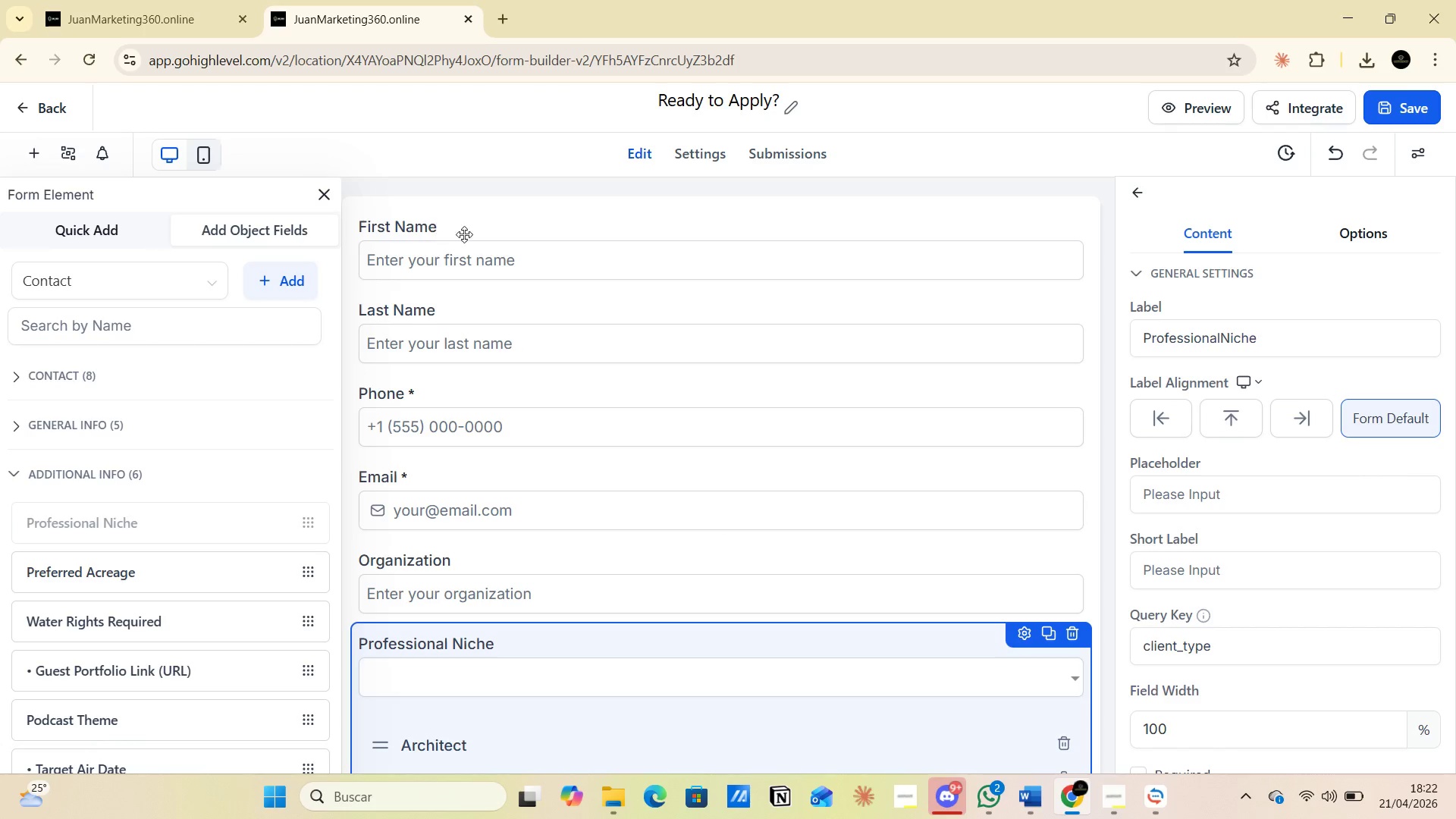 
scroll: coordinate [607, 309], scroll_direction: down, amount: 5.0
 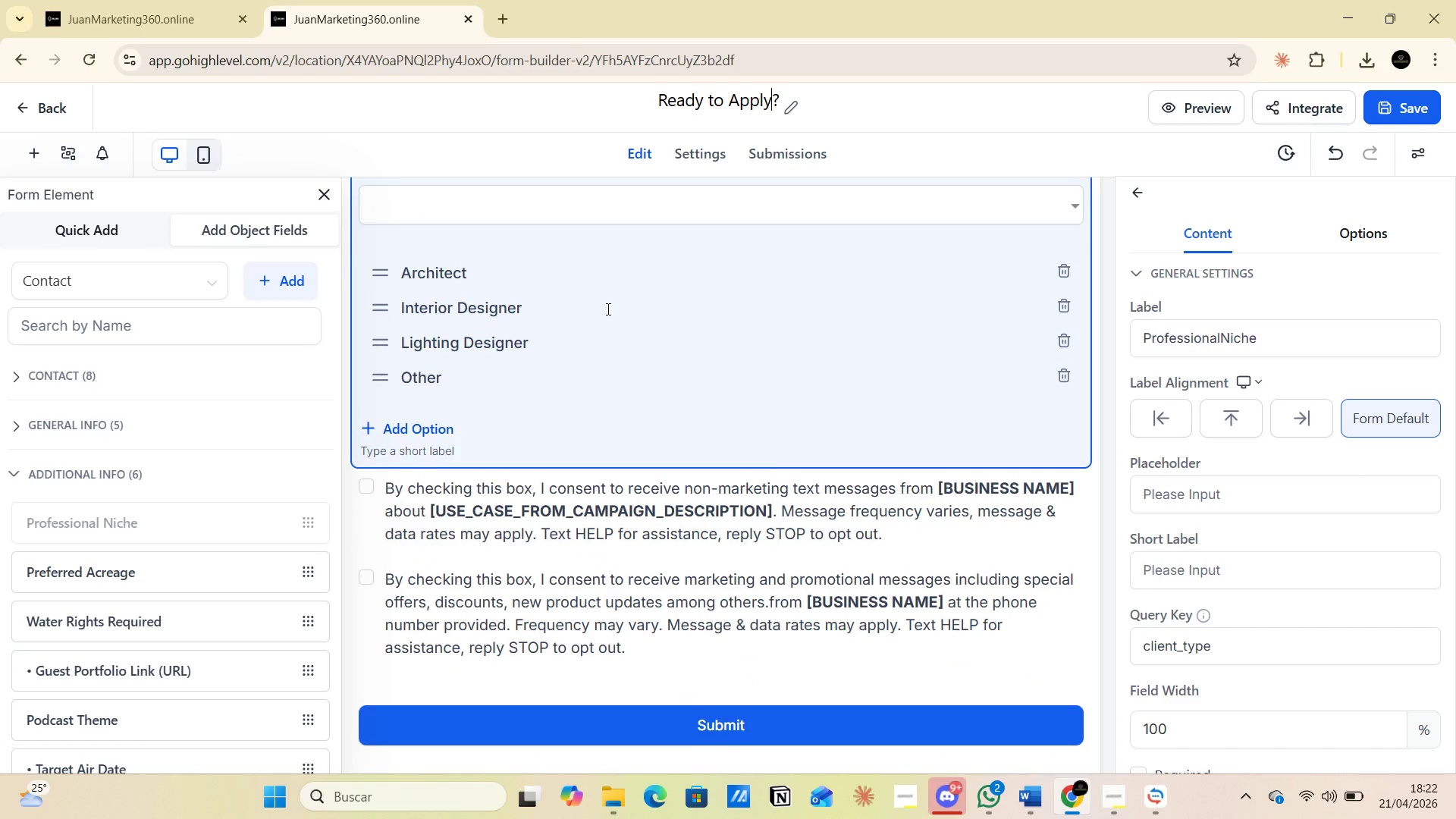 
scroll: coordinate [607, 309], scroll_direction: up, amount: 1.0
 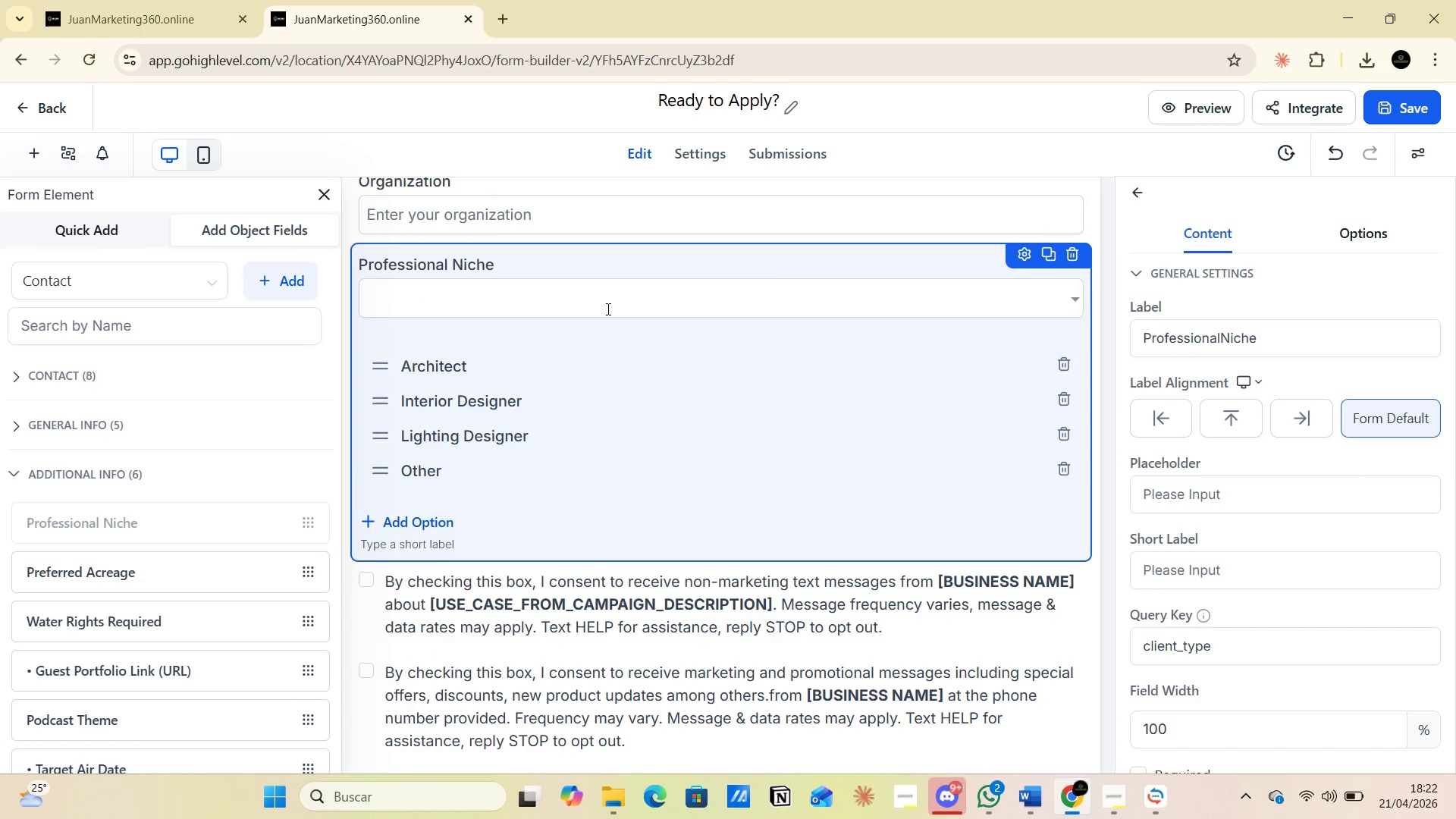 
key(Alt+AltLeft)
 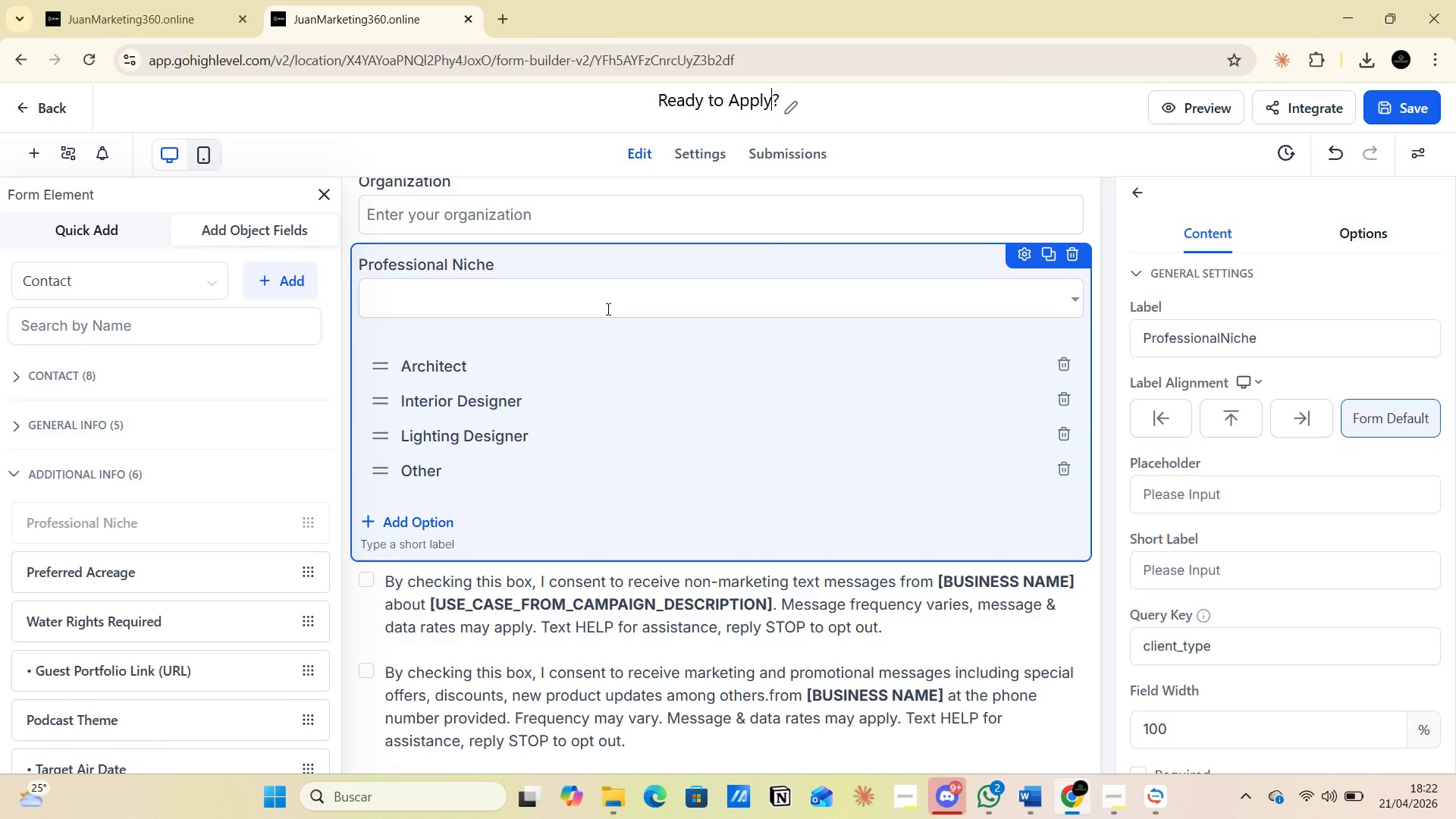 
key(Alt+Tab)
 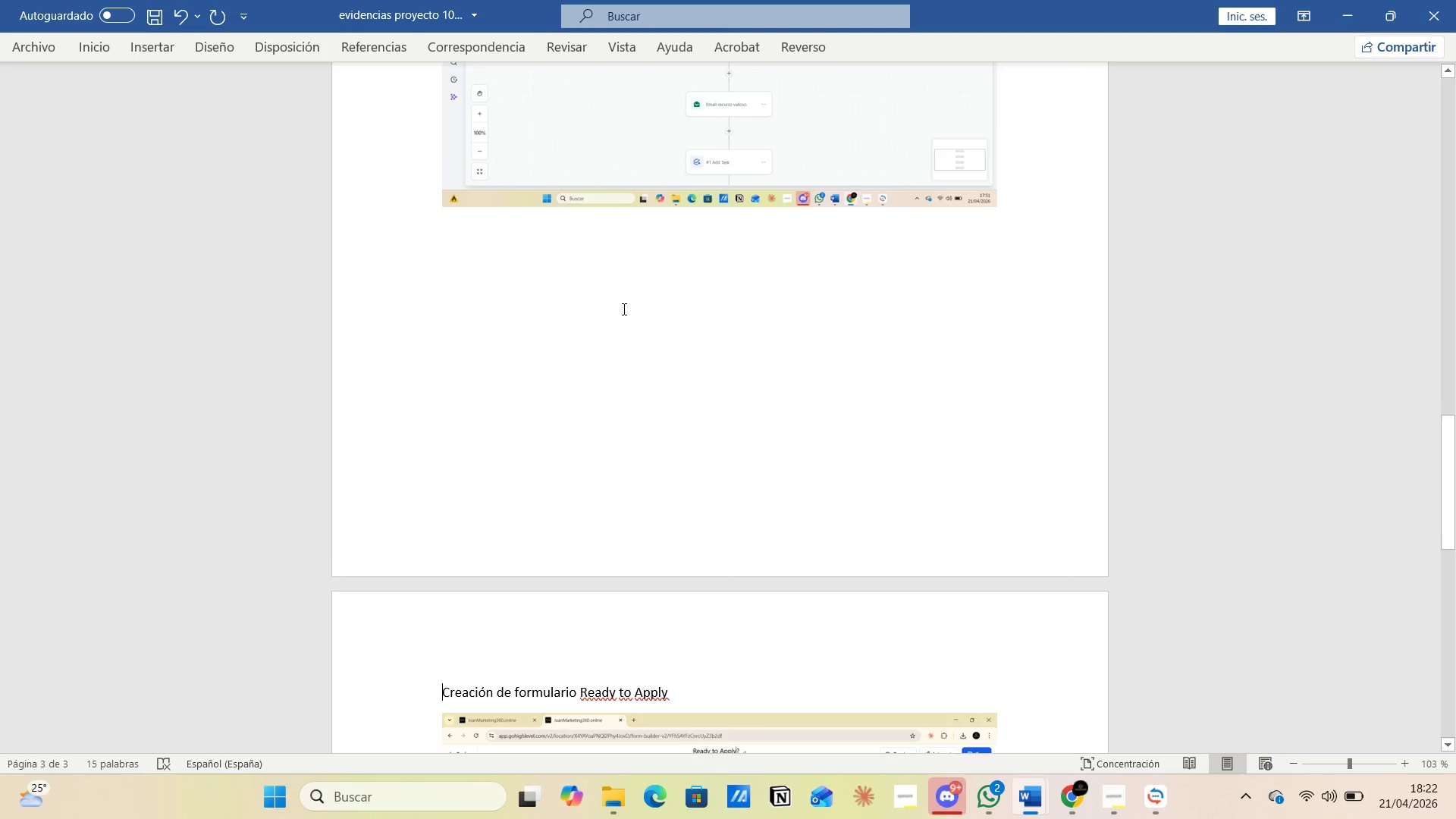 
scroll: coordinate [626, 323], scroll_direction: down, amount: 11.0
 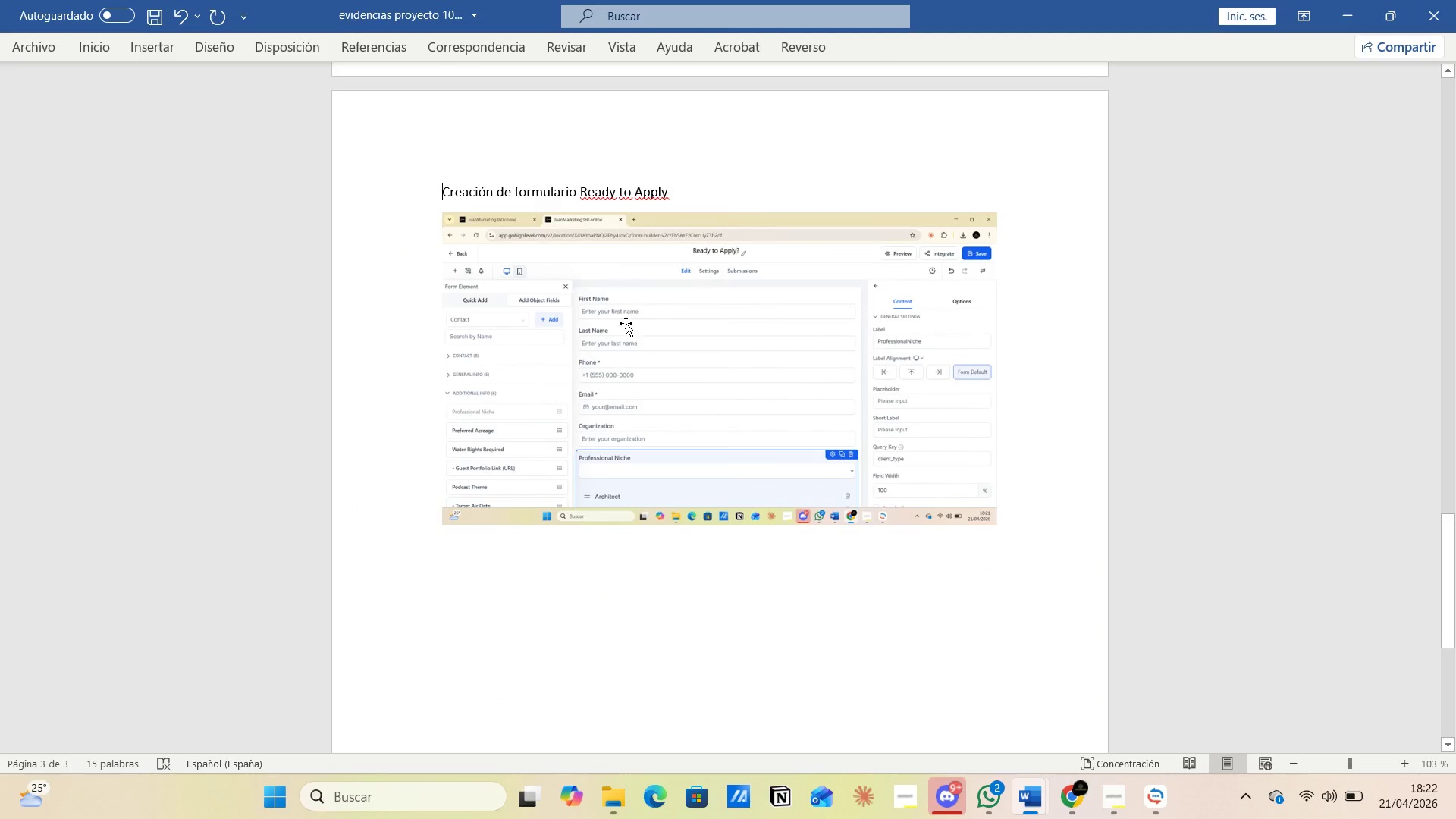 
key(Alt+AltLeft)
 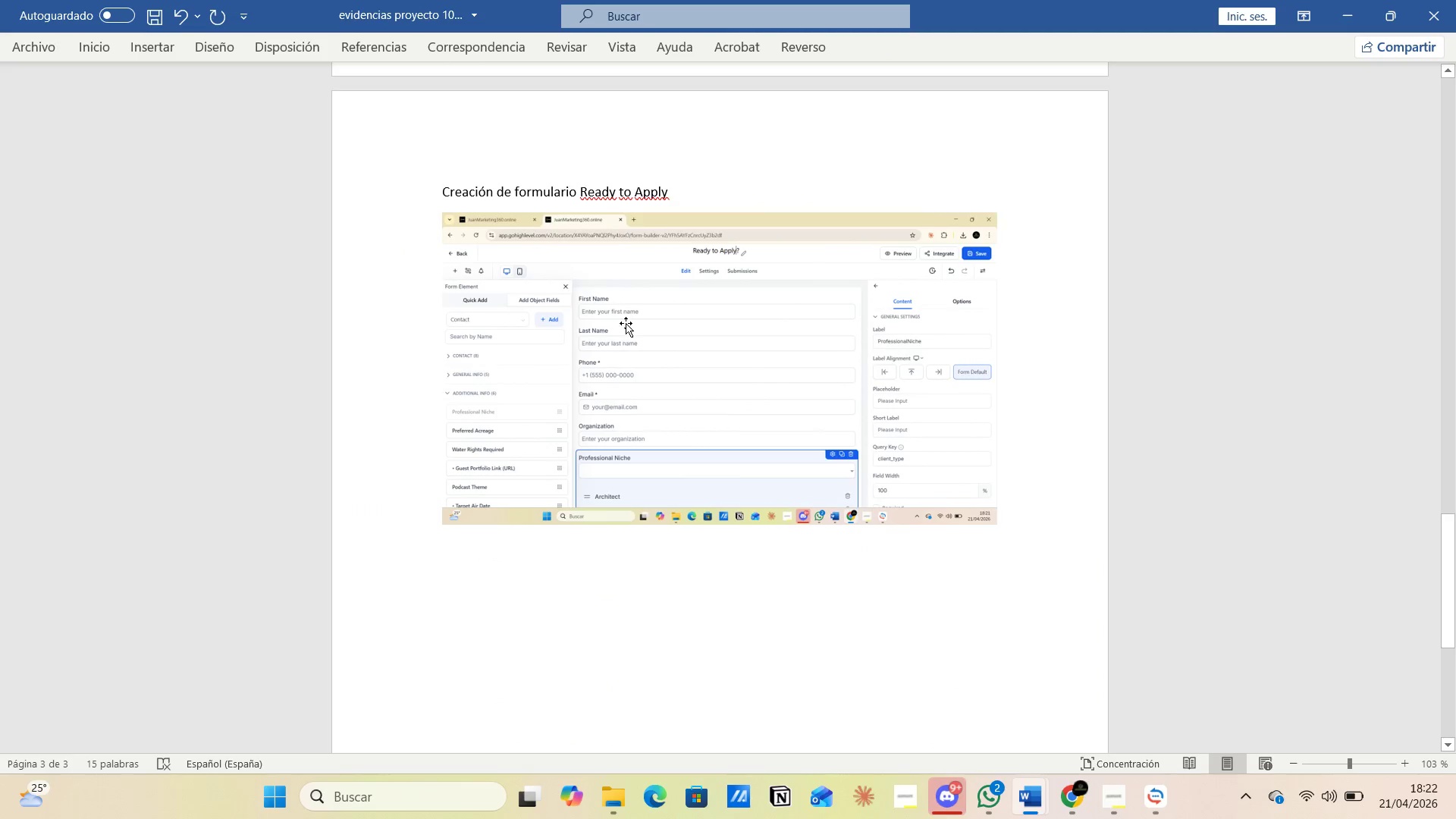 
key(Alt+Tab)
 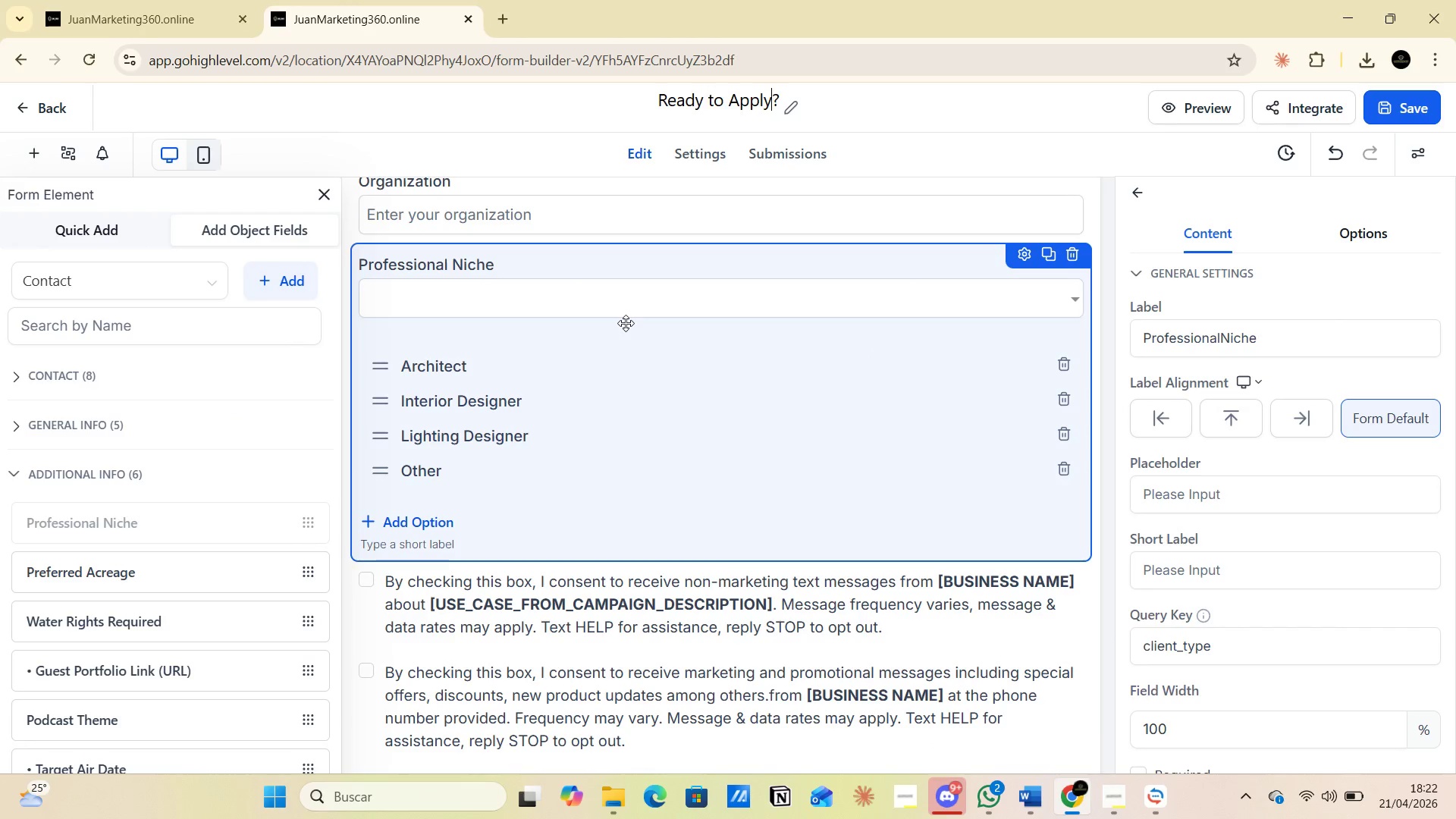 
key(PrintScreen)
 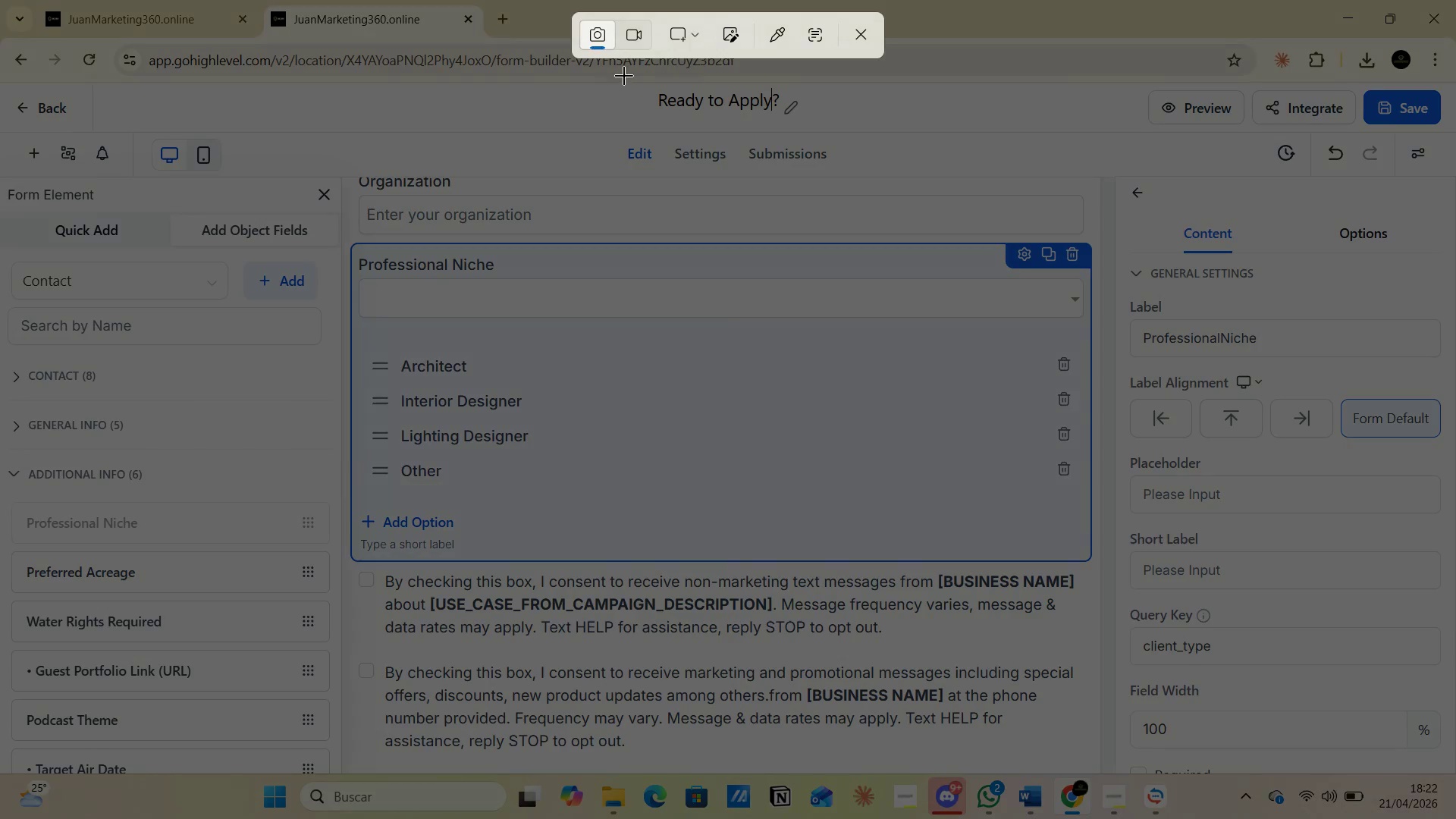 
left_click([695, 38])
 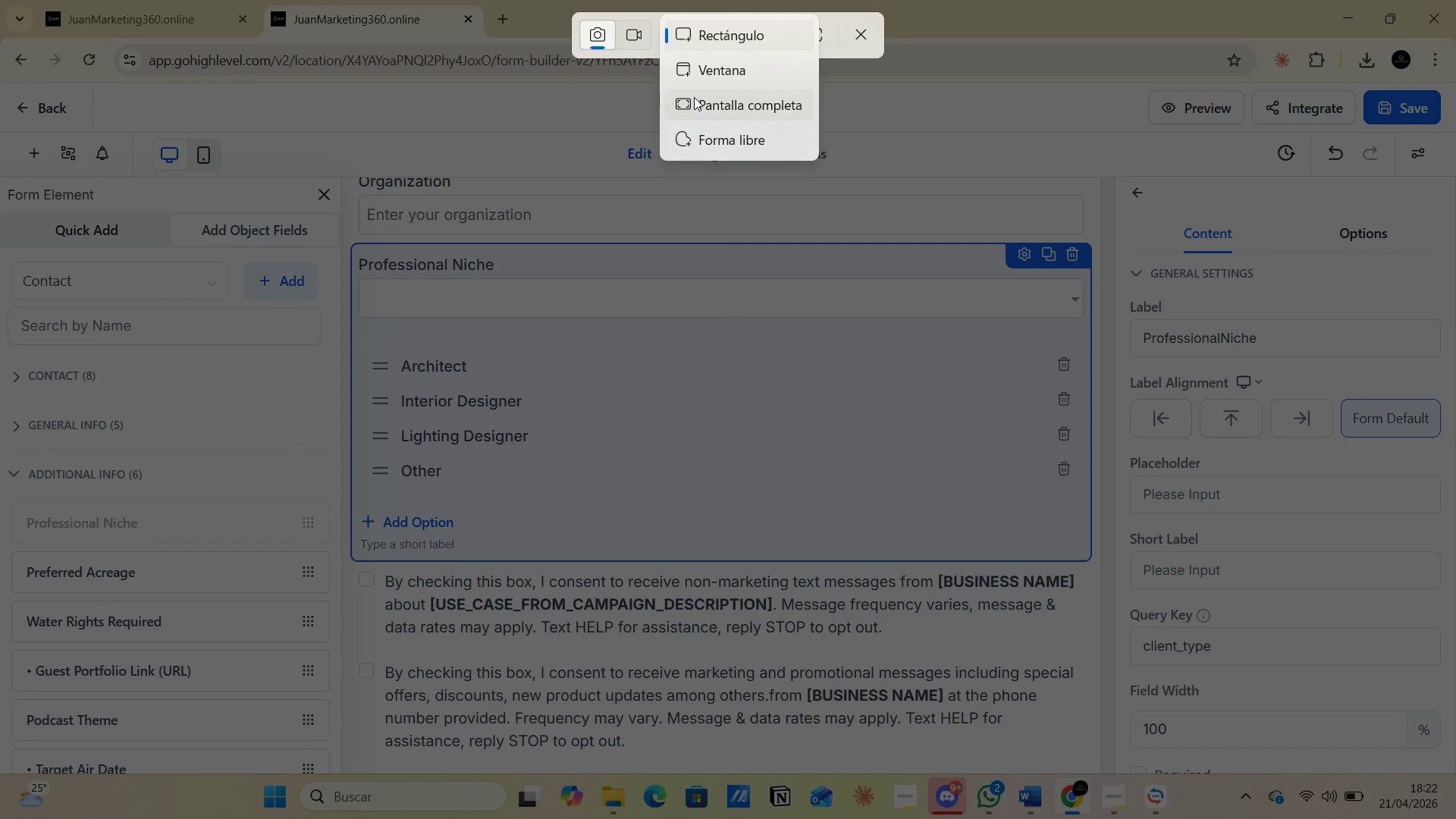 
left_click([694, 97])
 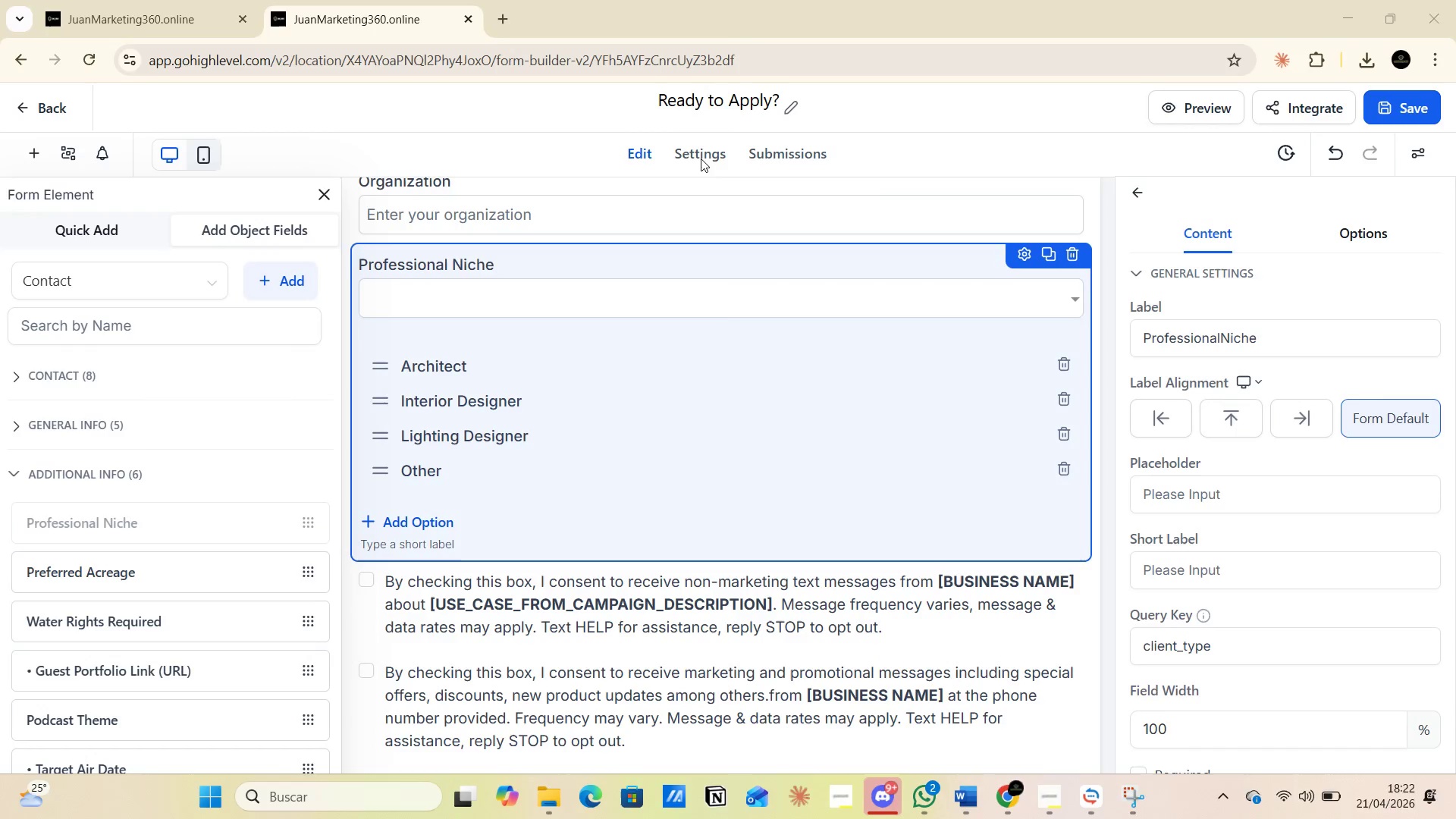 
key(Alt+AltLeft)
 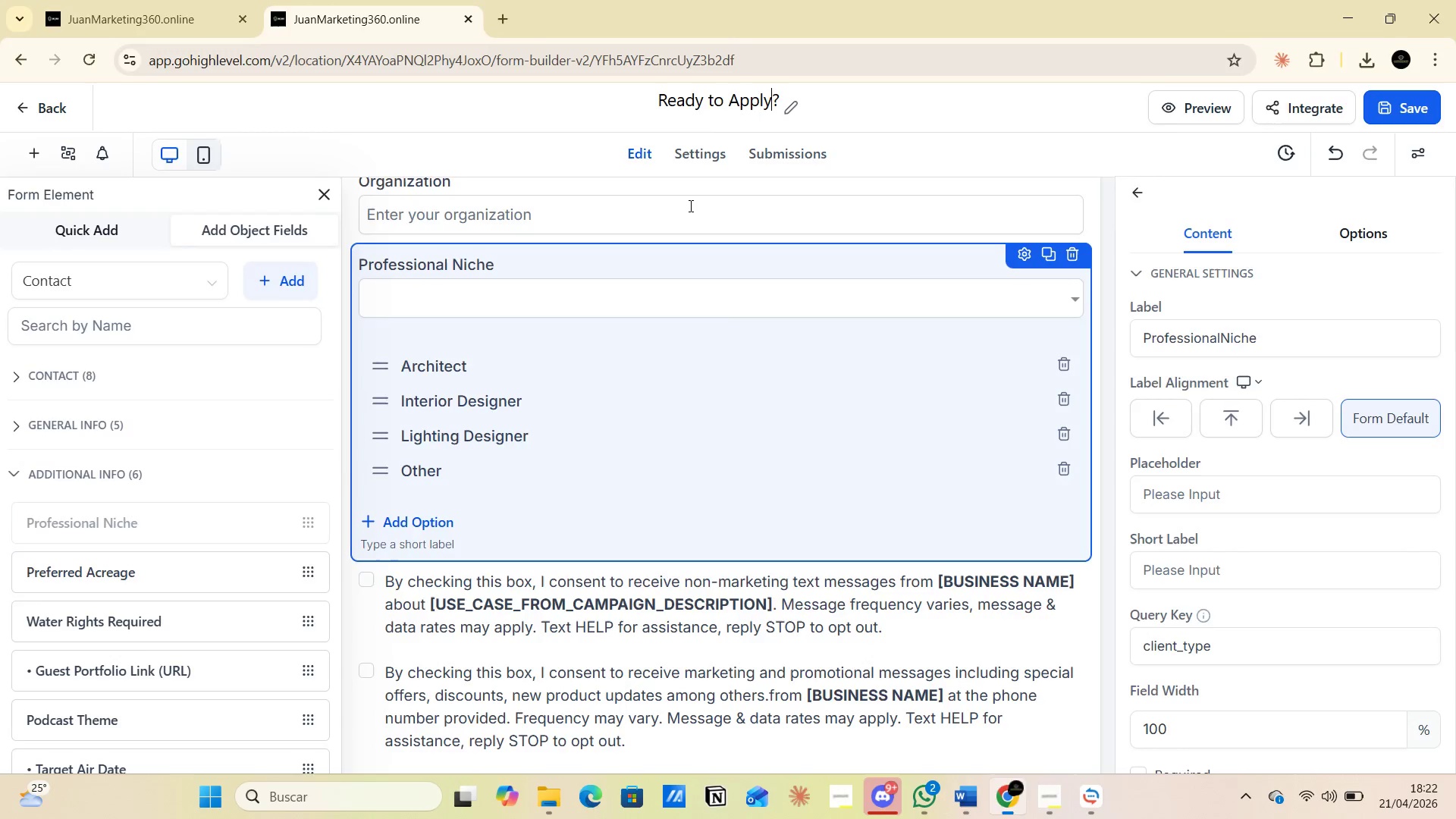 
key(Alt+Tab)
 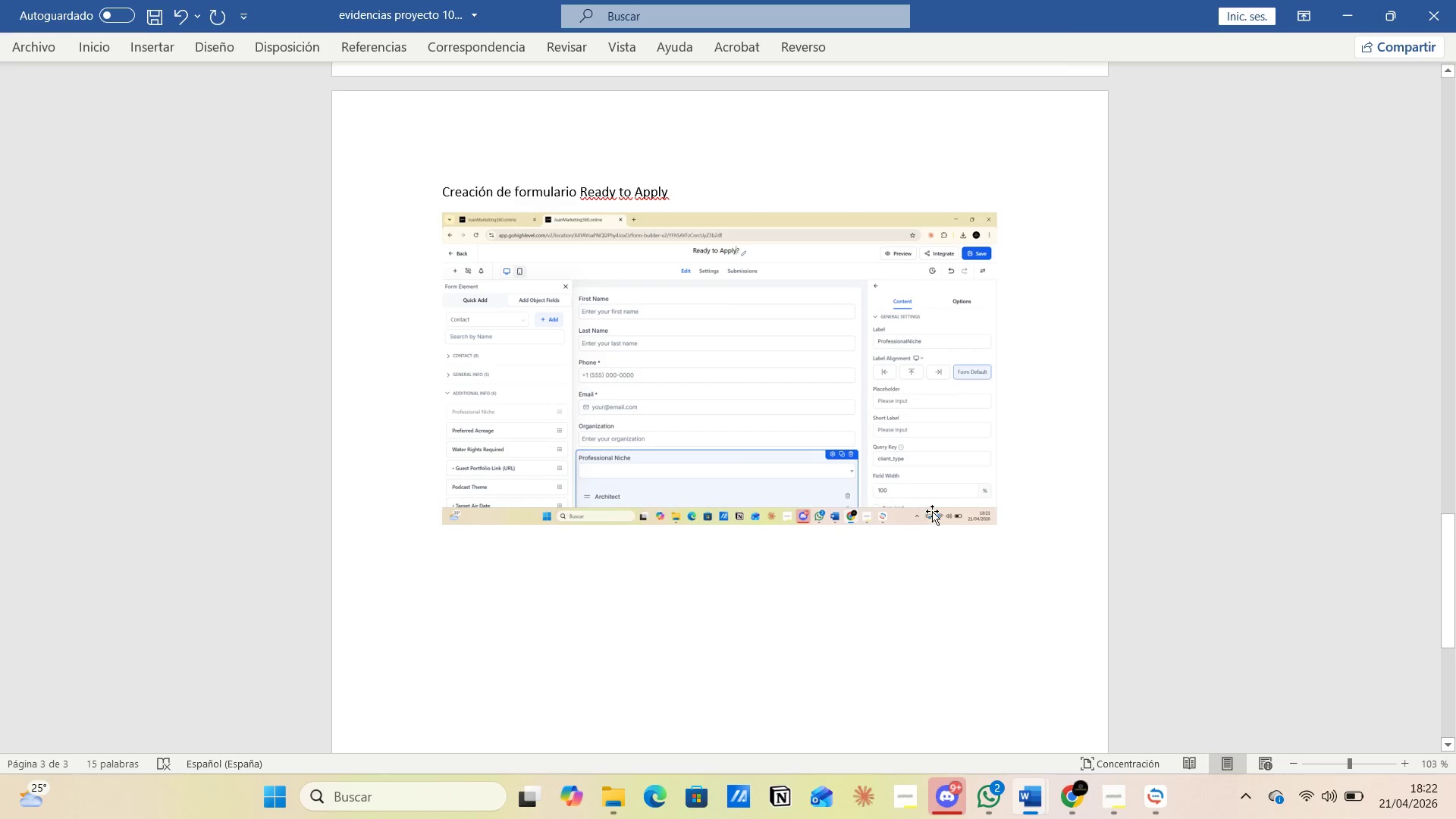 
left_click([987, 514])
 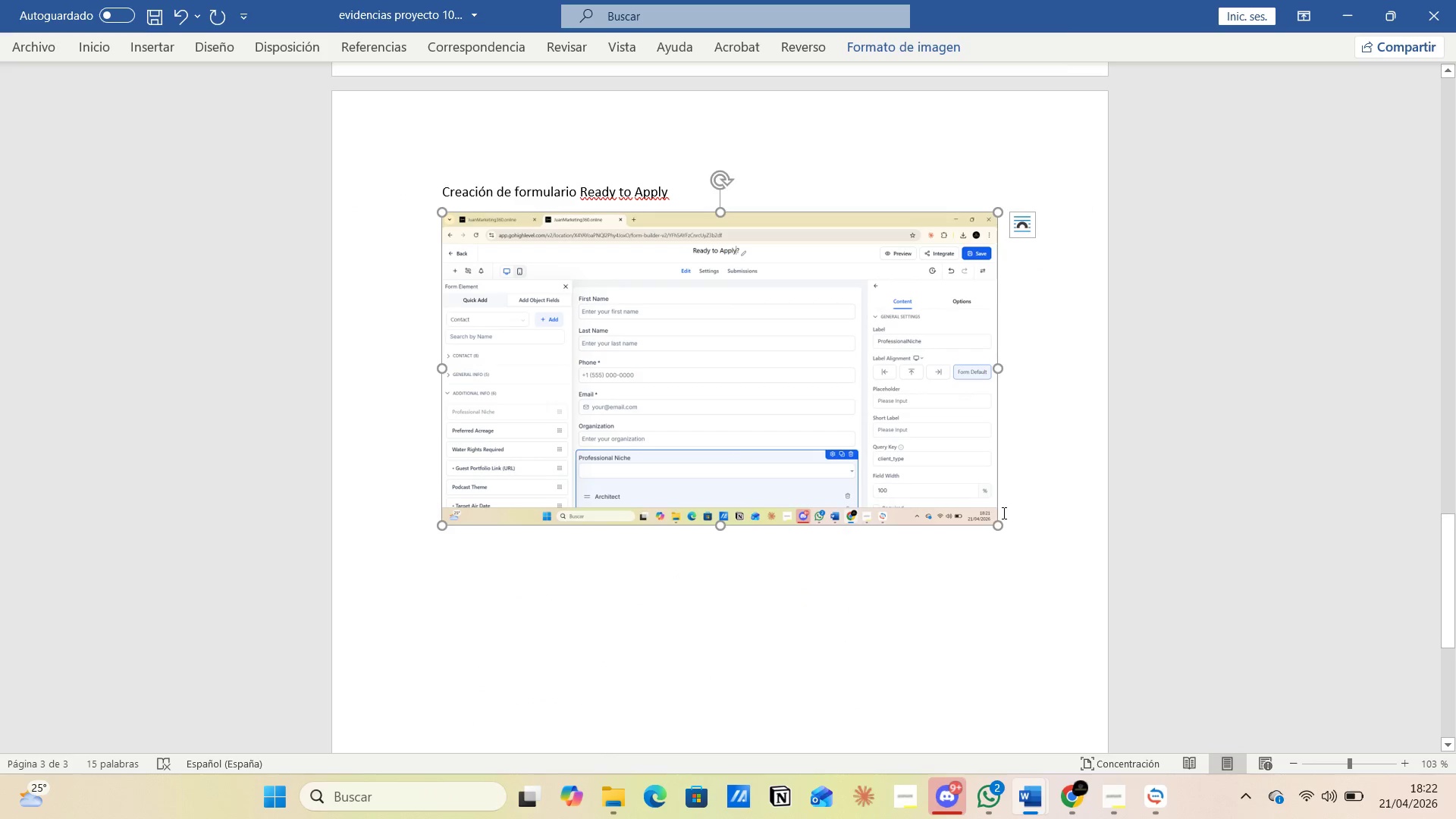 
left_click([1003, 513])
 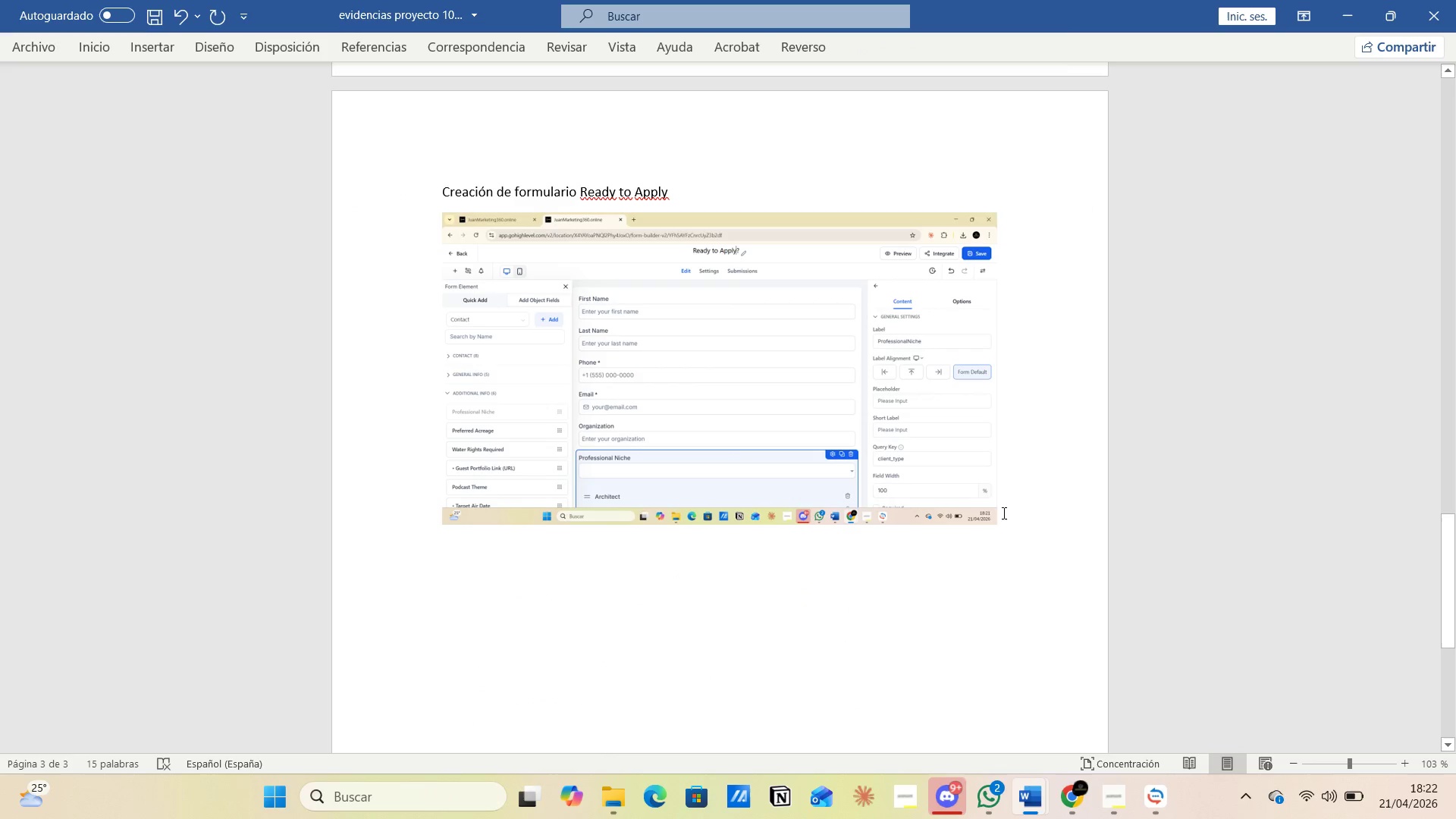 
key(Enter)
 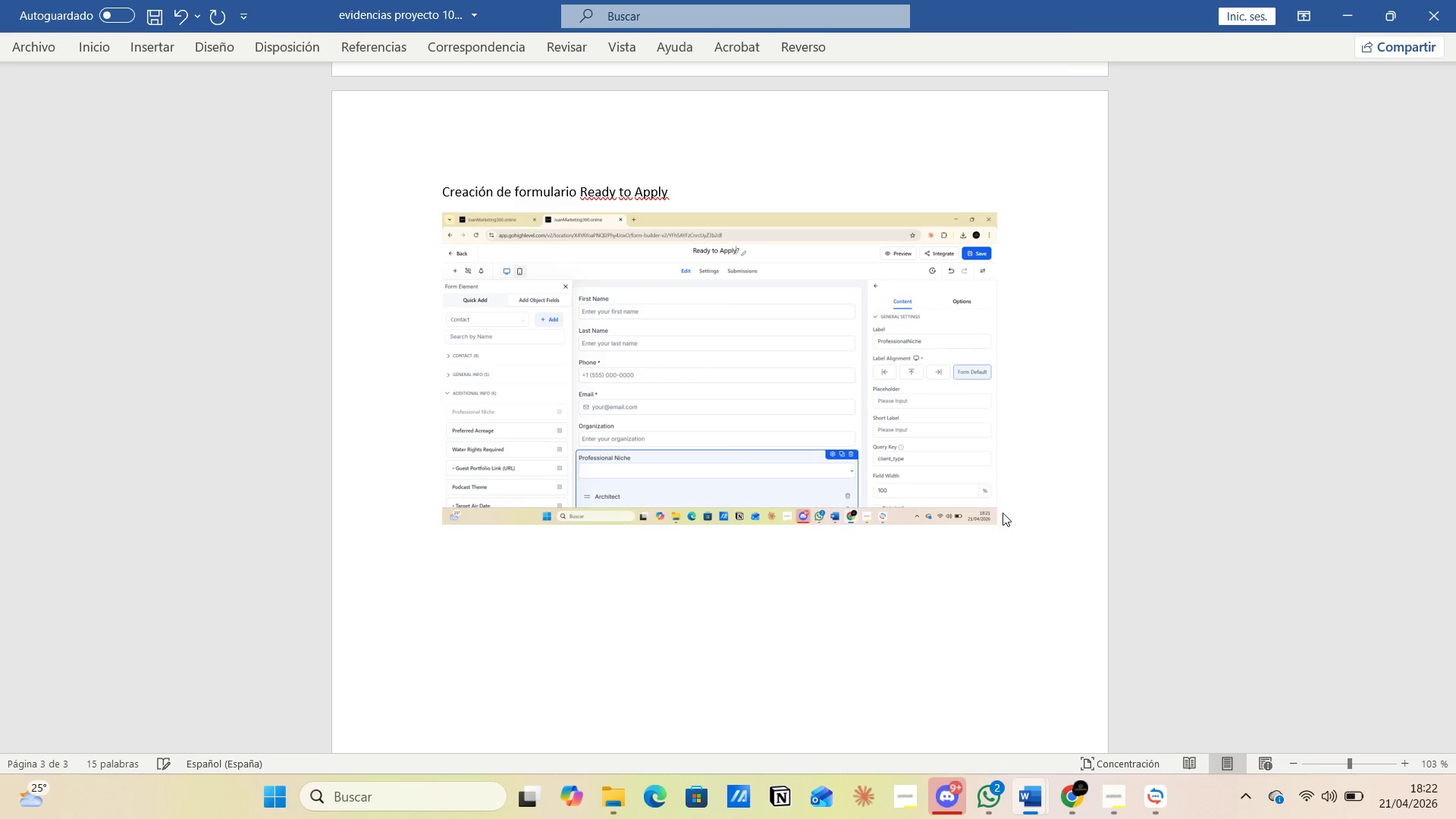 
hold_key(key=ControlLeft, duration=0.47)
 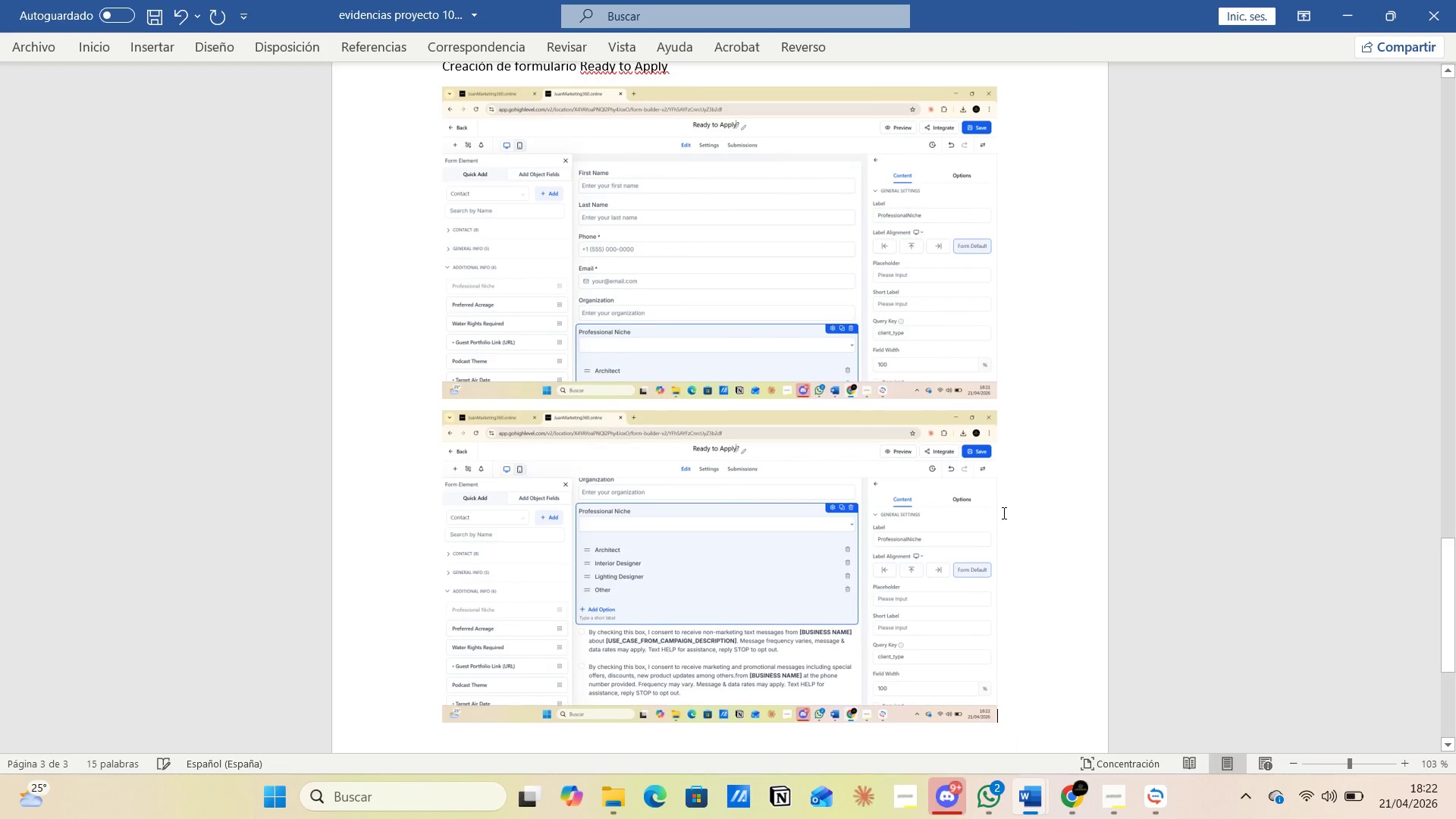 
hold_key(key=V, duration=12.45)
 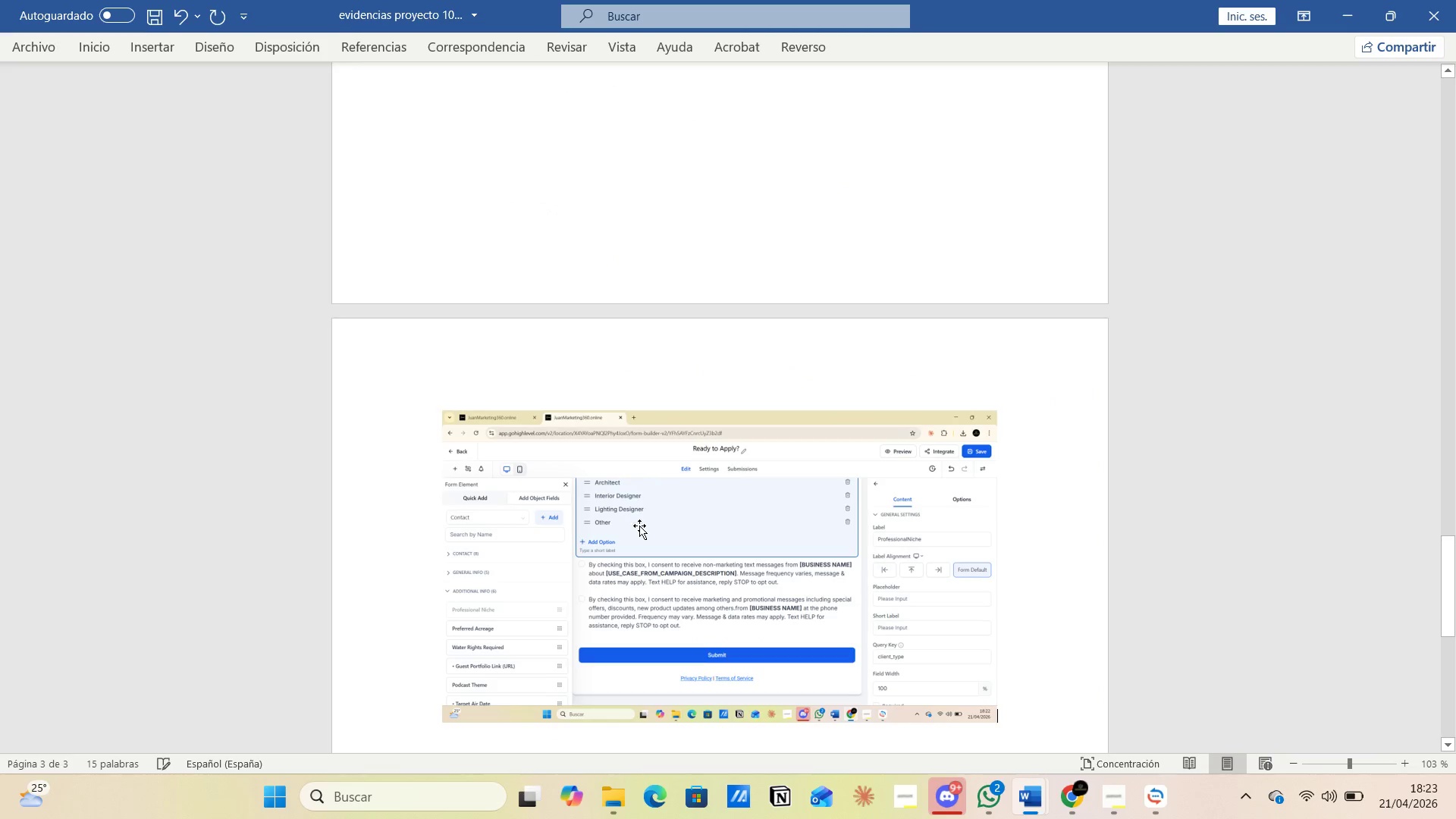 
key(Alt+AltLeft)
 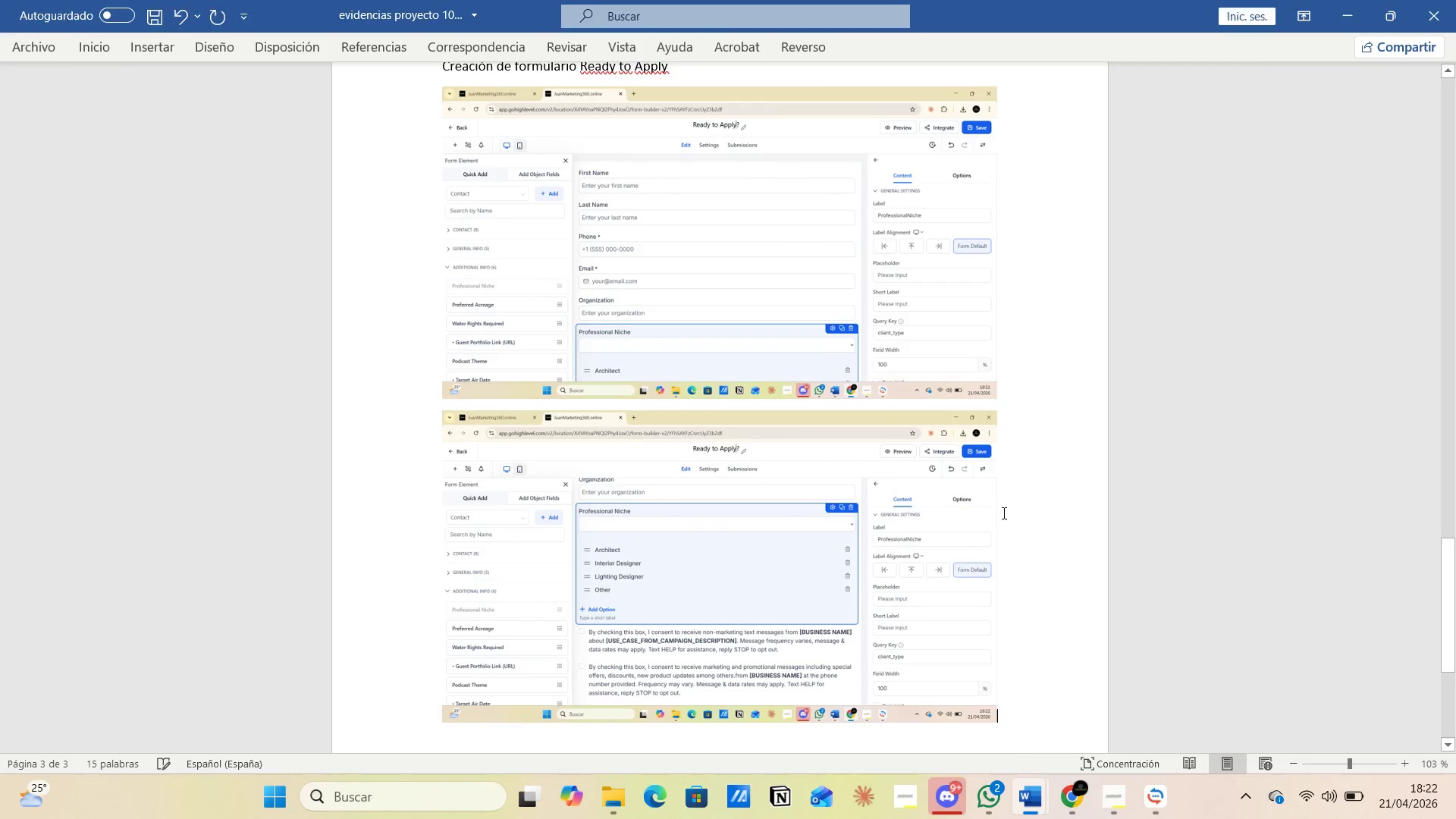 
key(Alt+Tab)
 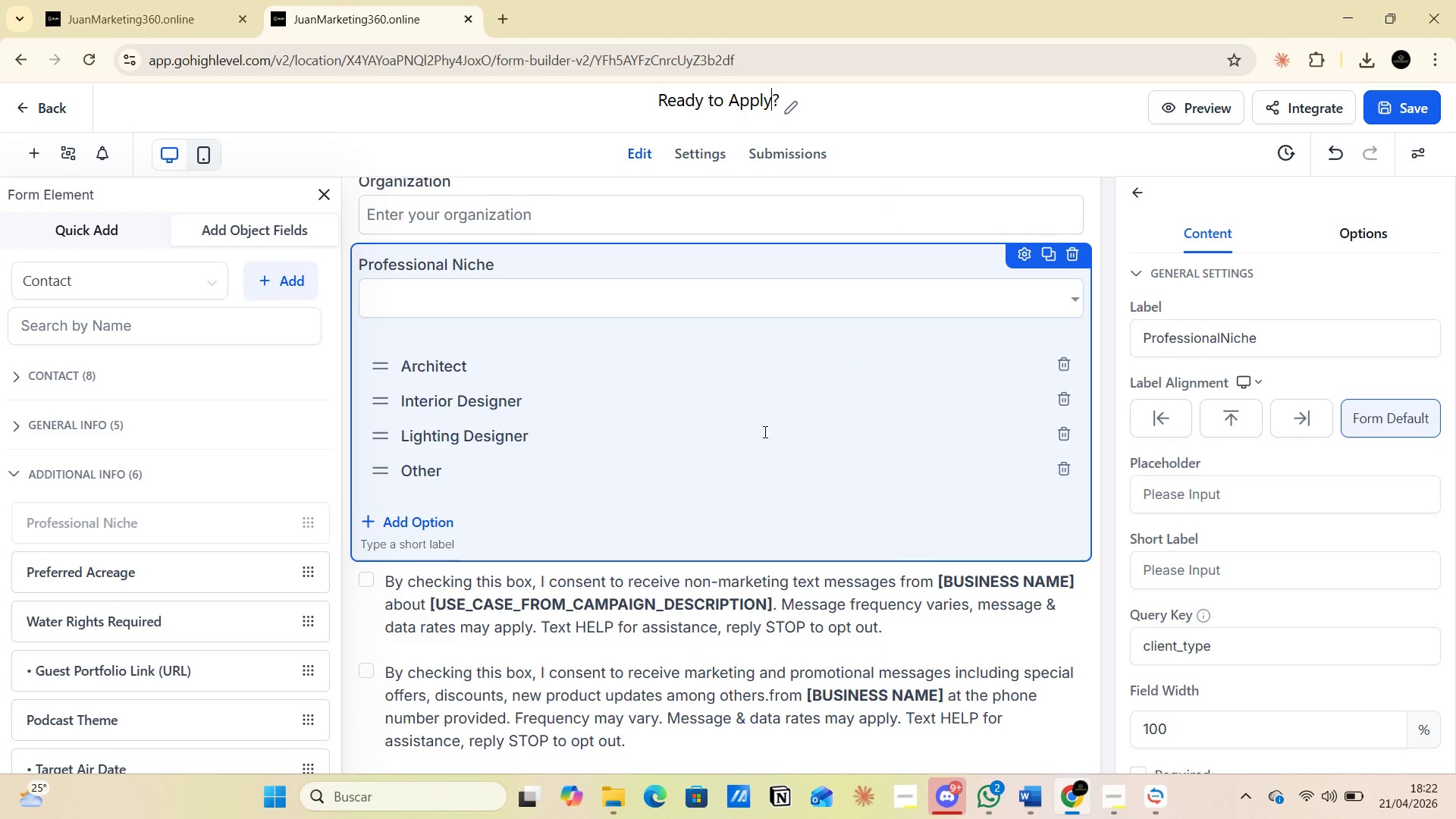 
scroll: coordinate [767, 445], scroll_direction: down, amount: 4.0
 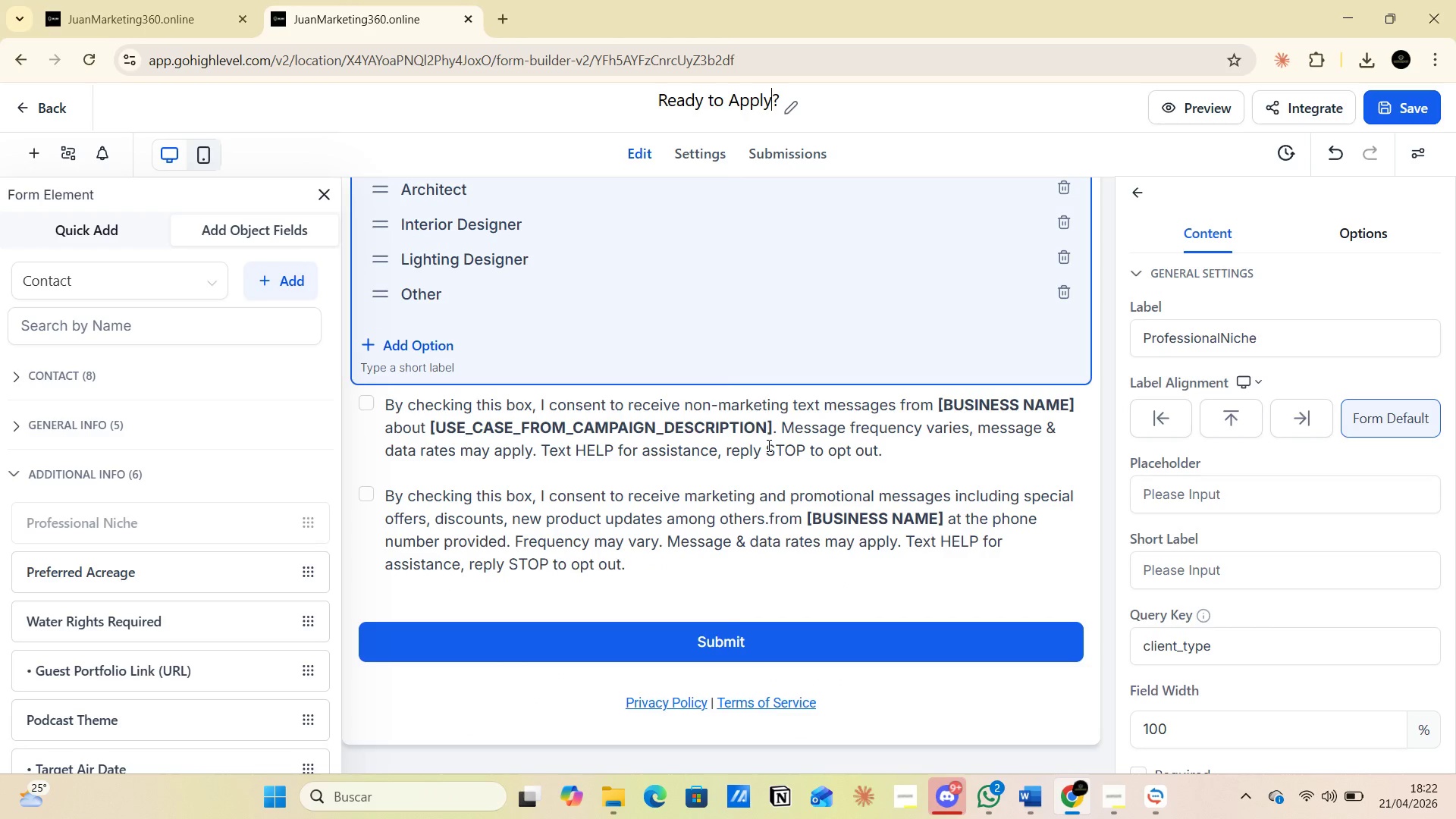 
key(PrintScreen)
 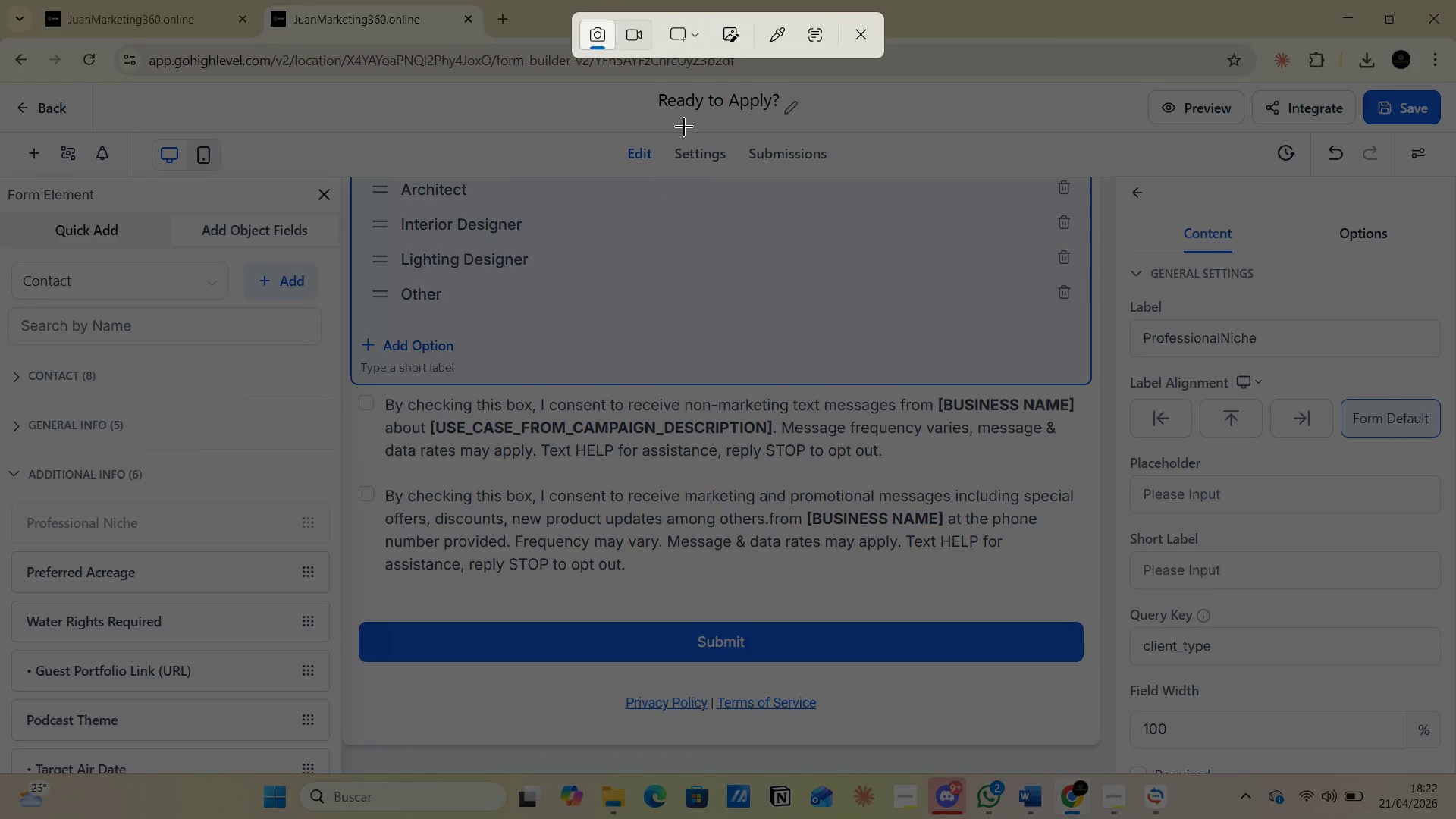 
left_click([692, 36])
 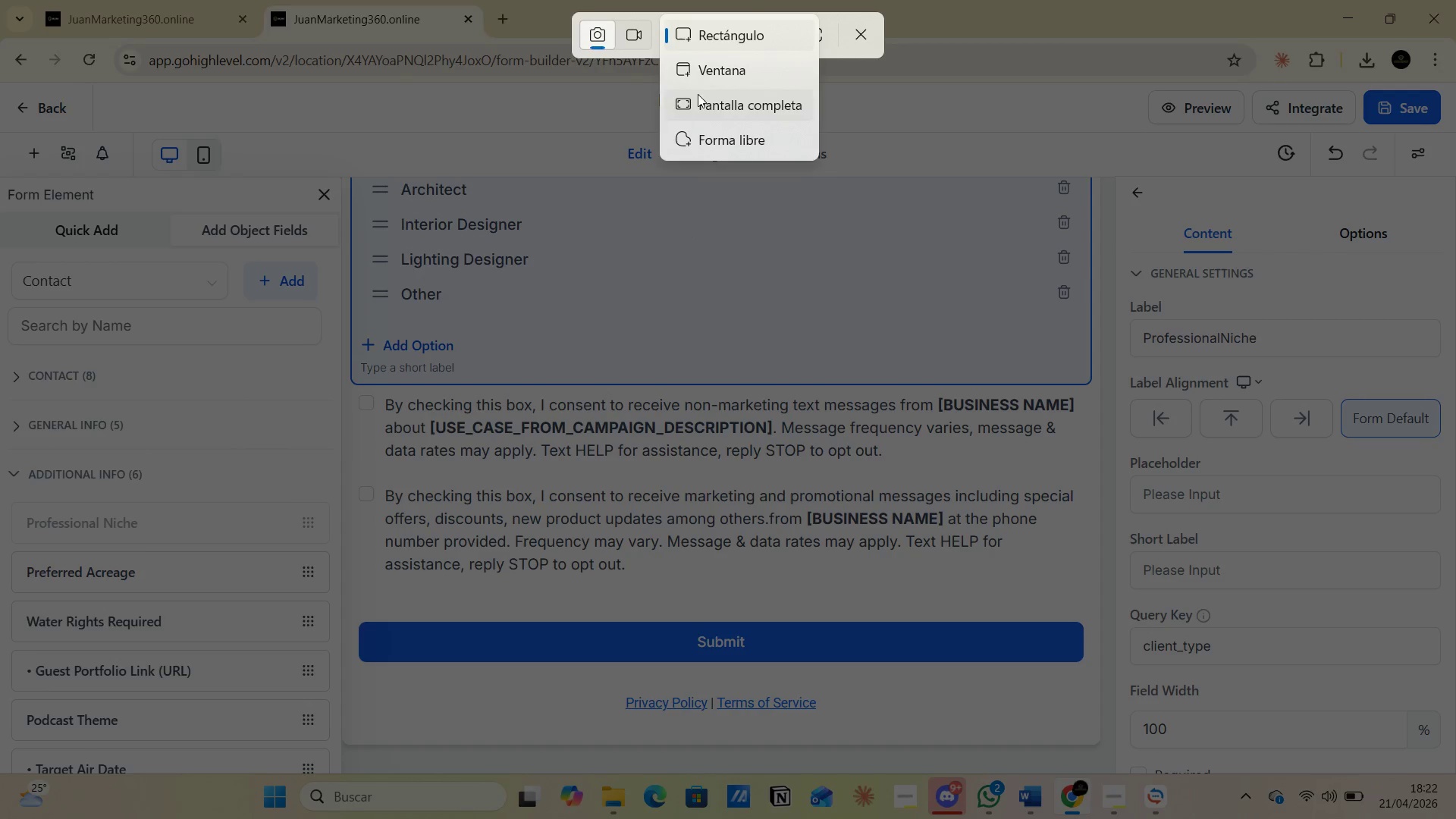 
left_click([698, 101])
 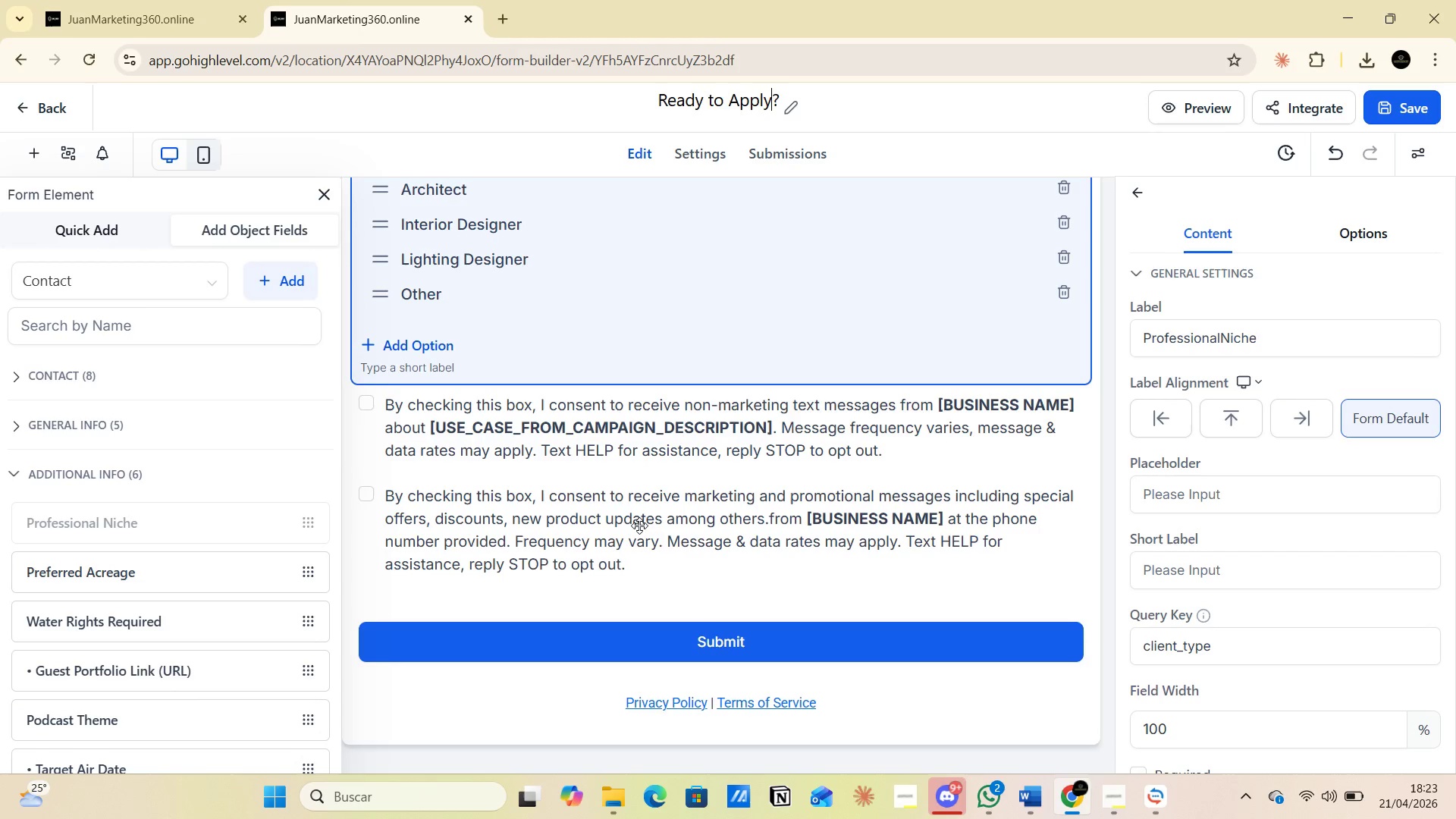 
key(Alt+AltLeft)
 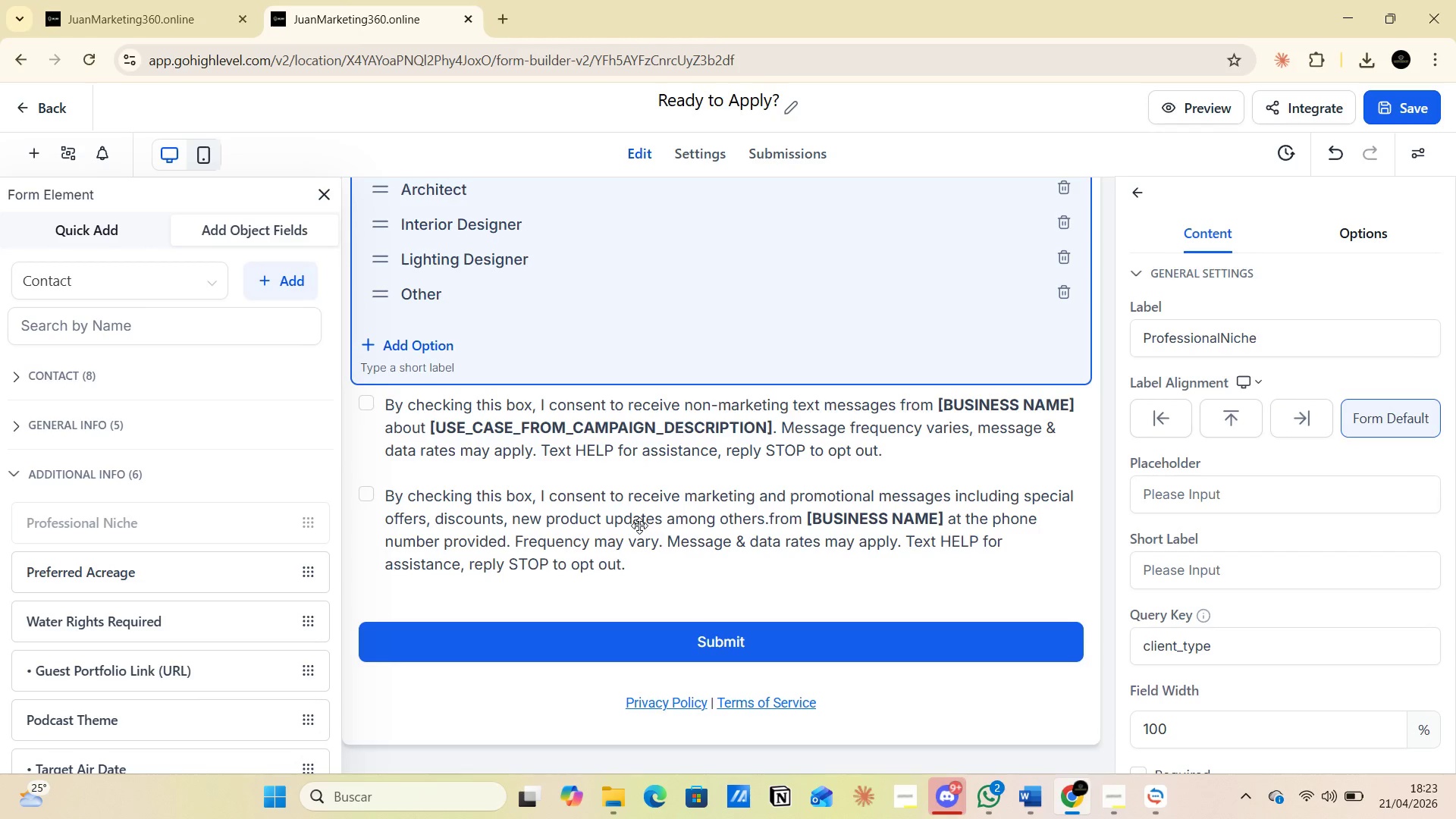 
key(Alt+Tab)
 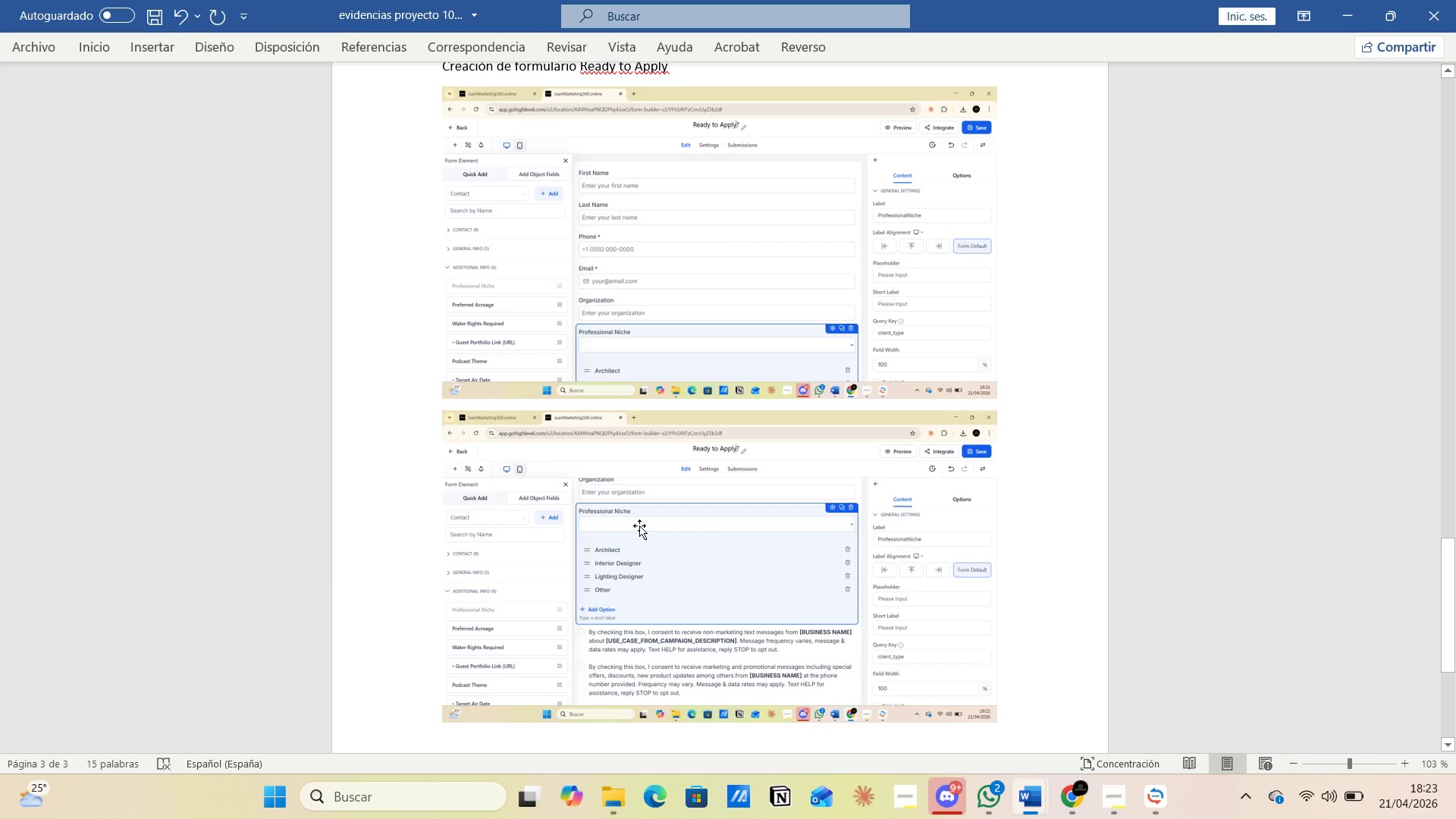 
key(Enter)
 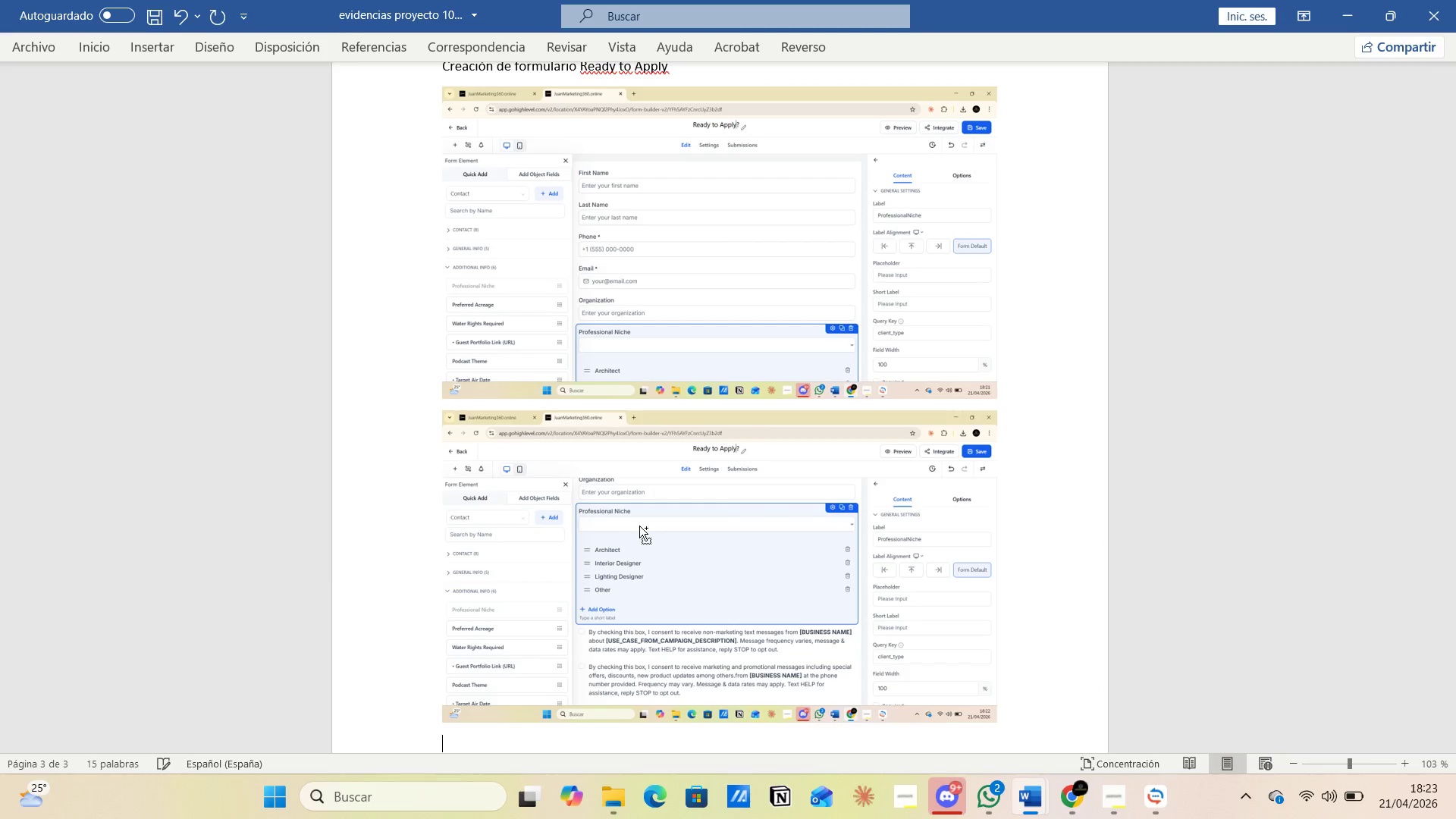 
hold_key(key=ControlLeft, duration=0.75)
 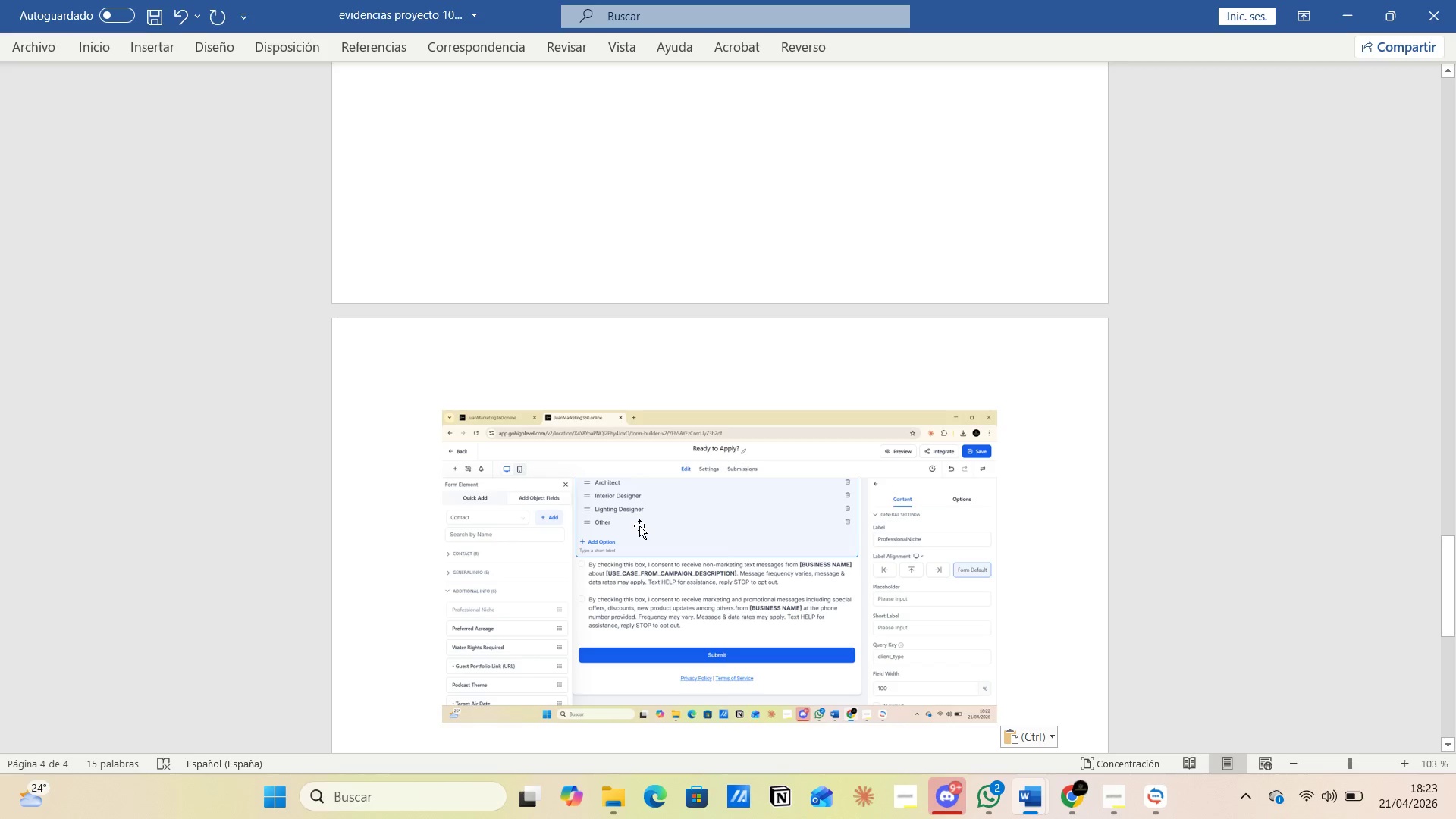 
key(Alt+AltLeft)
 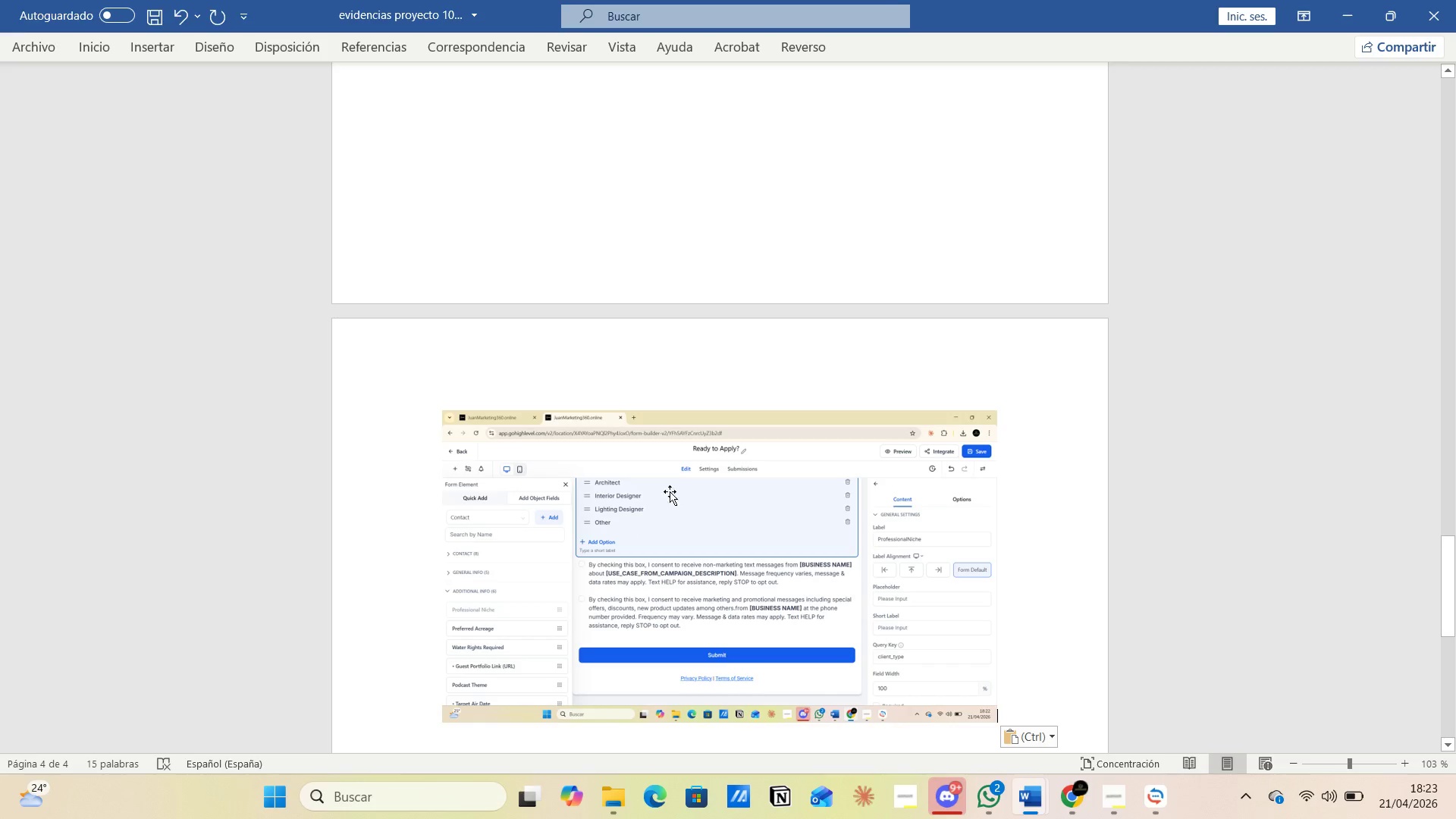 
key(Alt+Tab)
 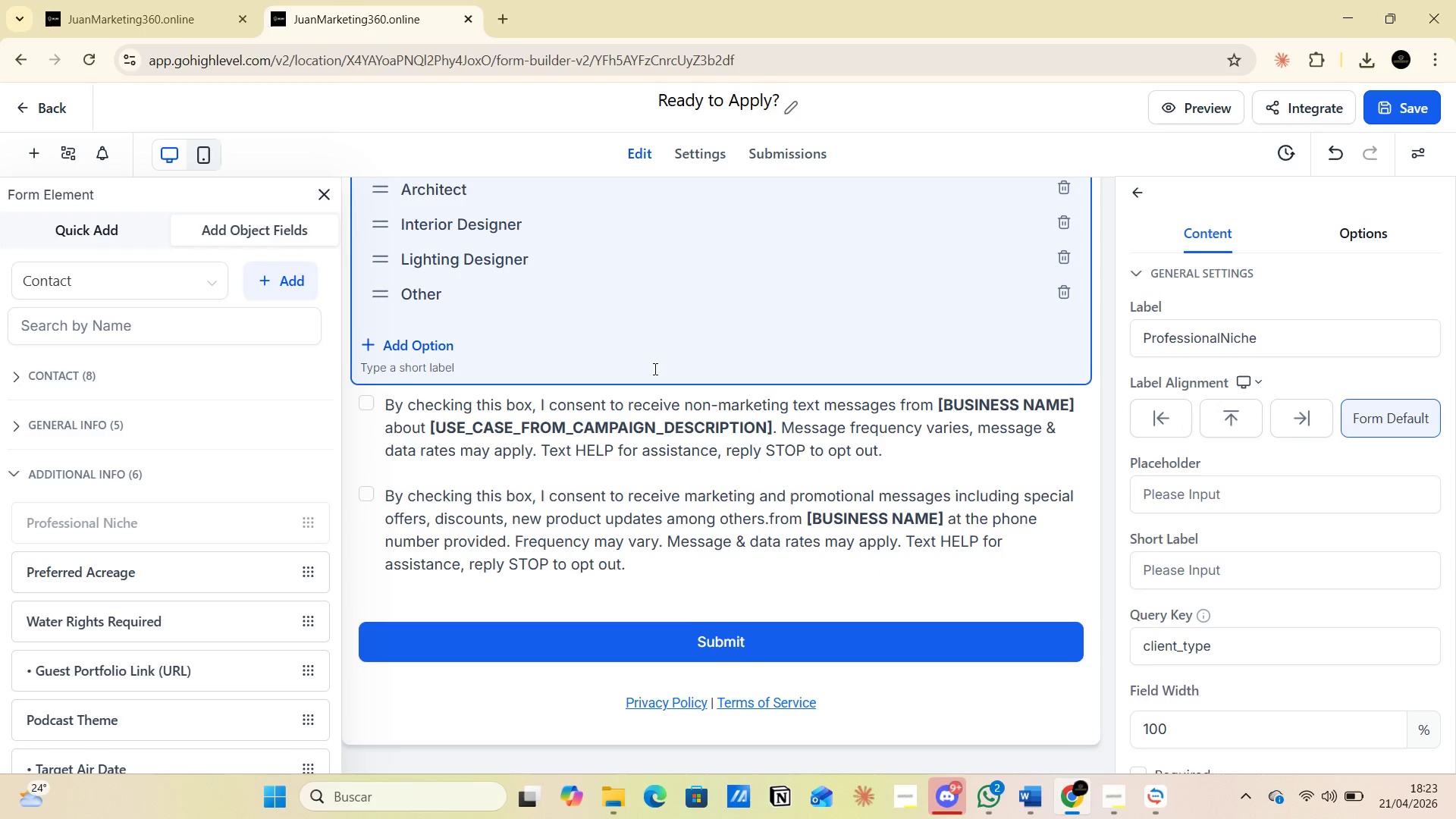 
scroll: coordinate [661, 368], scroll_direction: up, amount: 7.0
 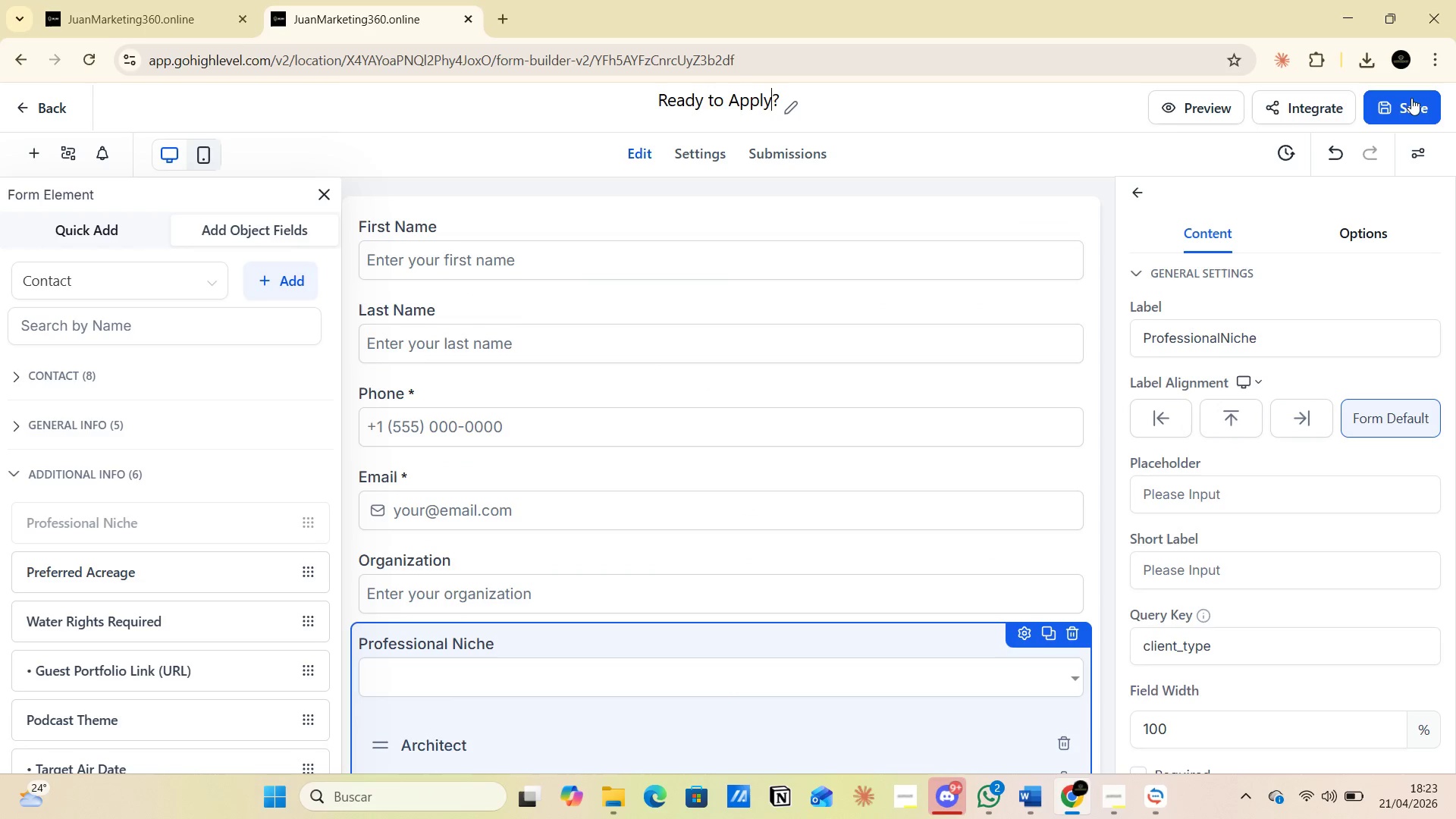 
left_click([1399, 104])
 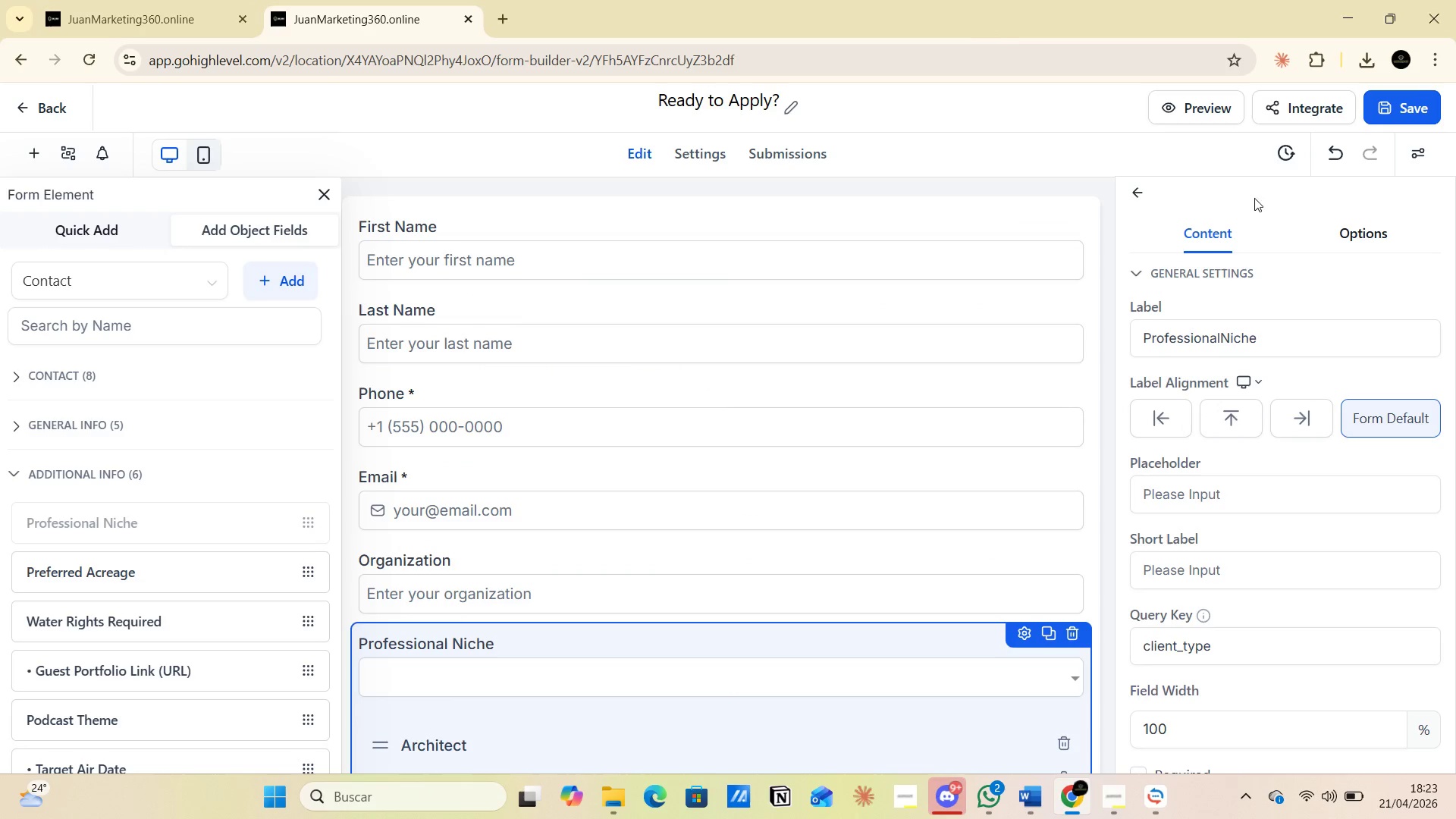 
wait(5.98)
 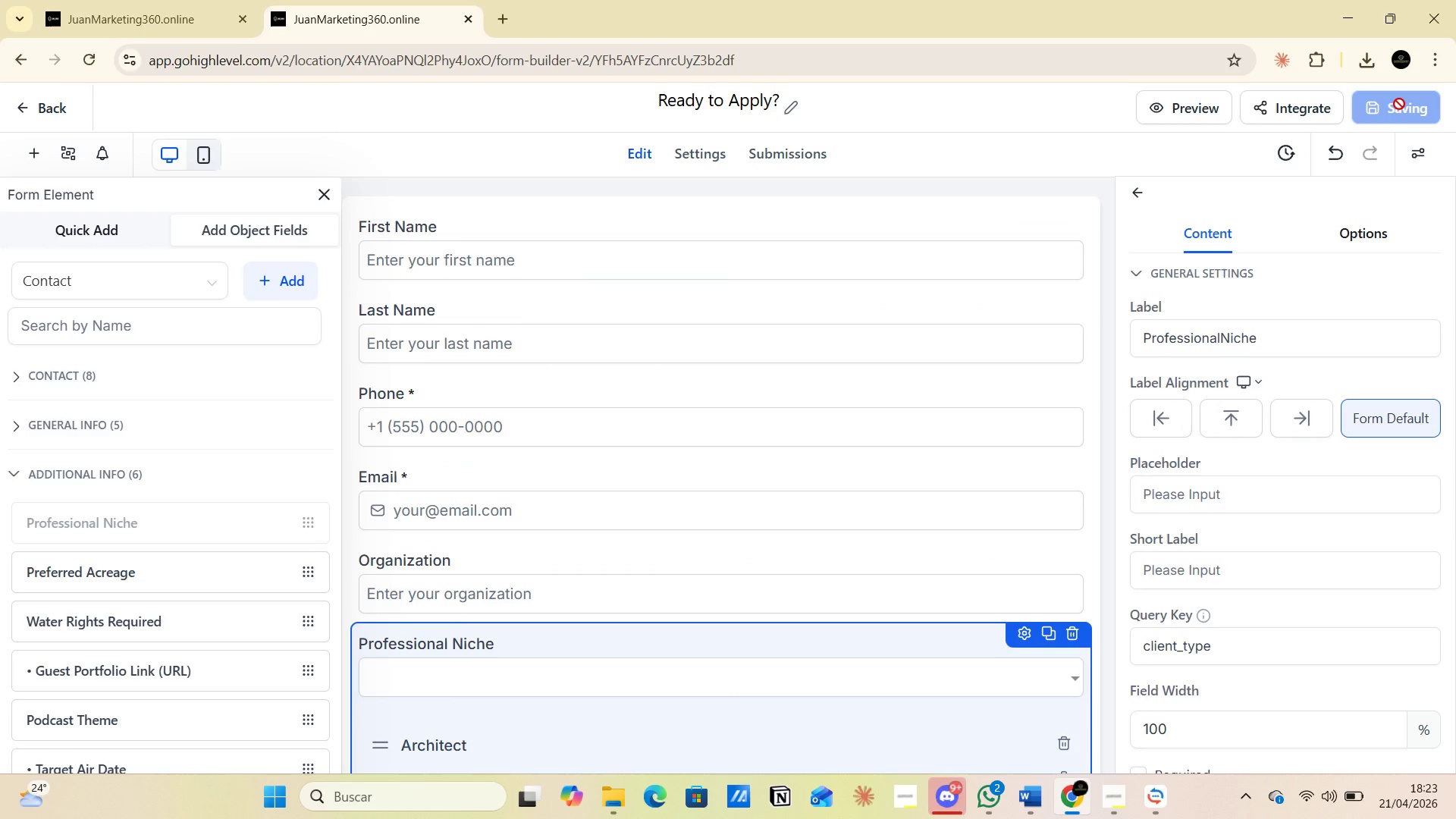 
left_click([1291, 110])
 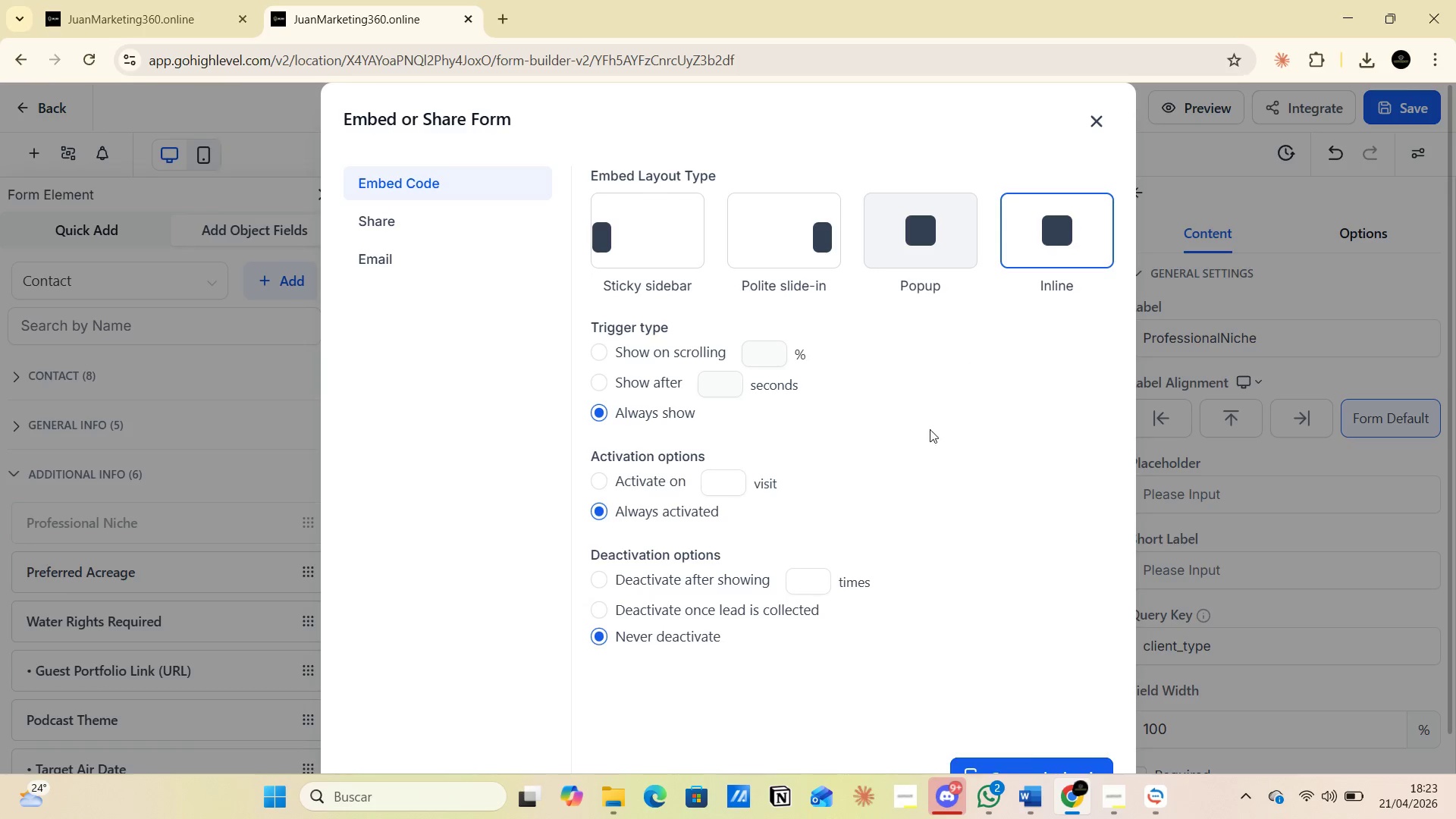 
scroll: coordinate [928, 501], scroll_direction: down, amount: 3.0
 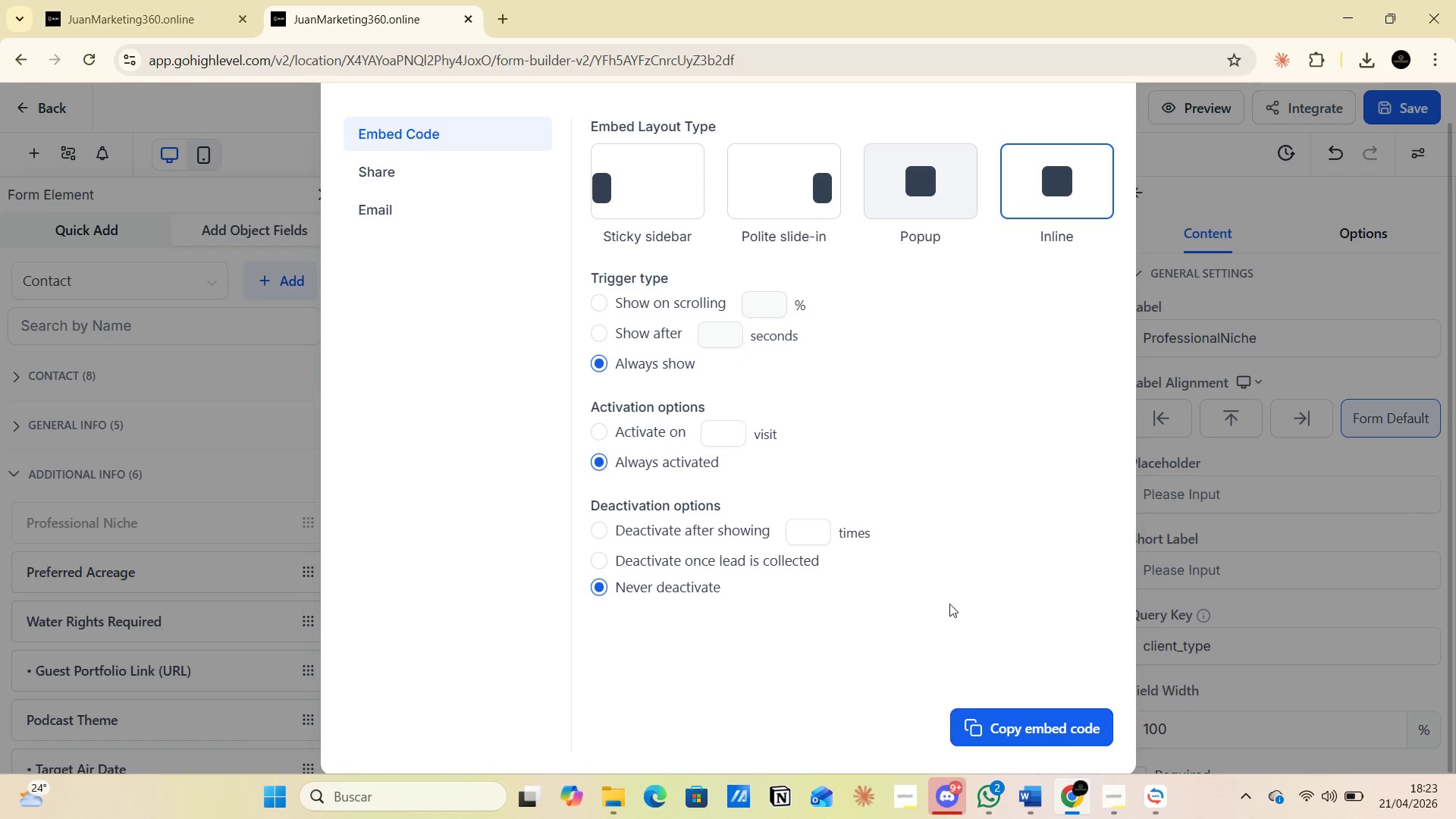 
left_click([976, 726])
 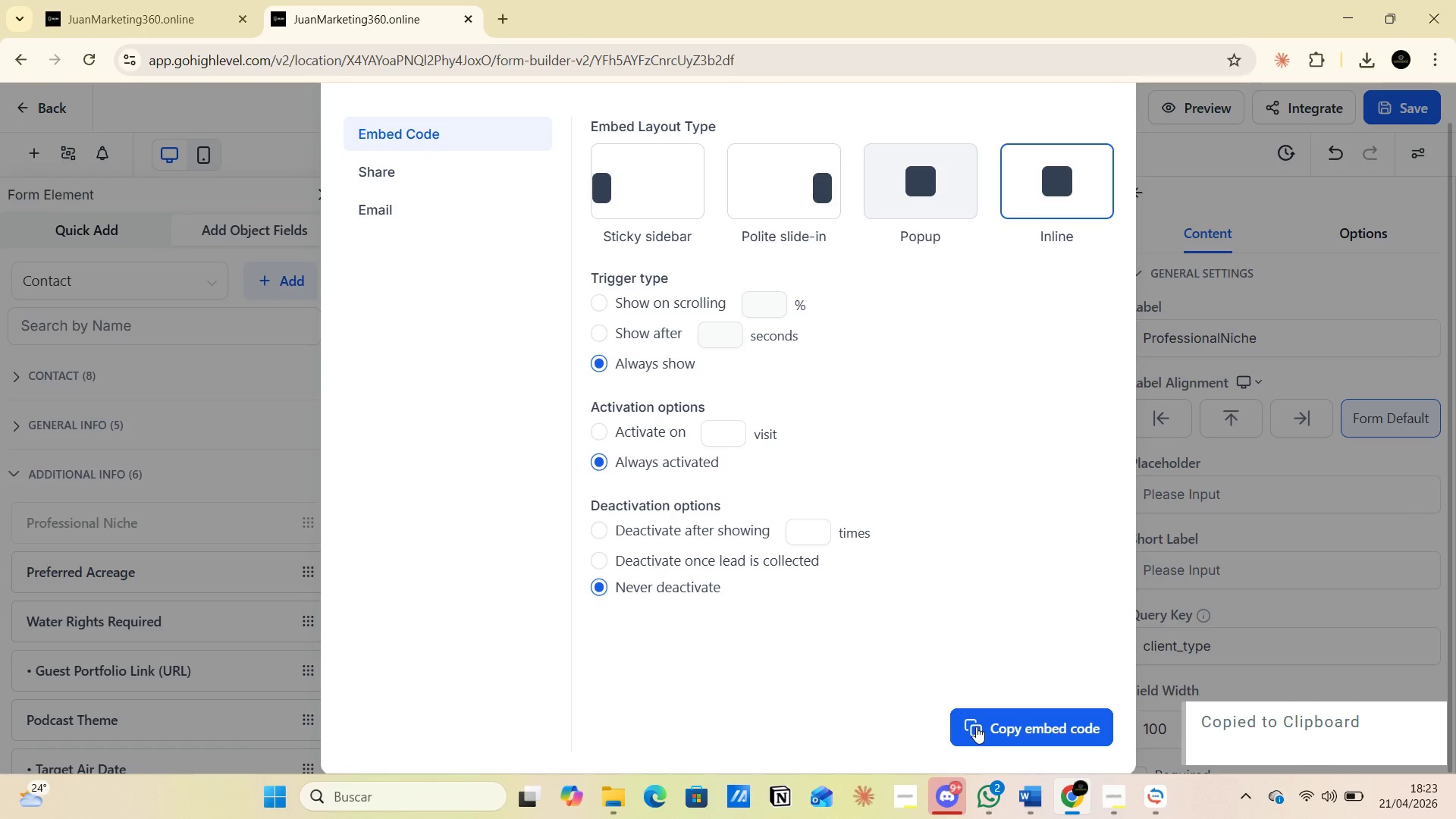 
key(Alt+AltLeft)
 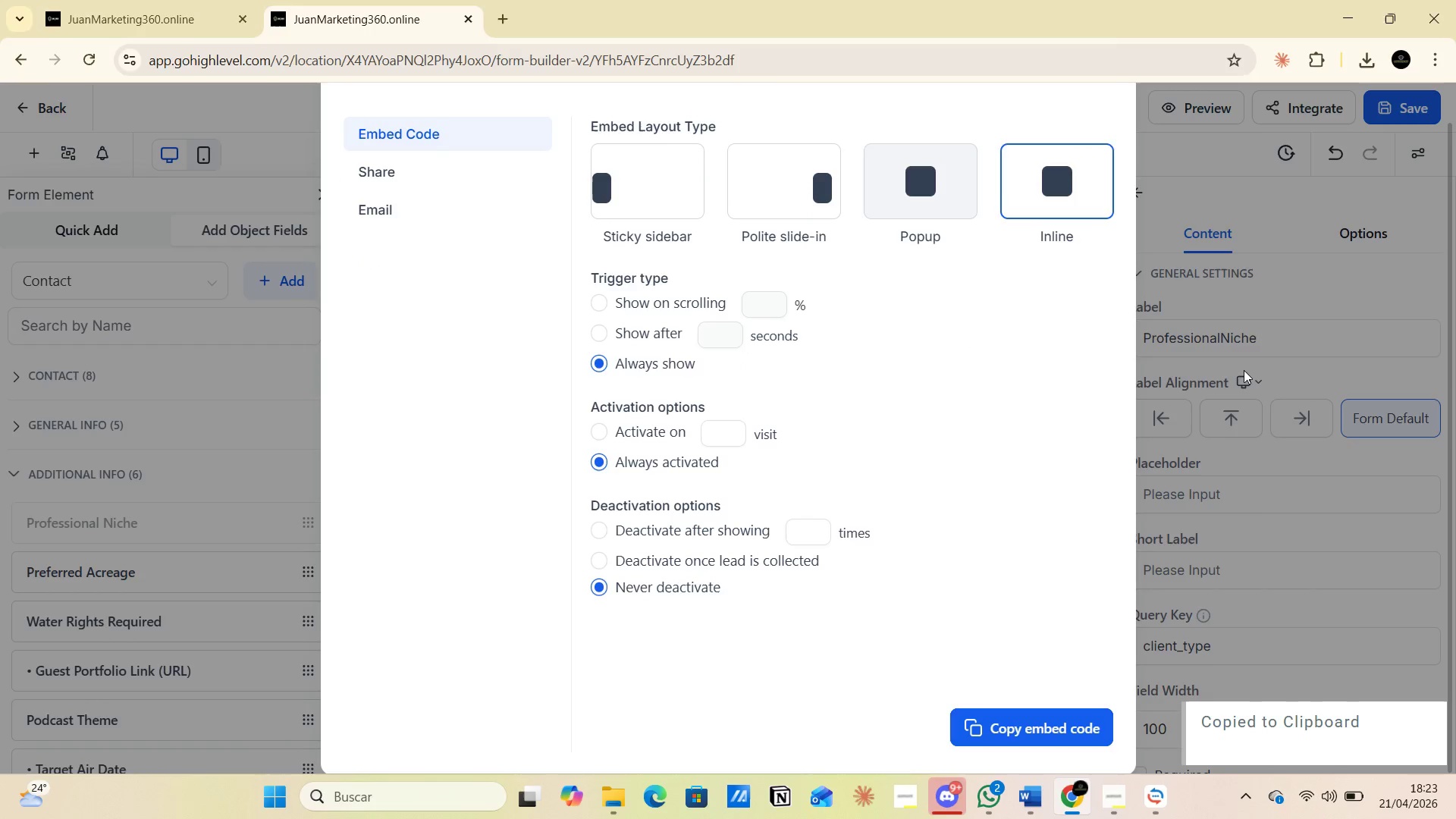 
key(Alt+Tab)
 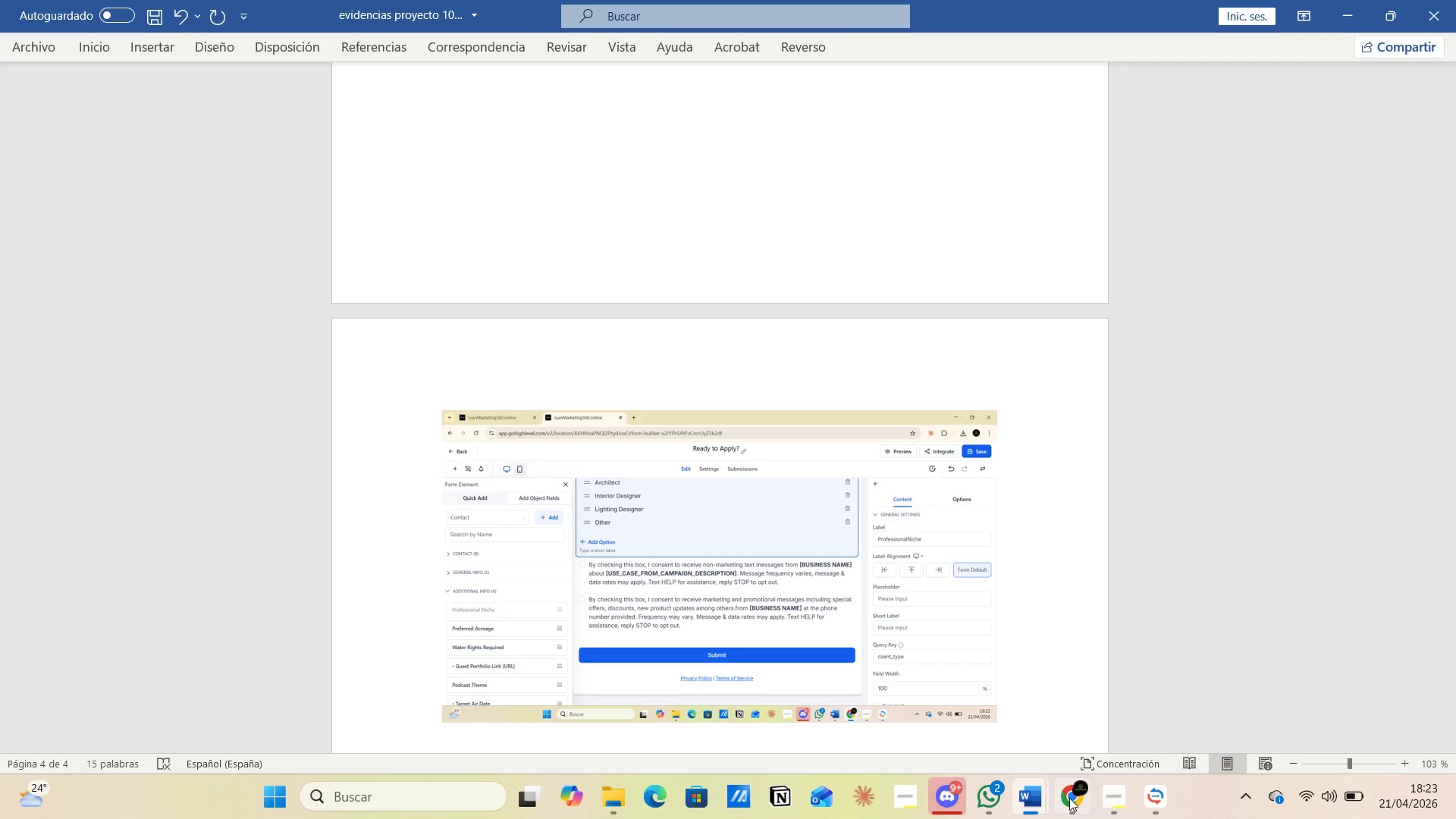 
left_click([1028, 746])
 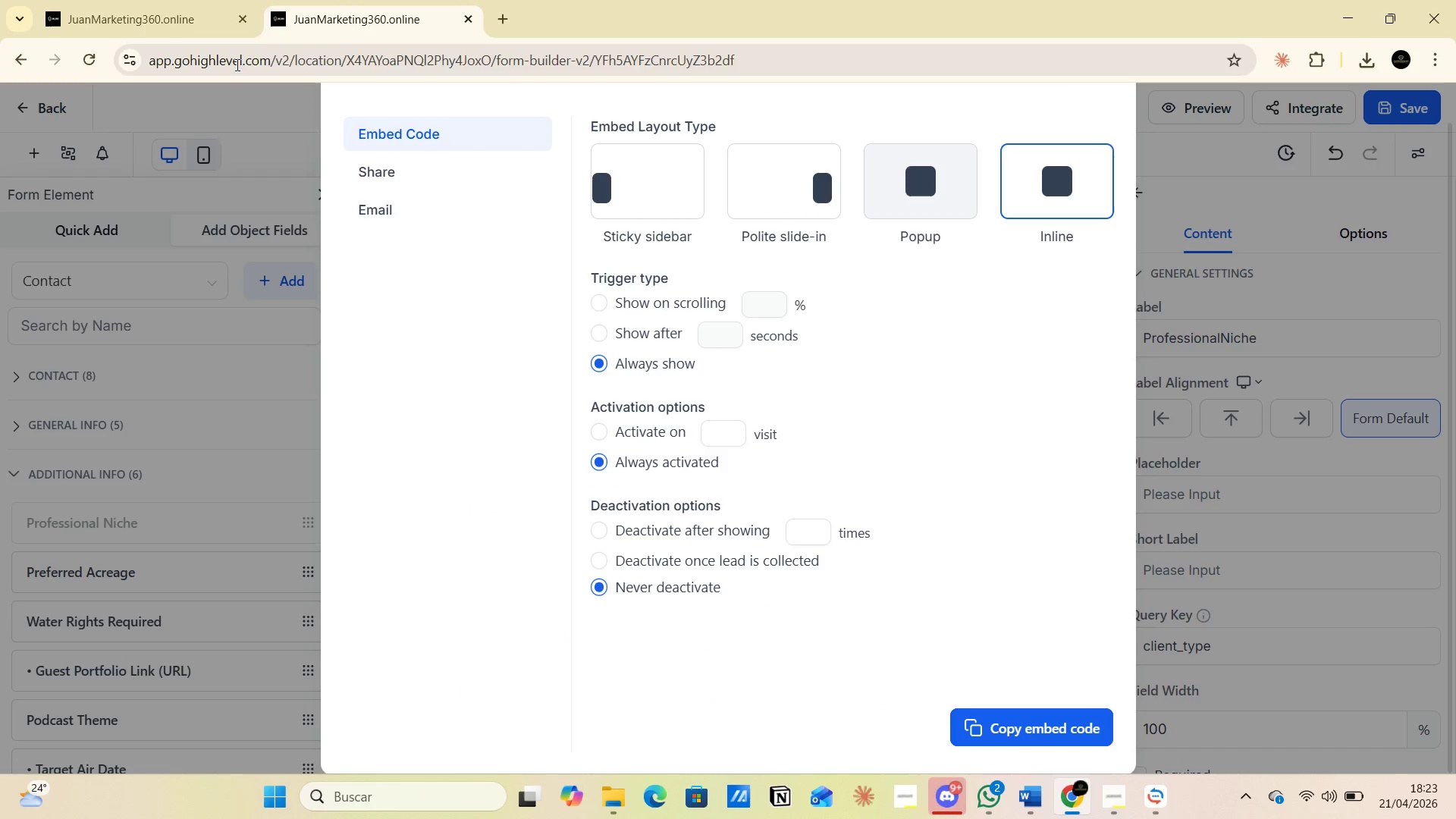 
left_click([202, 6])
 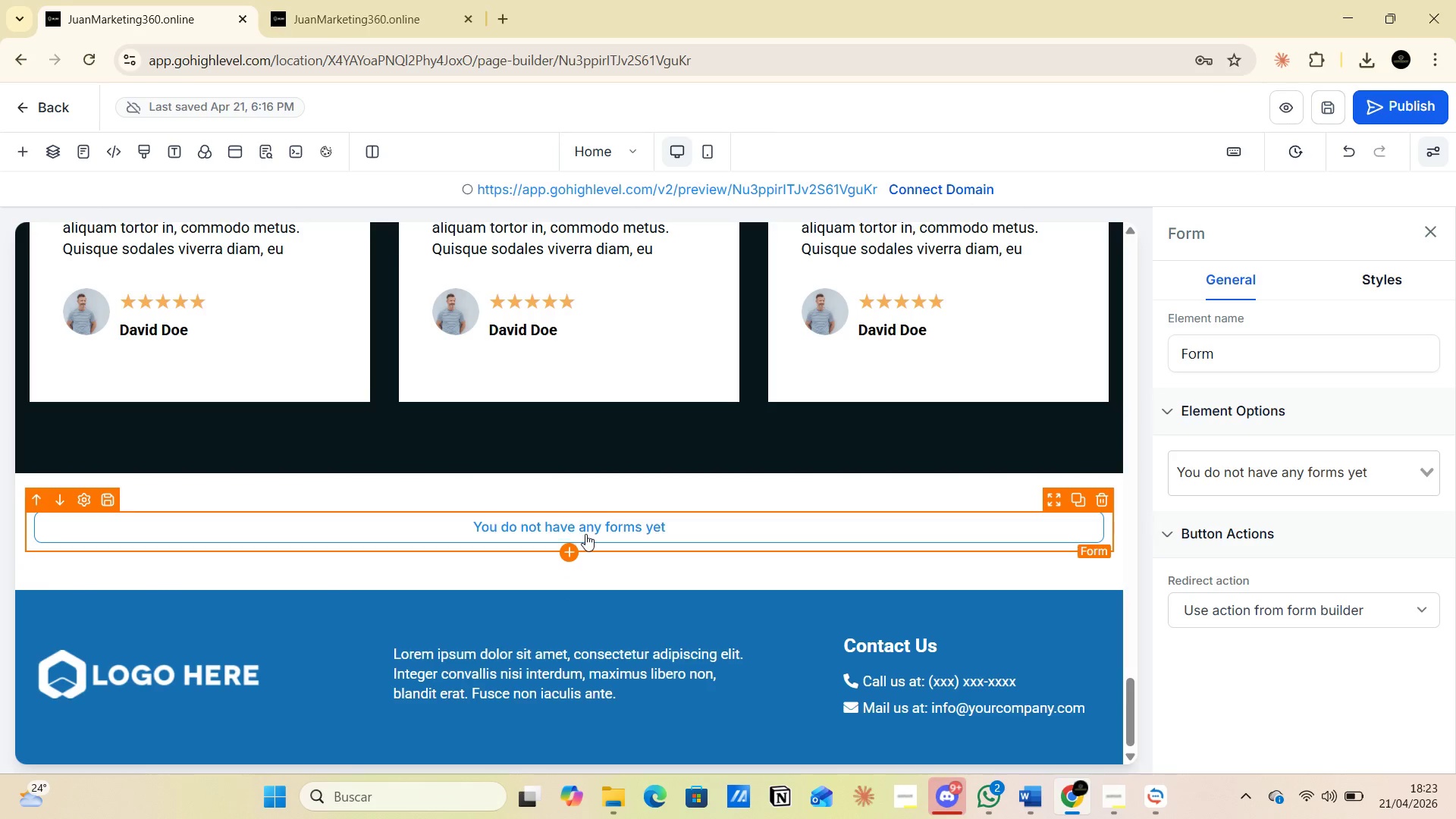 
left_click([585, 534])
 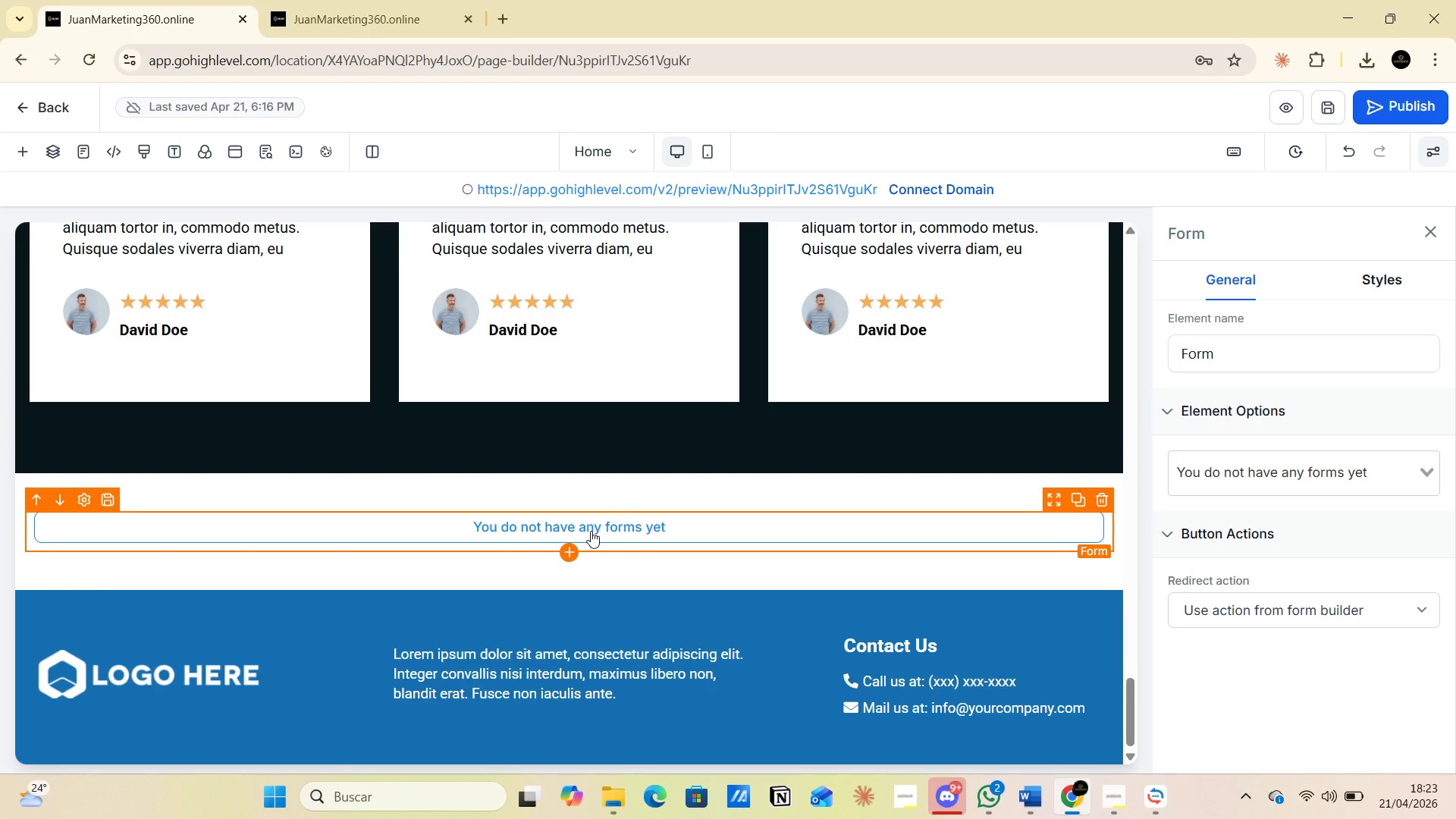 
left_click([592, 527])
 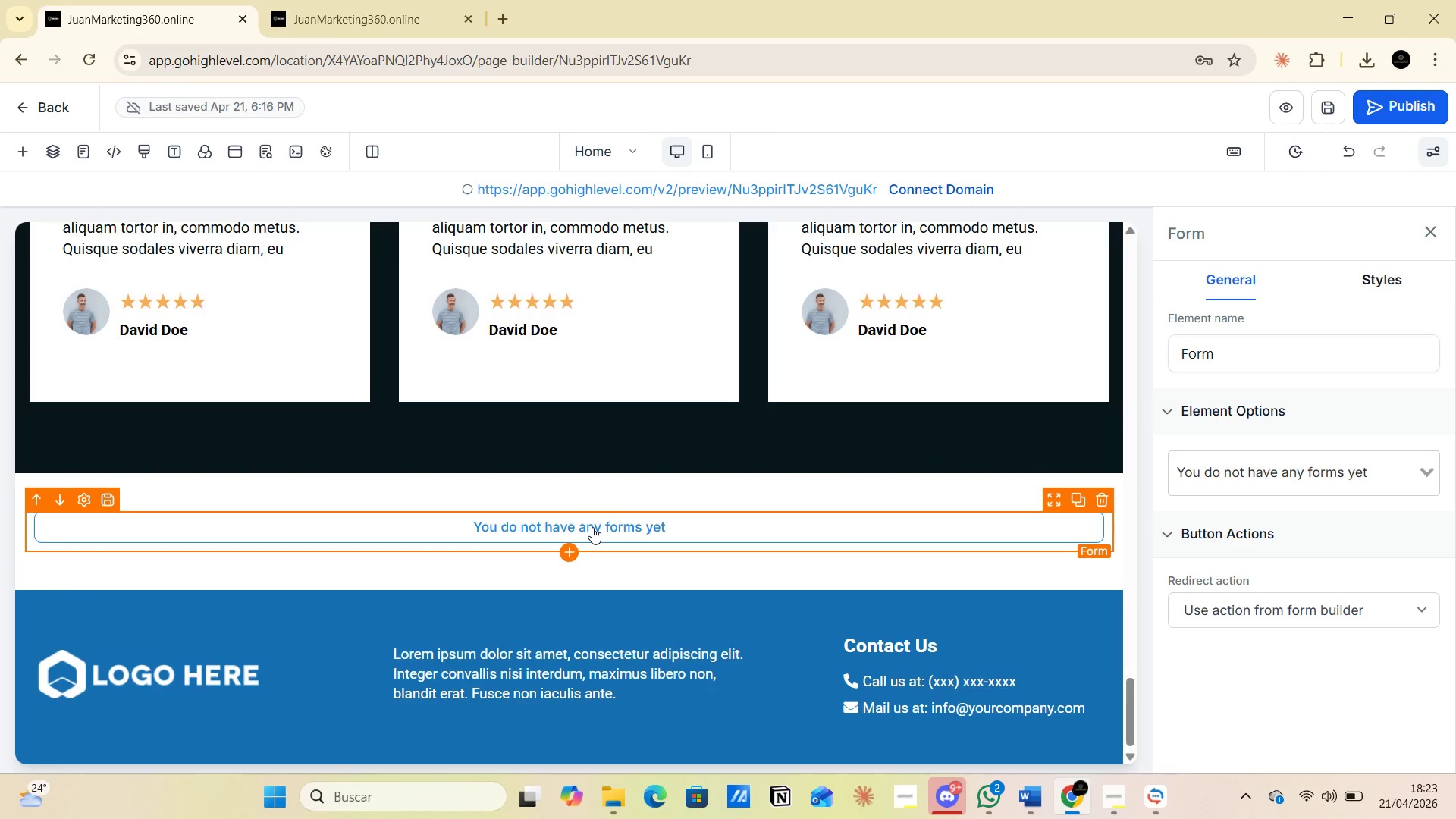 
double_click([592, 527])
 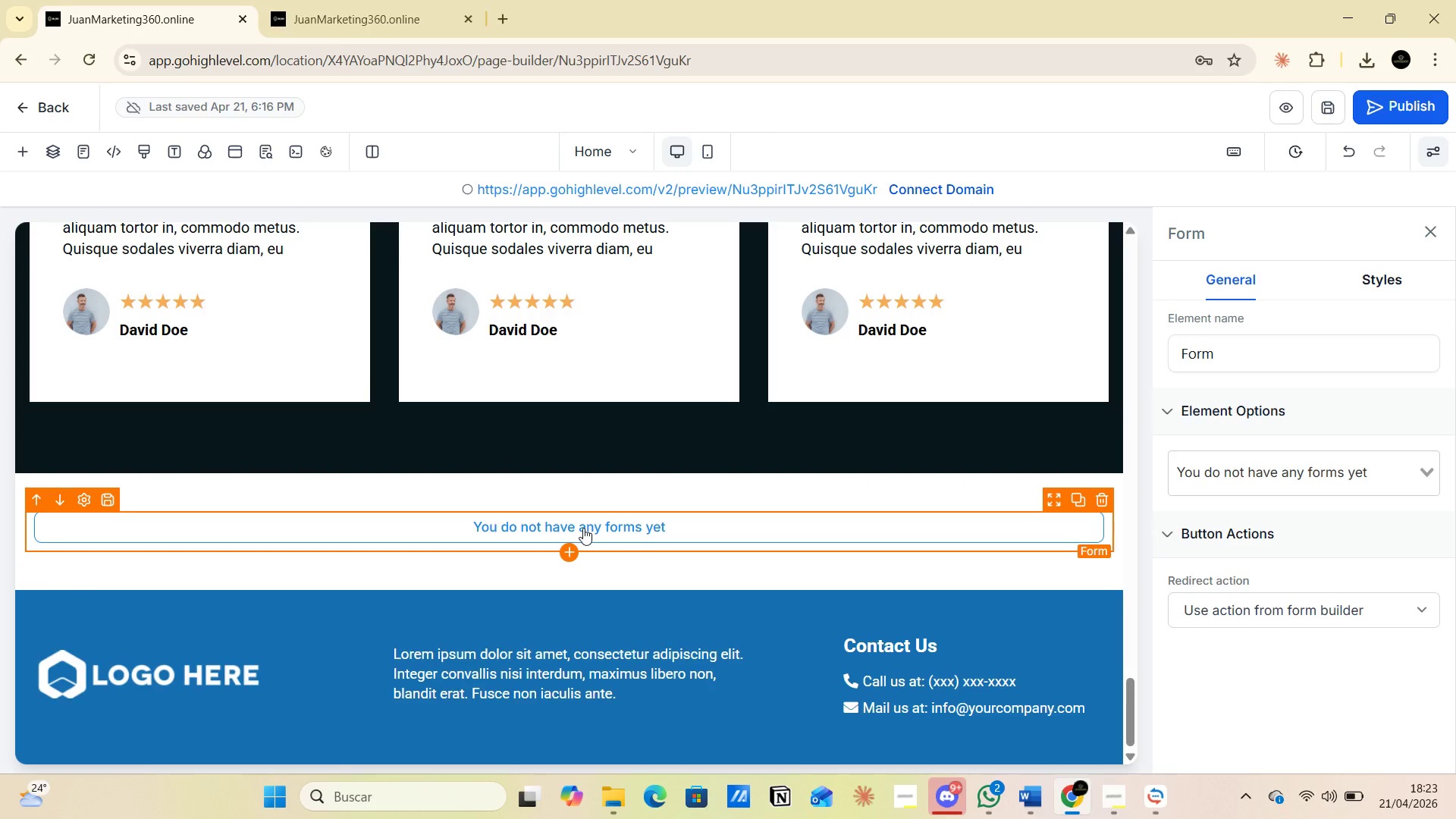 
left_click([583, 528])
 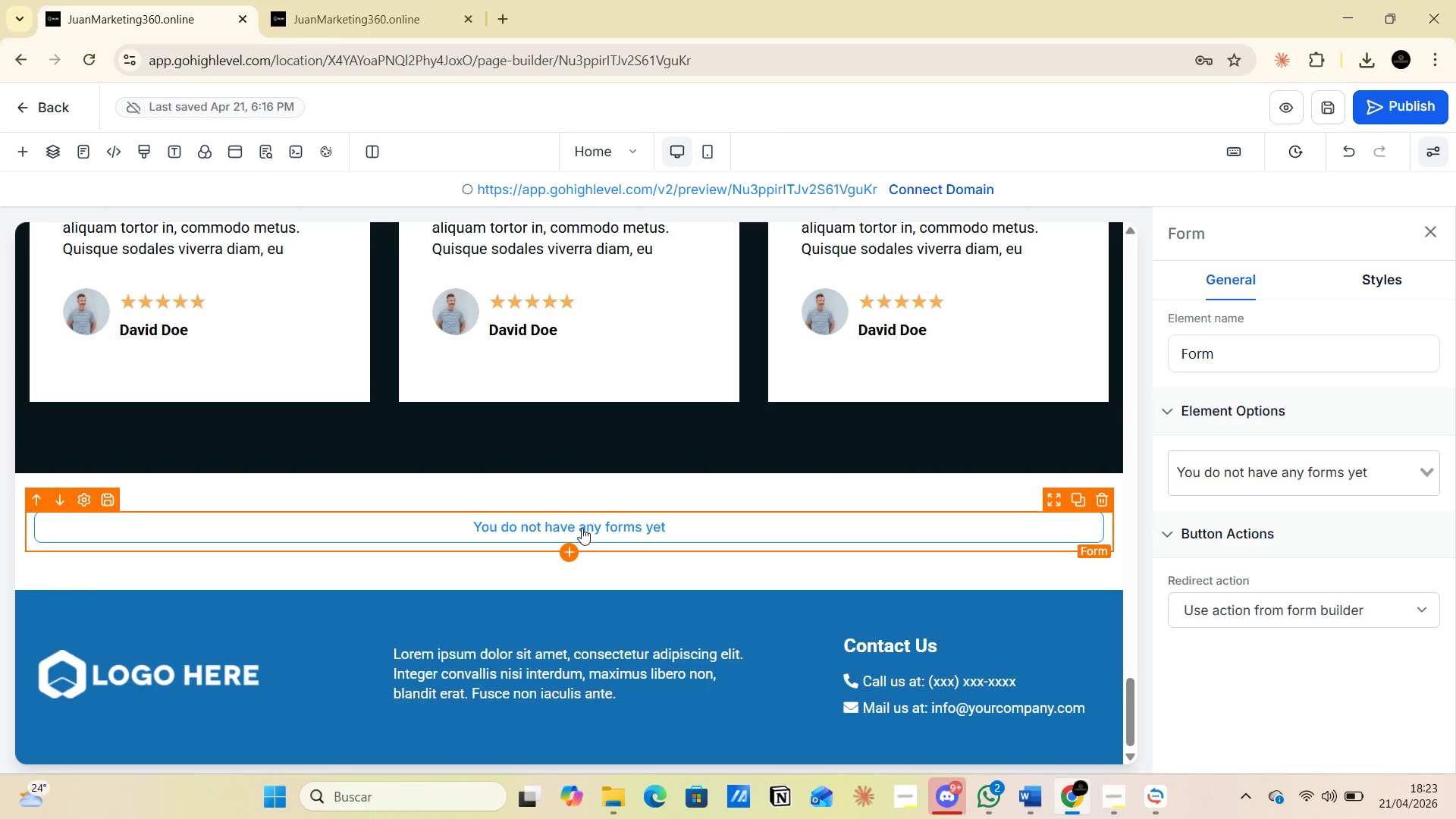 
triple_click([582, 528])
 